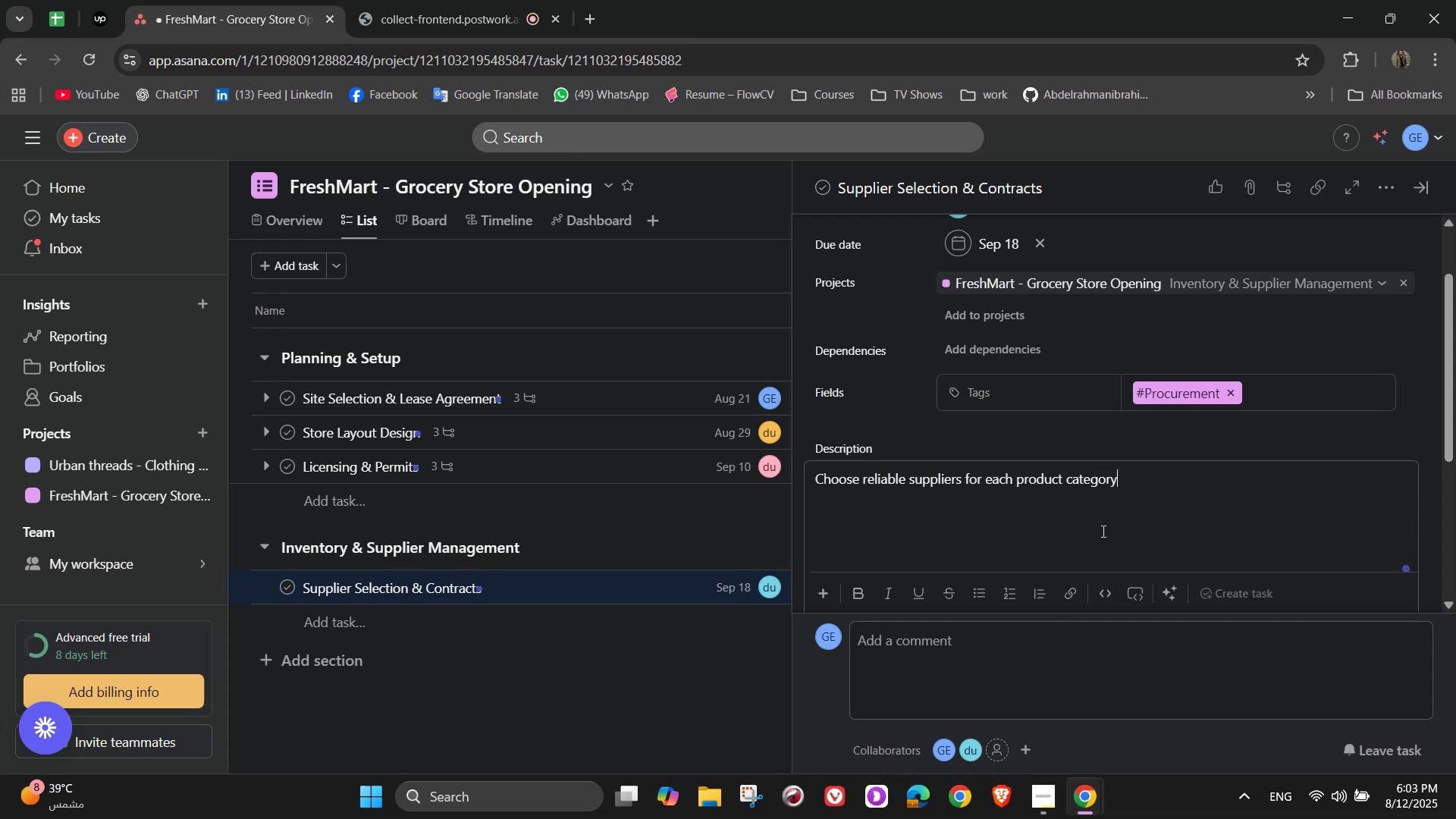 
scroll: coordinate [1138, 466], scroll_direction: down, amount: 4.0
 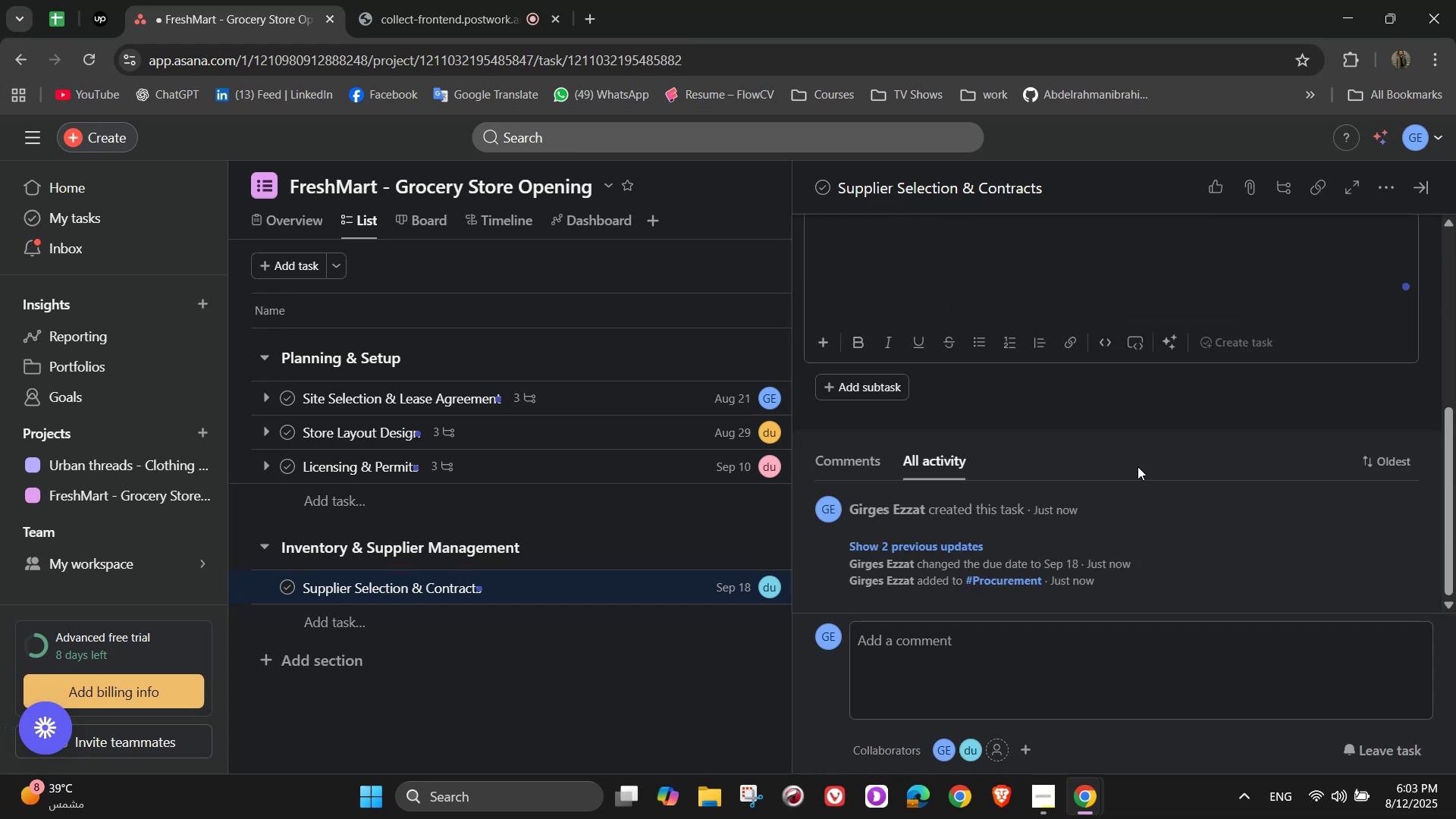 
scroll: coordinate [1155, 438], scroll_direction: up, amount: 1.0
 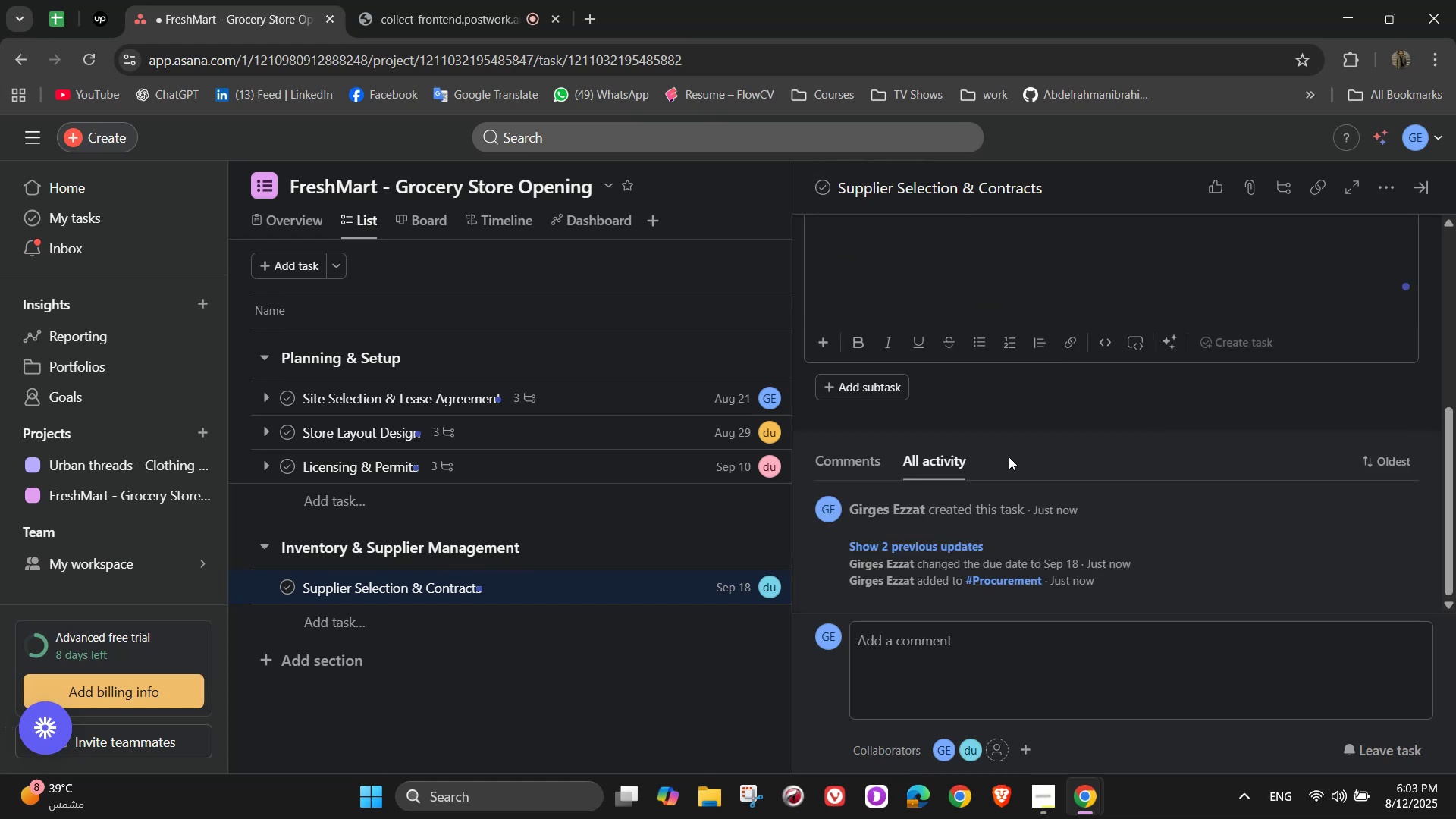 
left_click([1022, 400])
 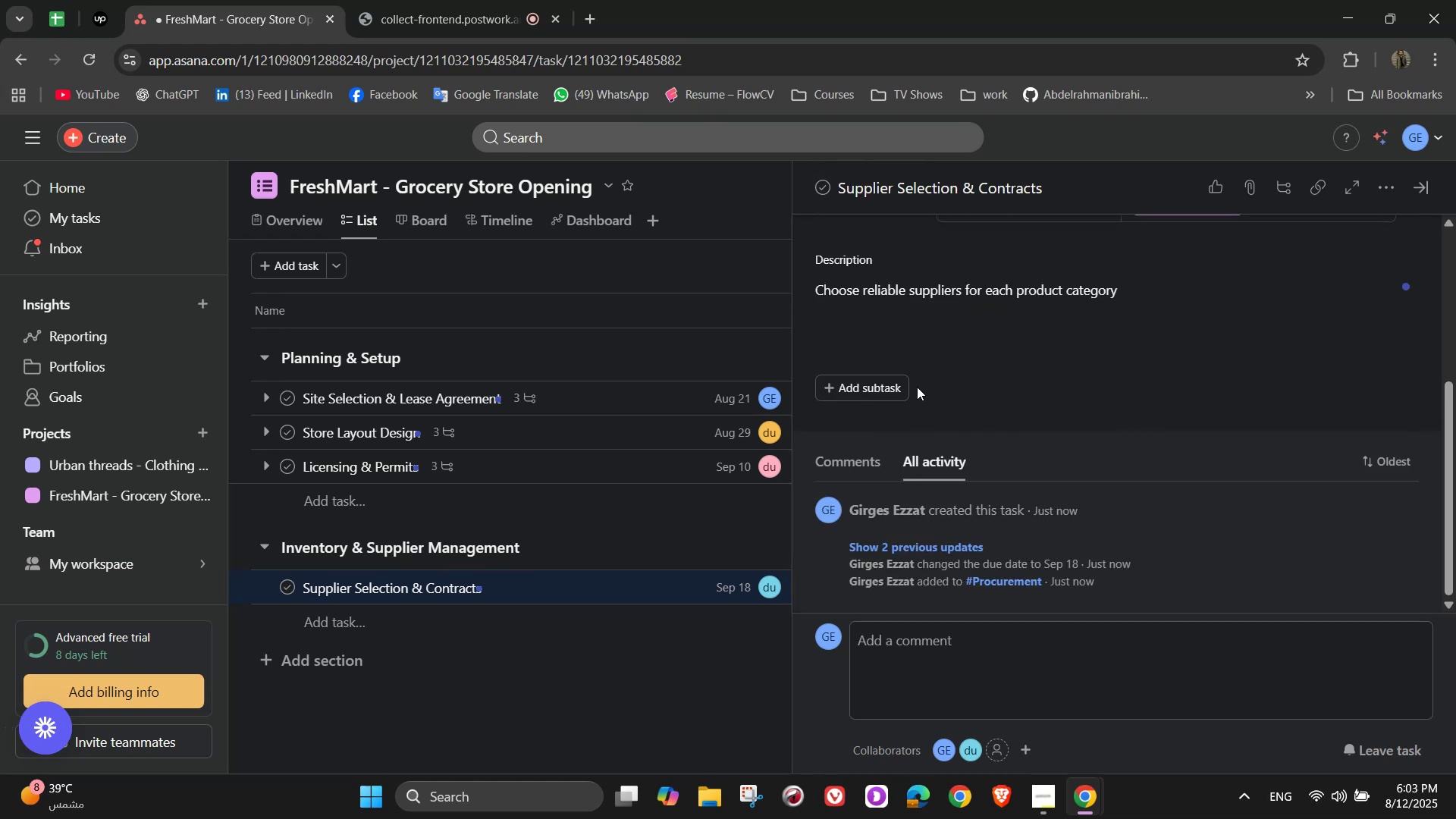 
left_click([866, 387])
 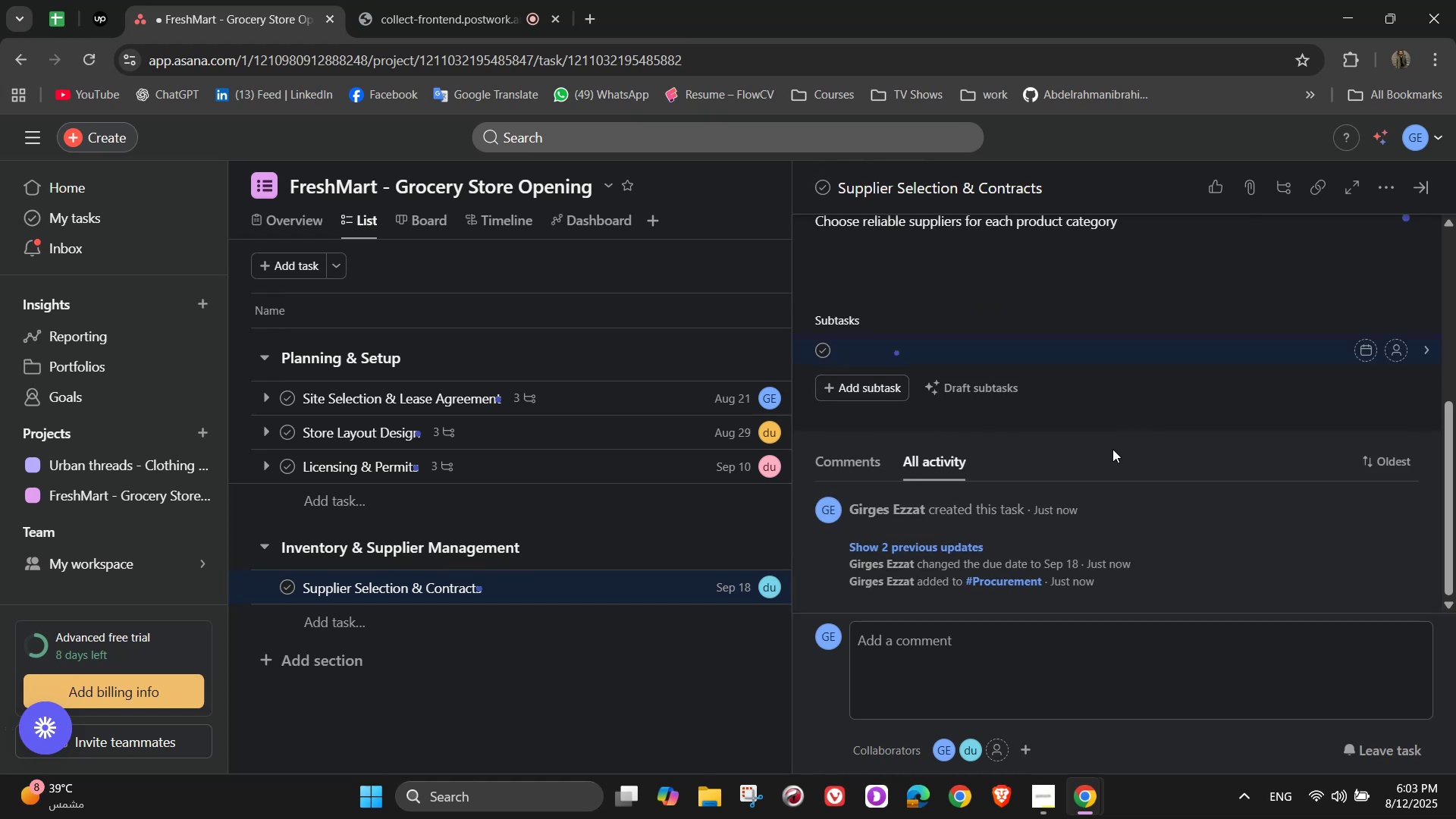 
type(Evaluate local and wholesale vendores)
key(Backspace)
key(Backspace)
type(s)
 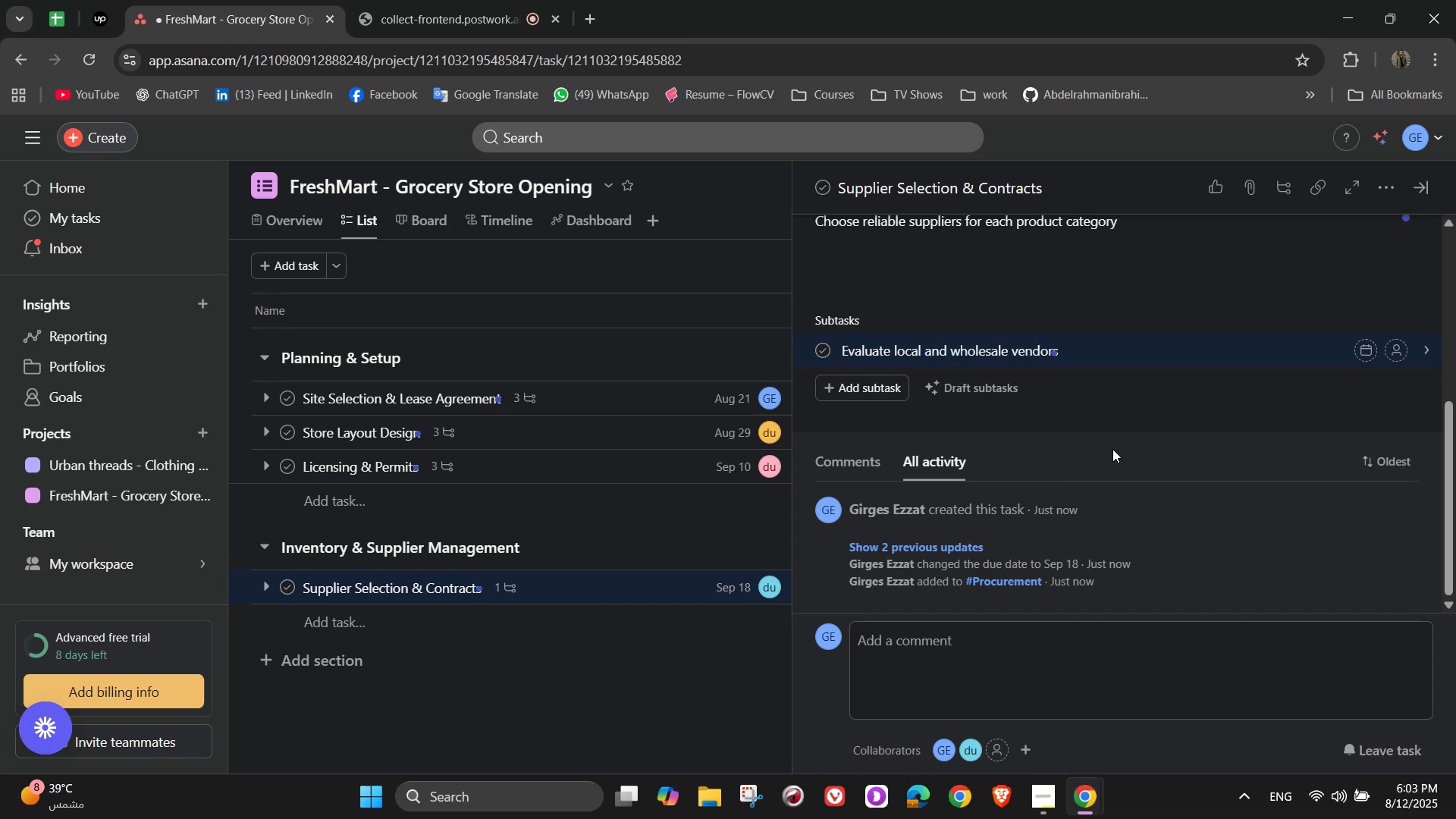 
key(Enter)
 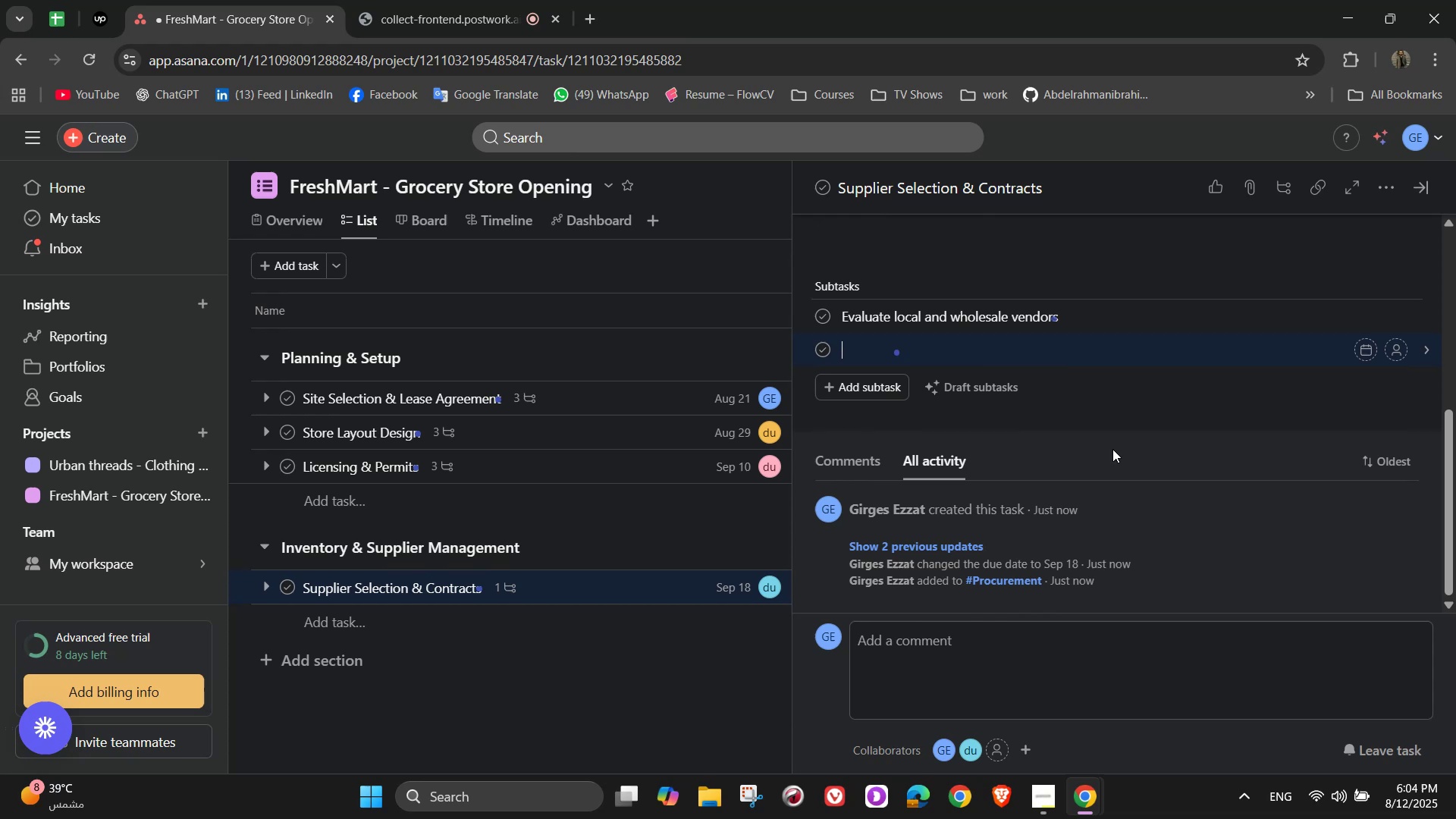 
type(Negotian)
key(Backspace)
type(e)
key(Backspace)
type(te prices and delivert)
key(Backspace)
type(y schedules)
key(NumpadEnter)
type(Sign supply contracts)
 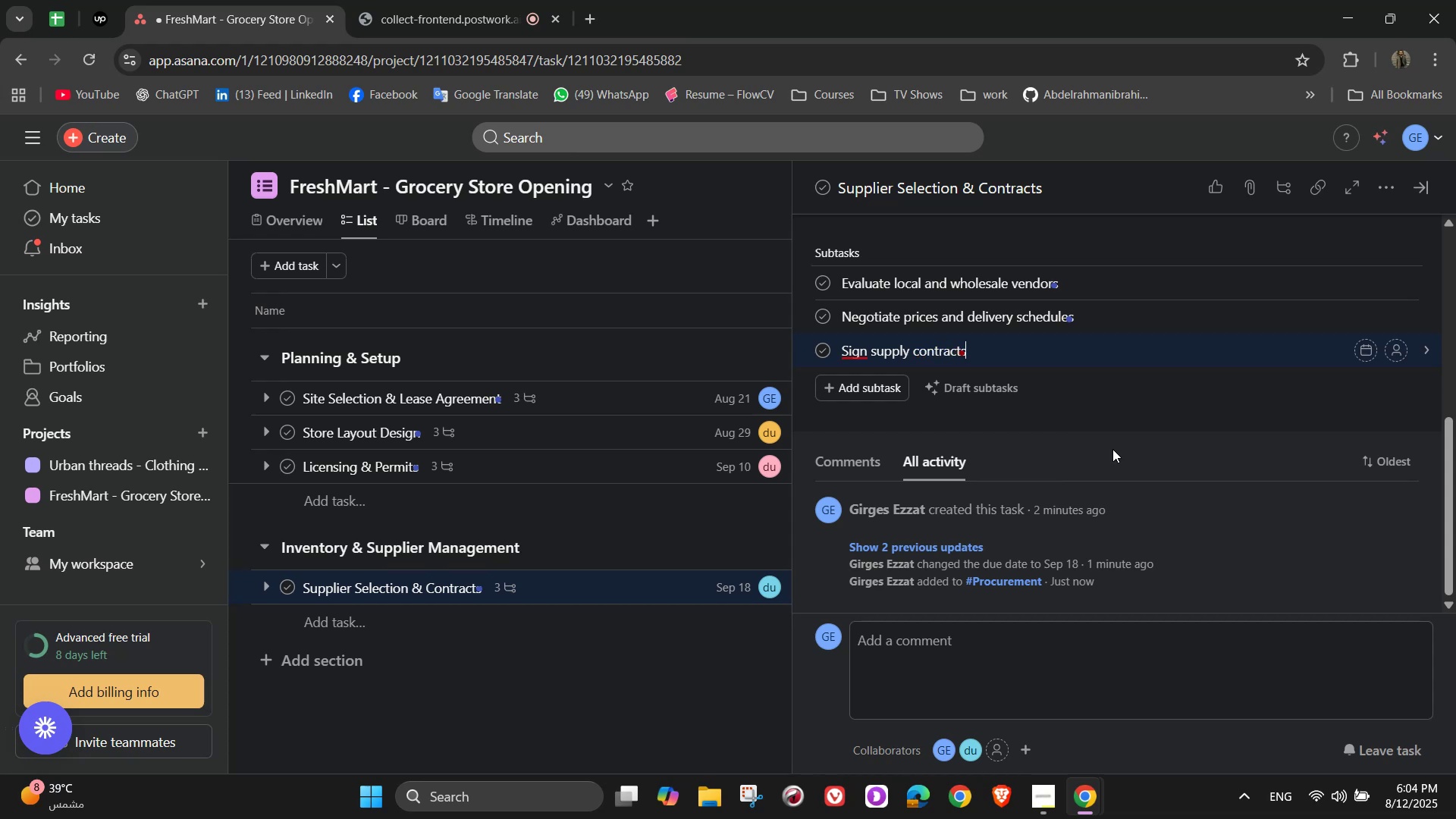 
wait(5.12)
 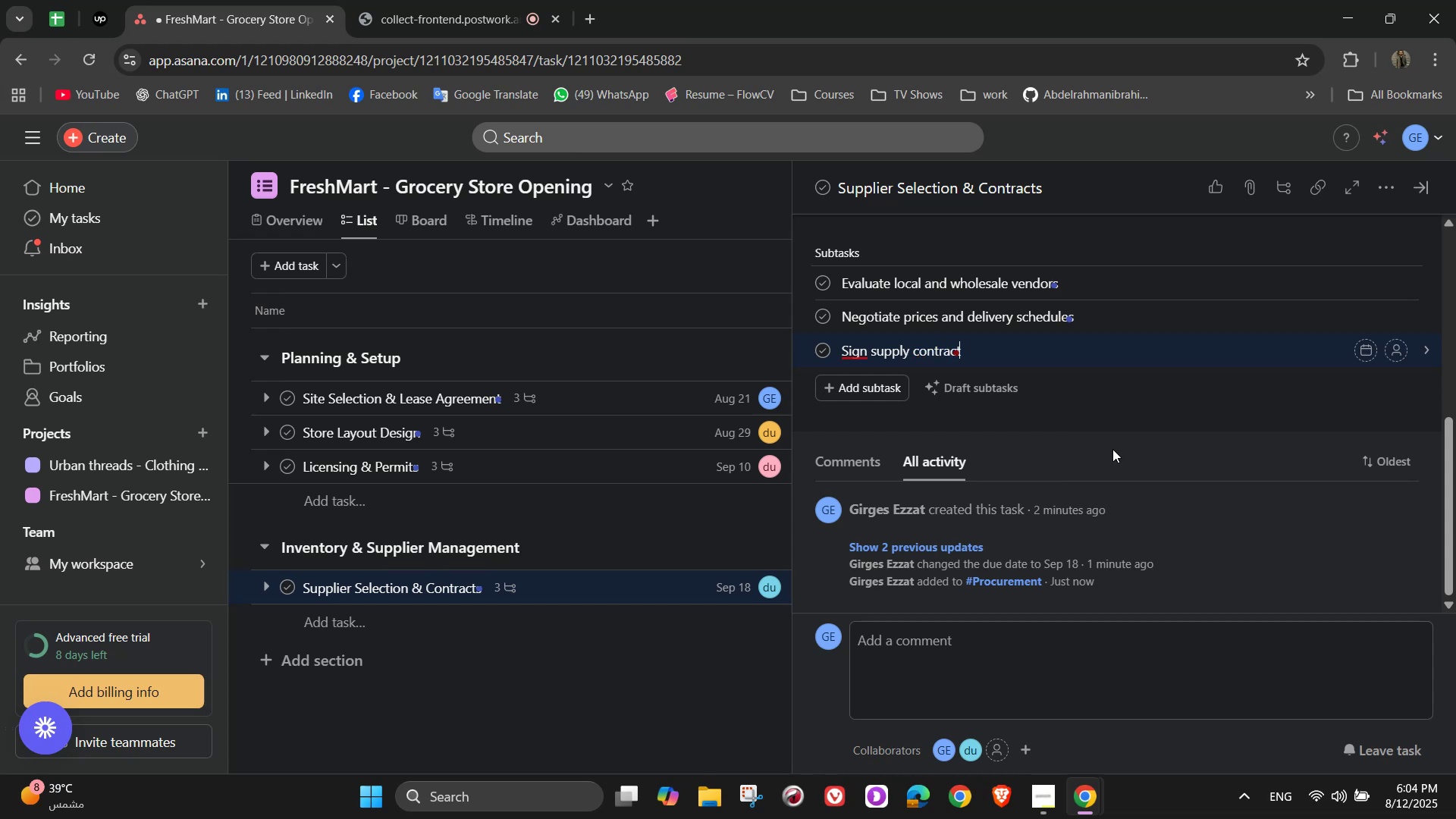 
left_click([1397, 293])
 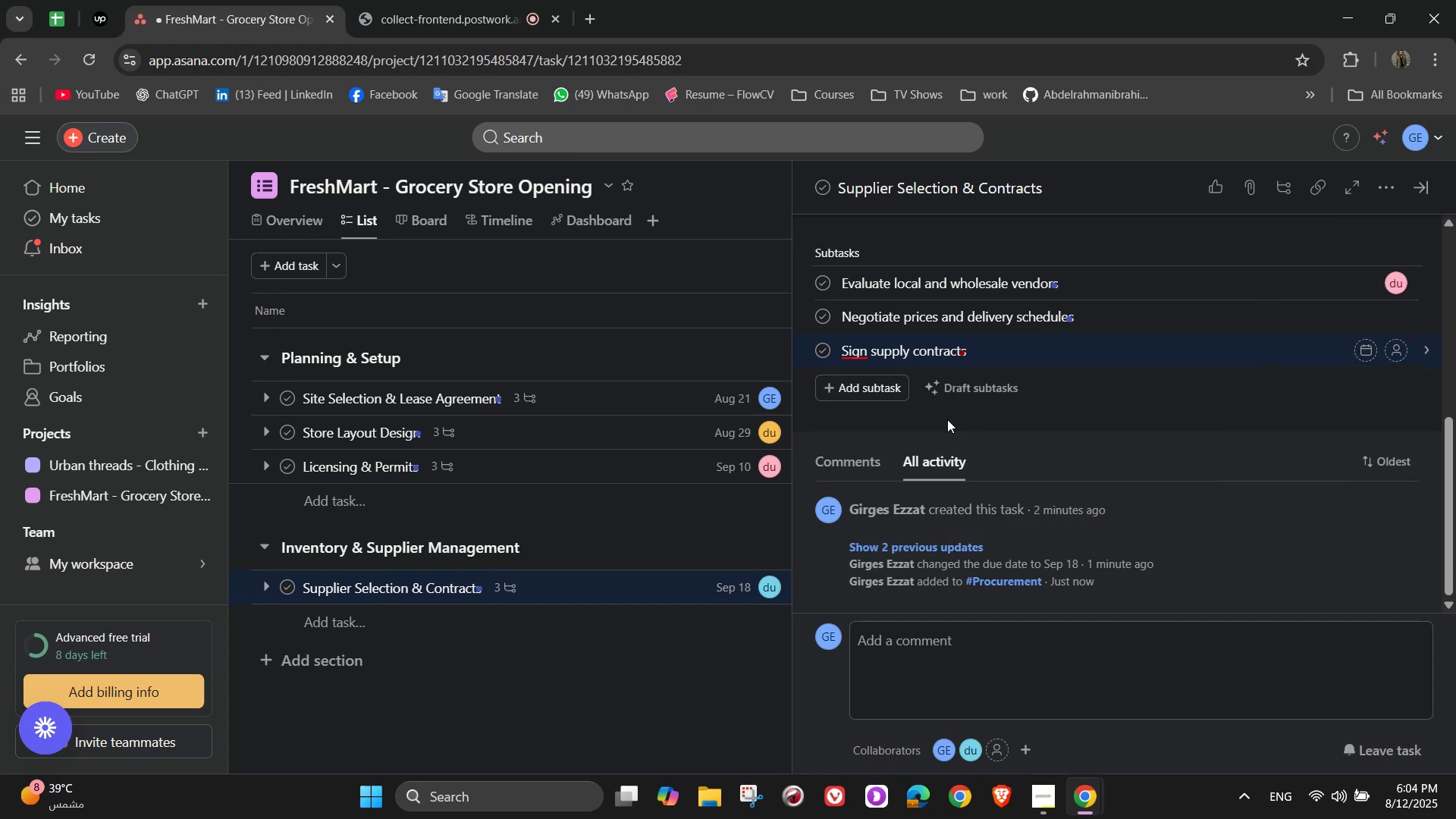 
left_click([1398, 321])
 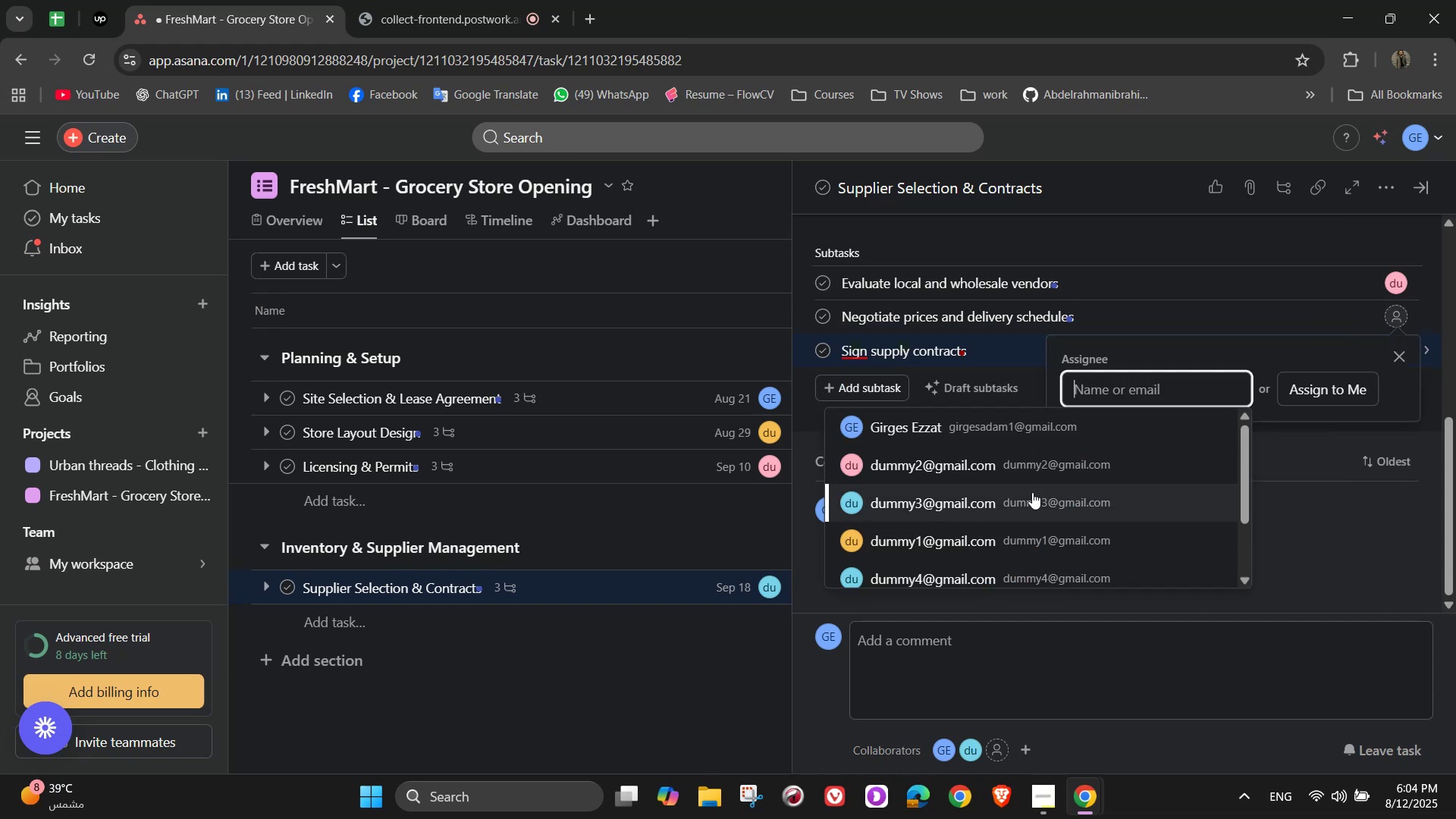 
left_click([1034, 498])
 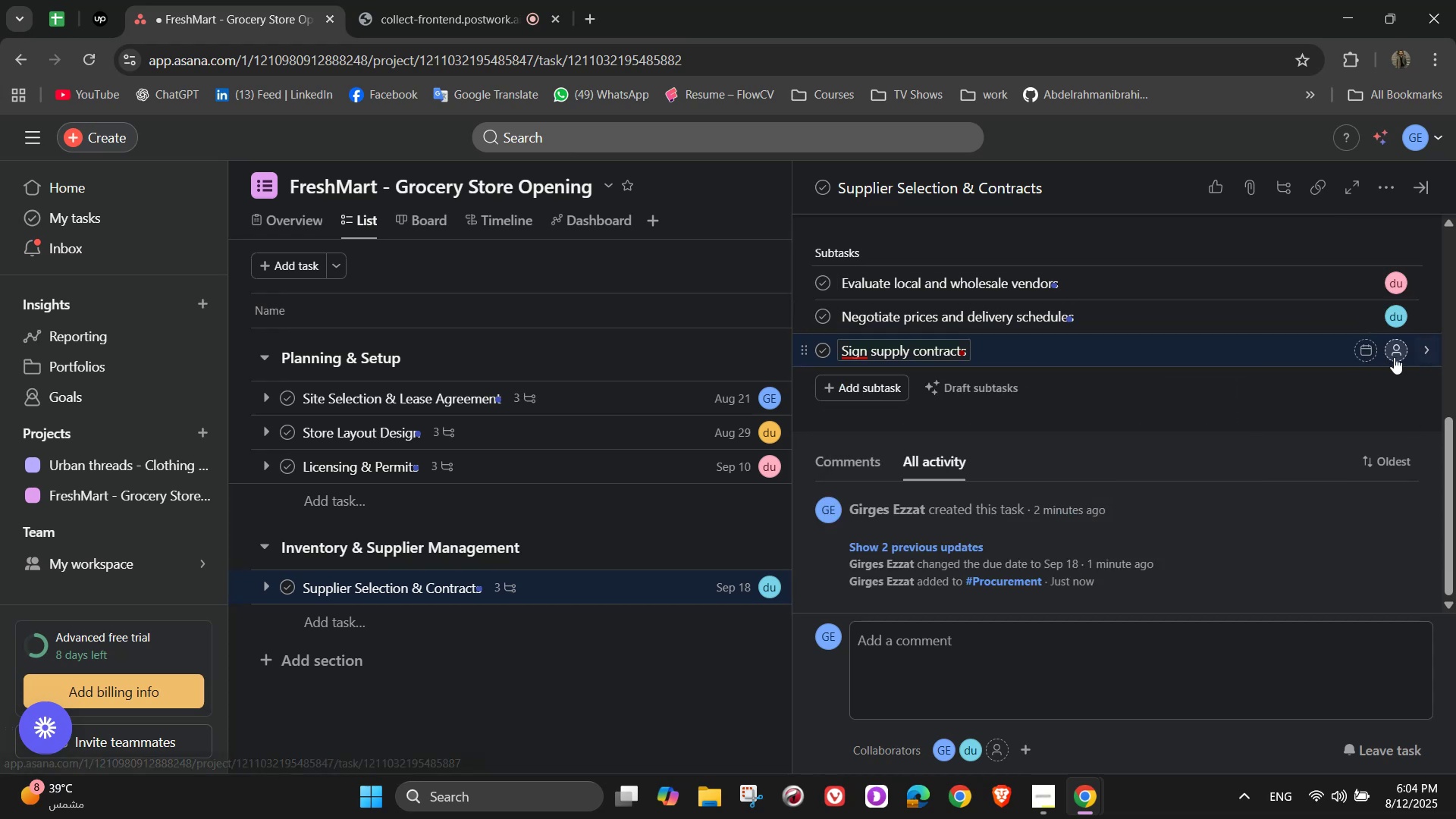 
left_click([1394, 357])
 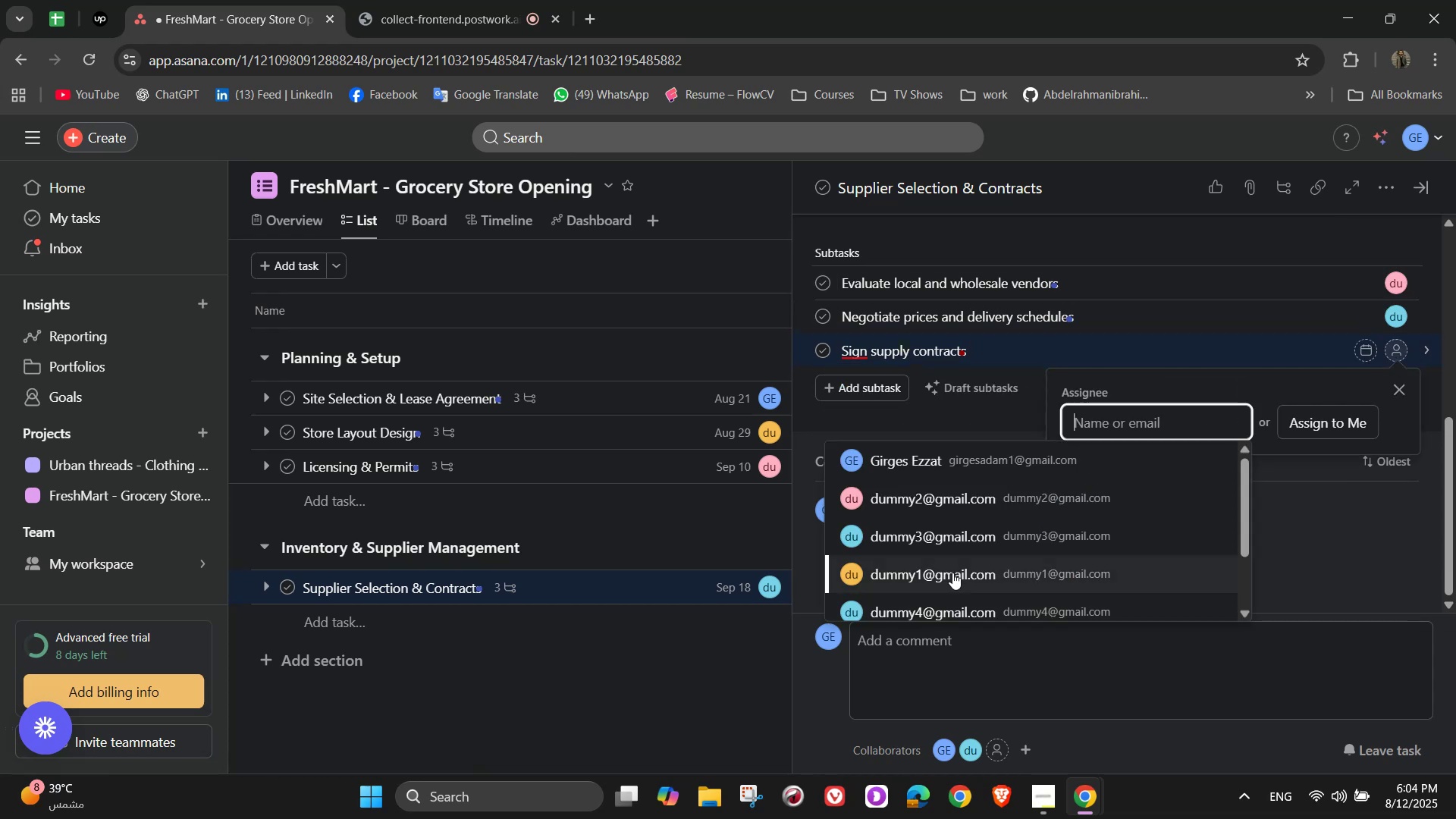 
left_click([953, 572])
 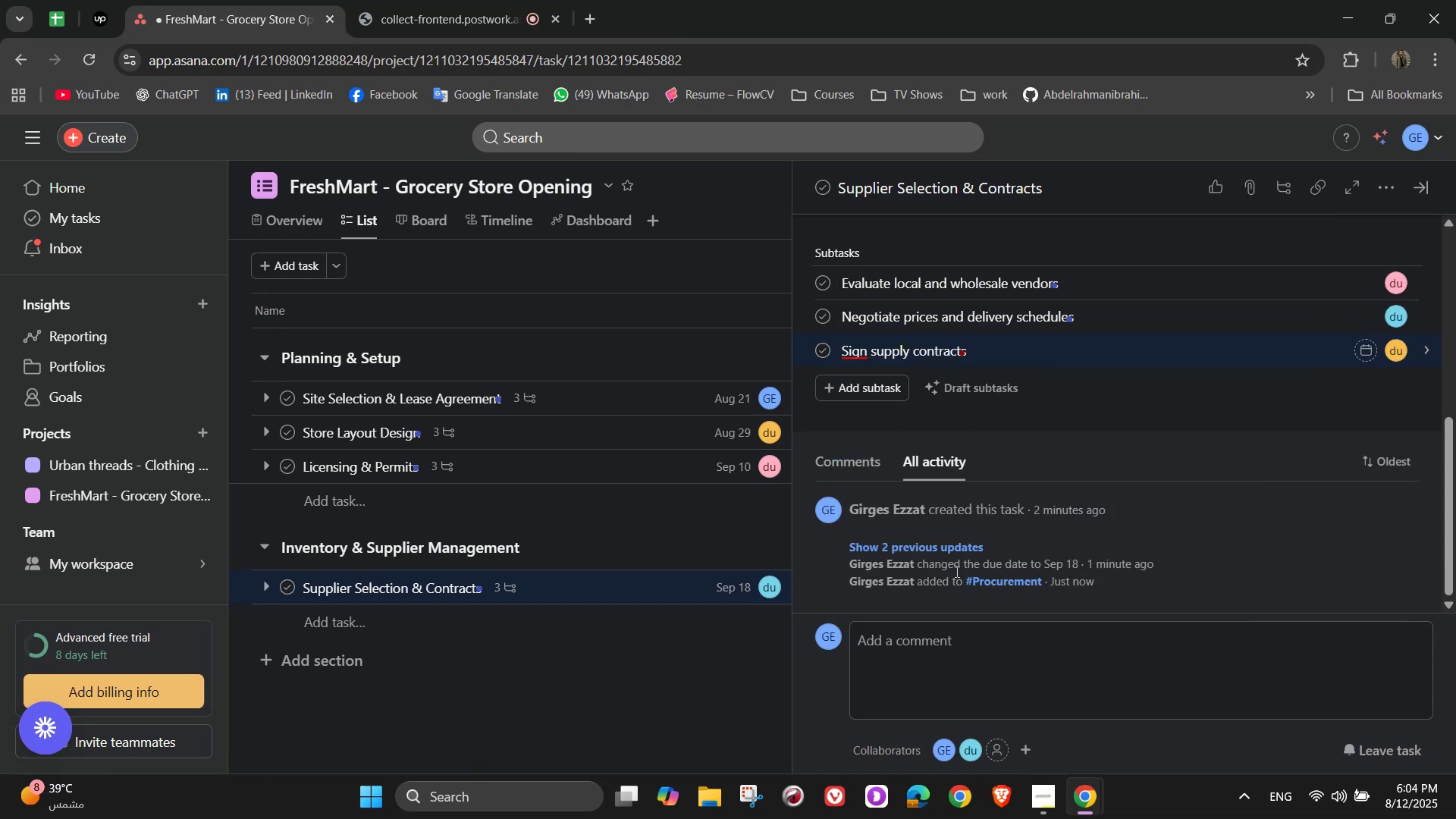 
scroll: coordinate [1258, 501], scroll_direction: up, amount: 10.0
 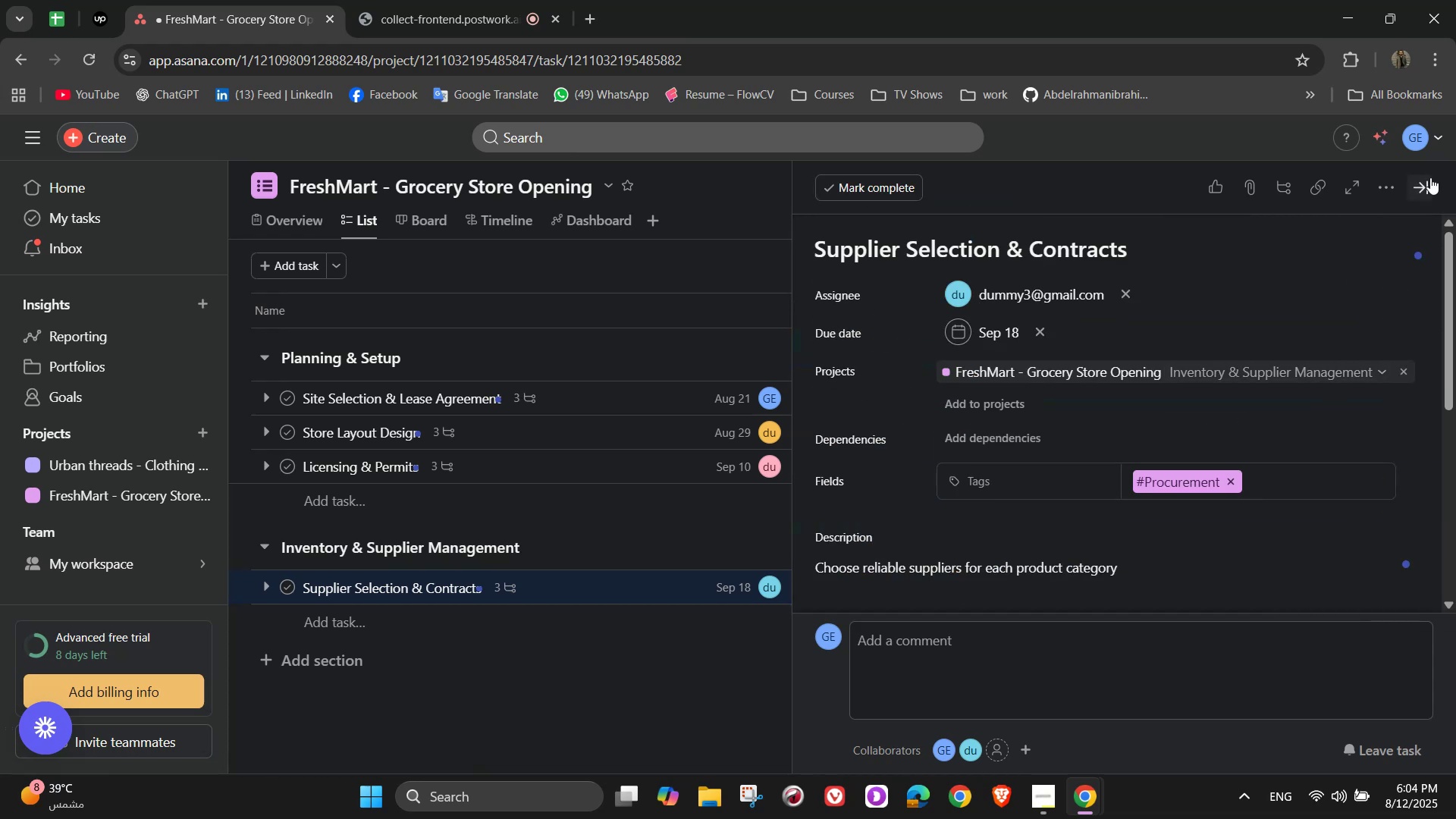 
mouse_move([949, 384])
 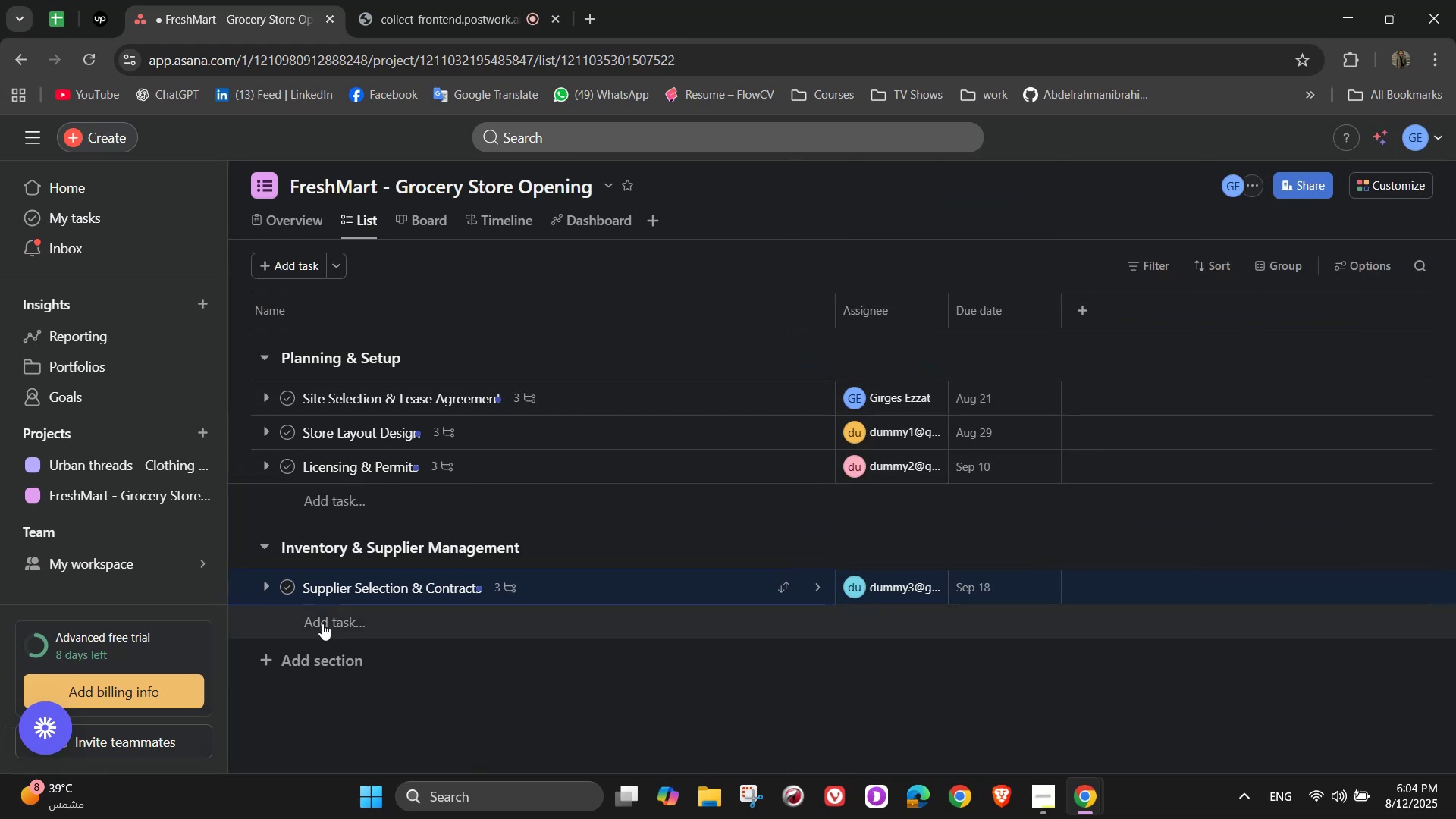 
left_click([322, 623])
 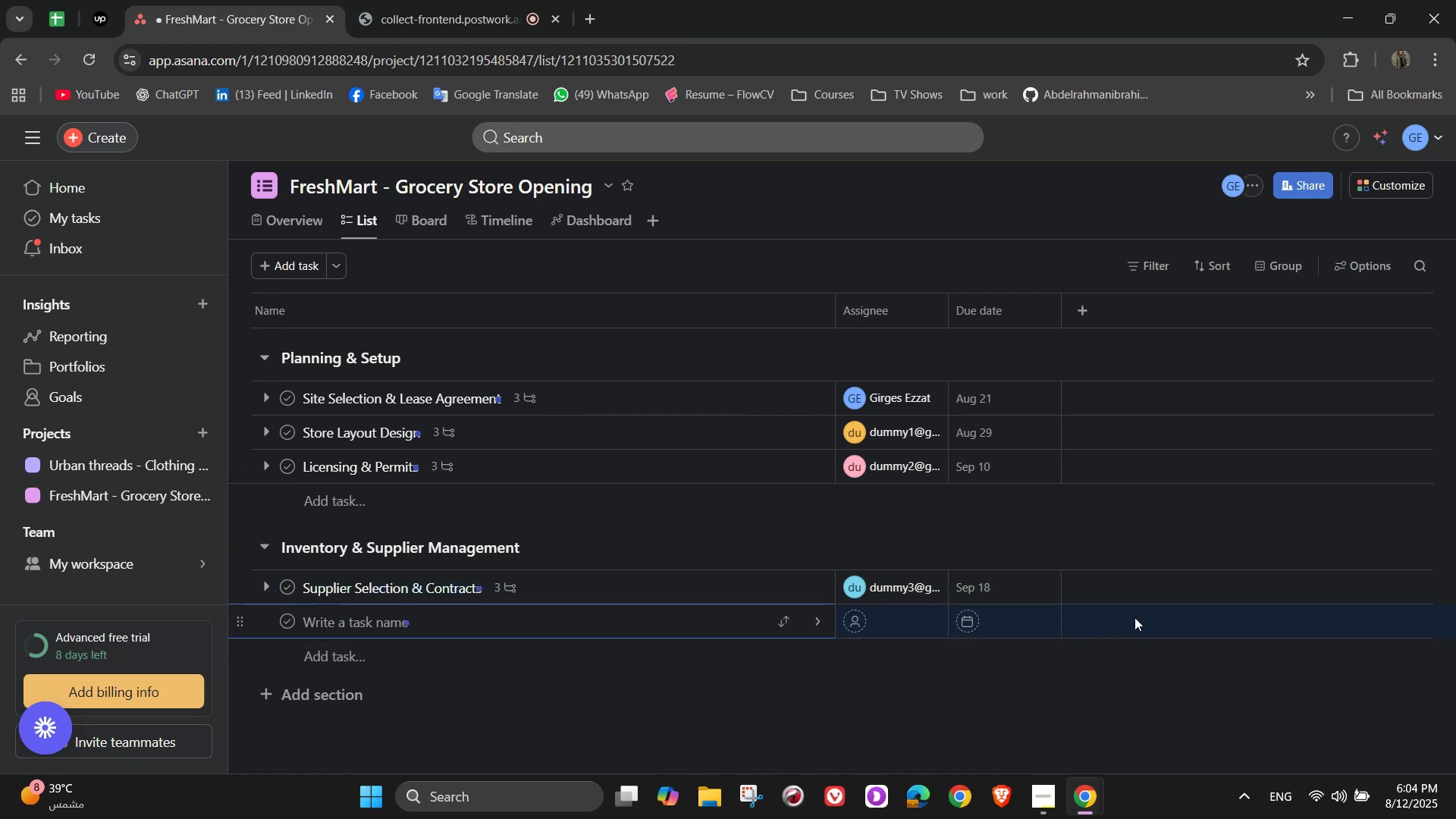 
wait(7.46)
 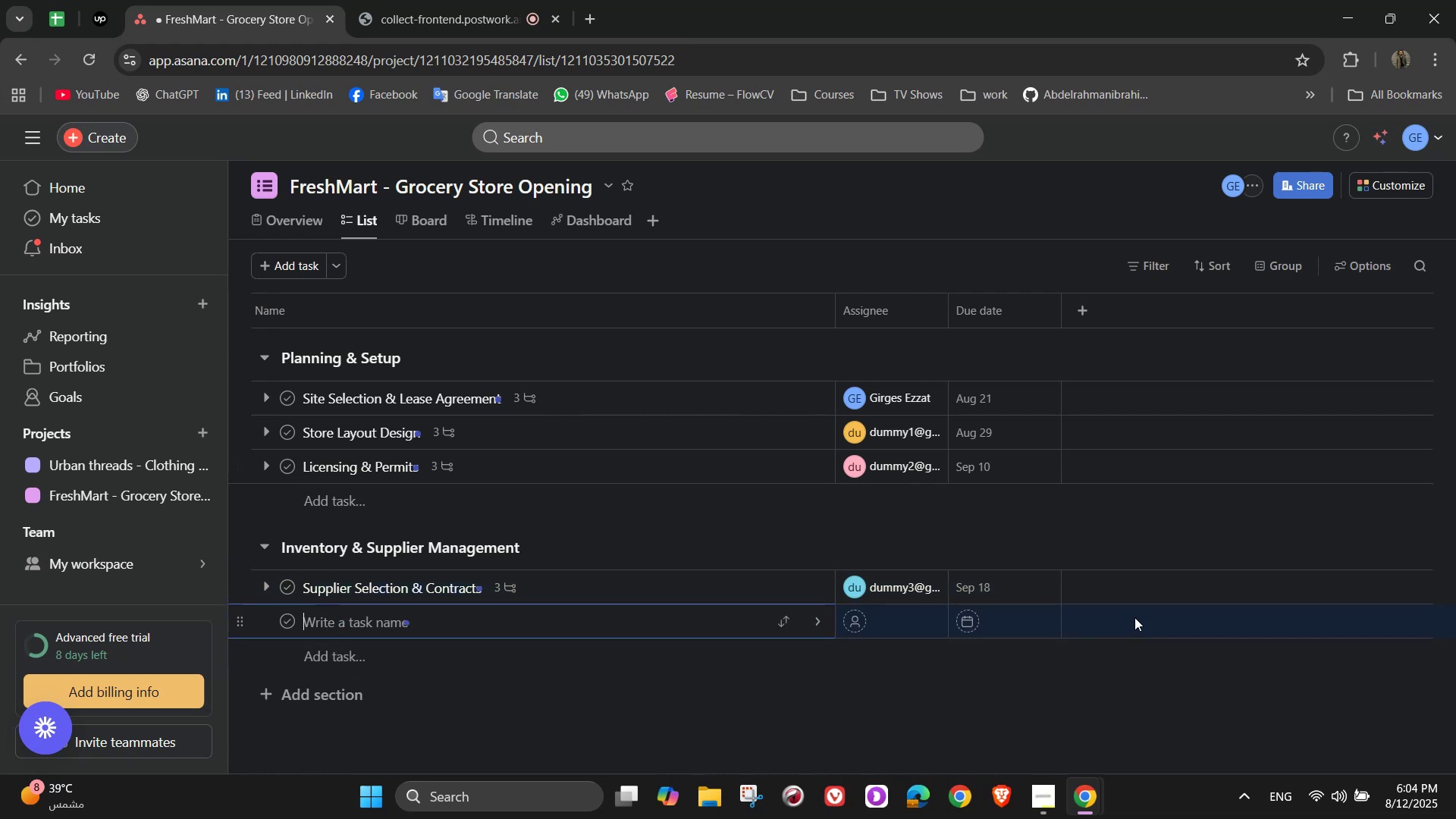 
type(Initial Stock with essential products before opening)
 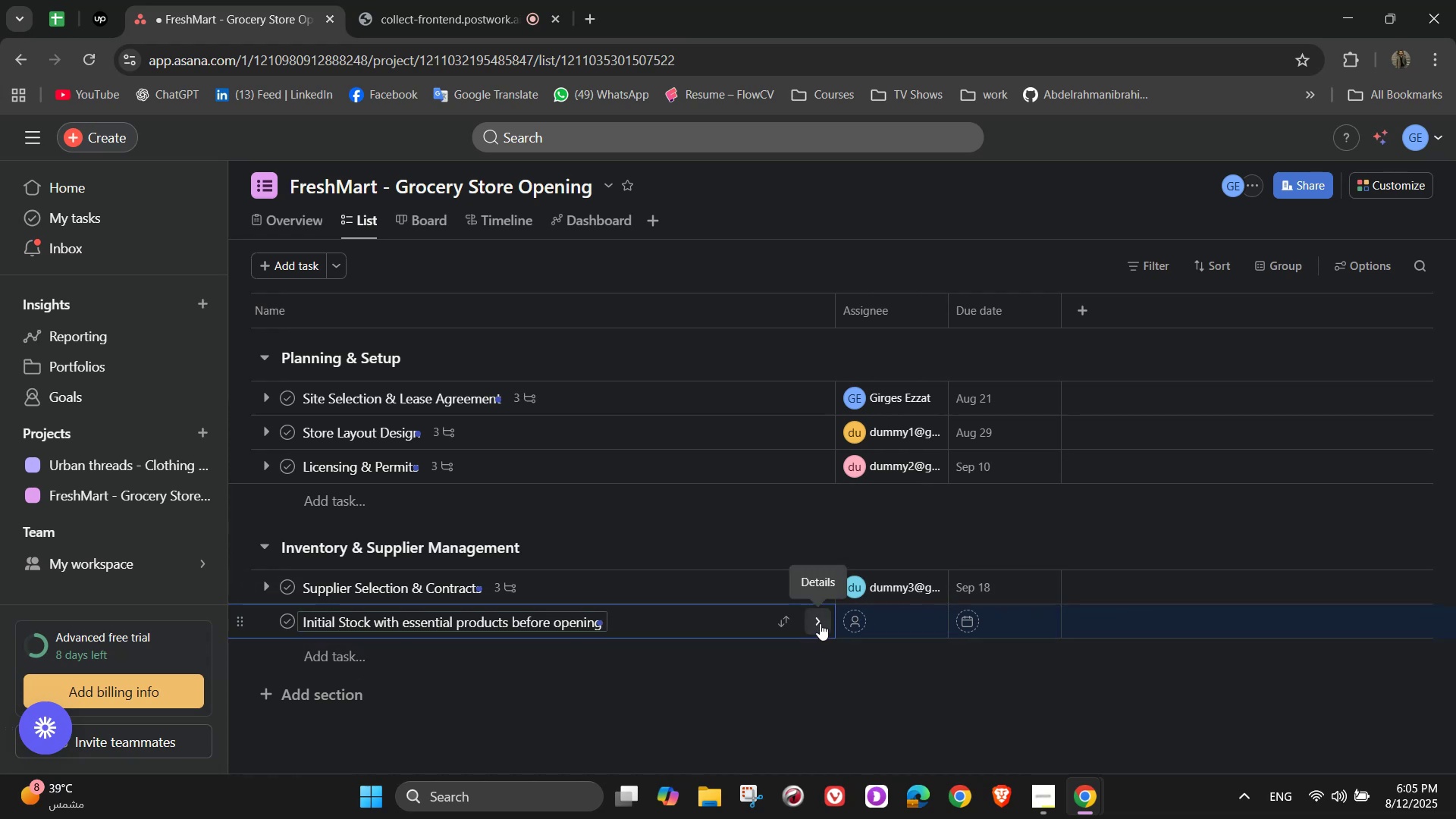 
wait(27.26)
 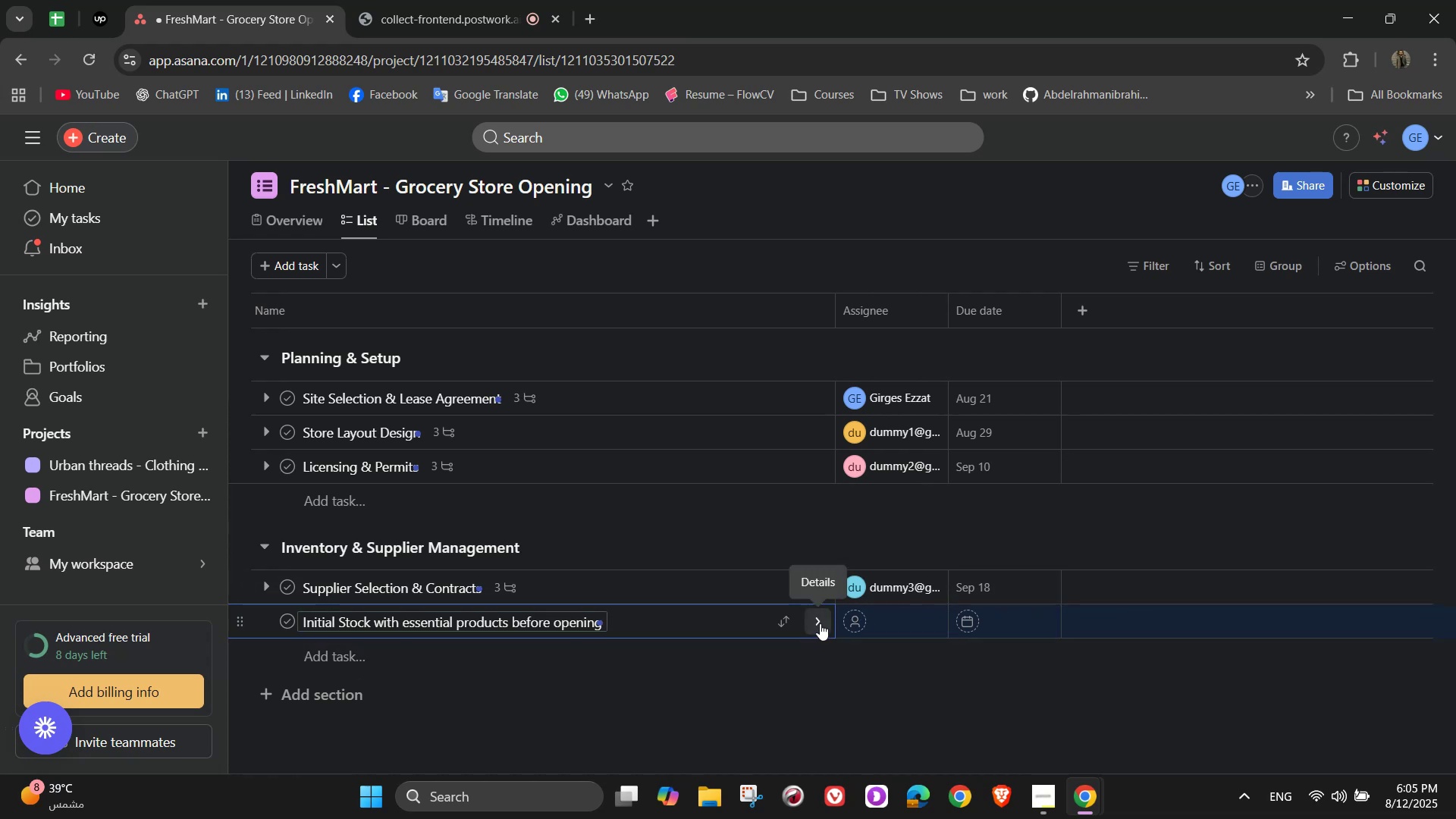 
left_click([1020, 284])
 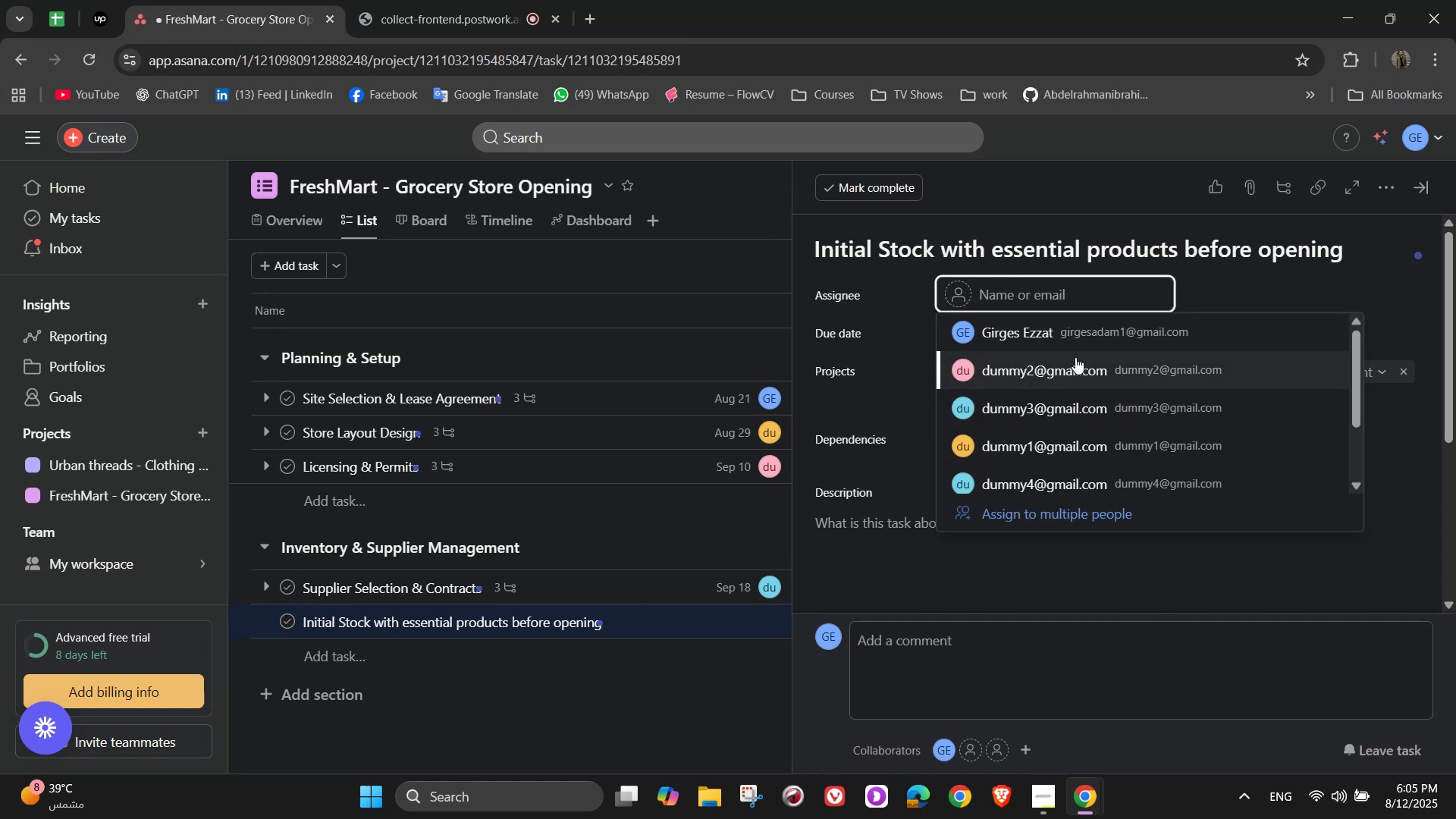 
left_click([1075, 357])
 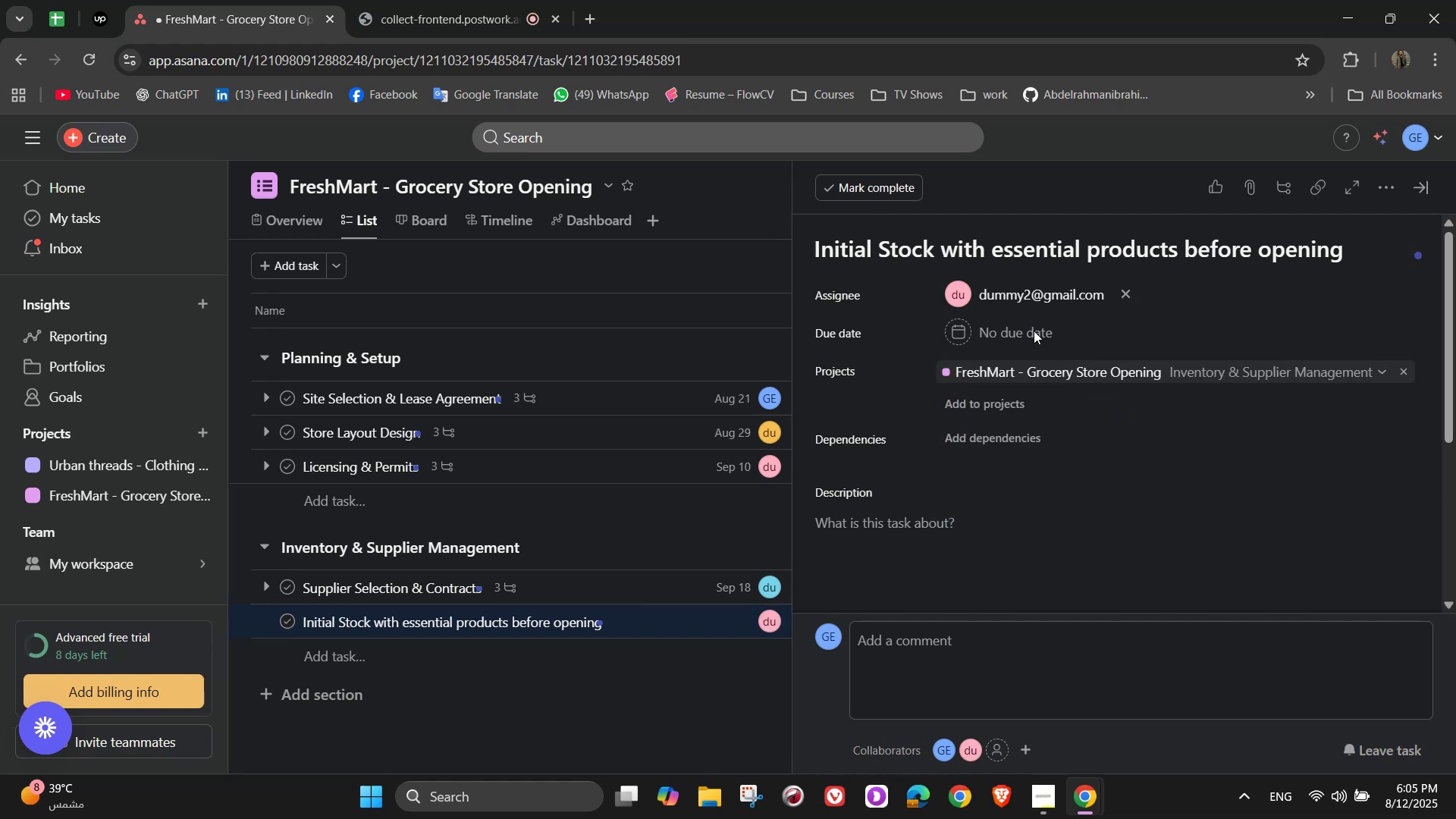 
left_click([1021, 333])
 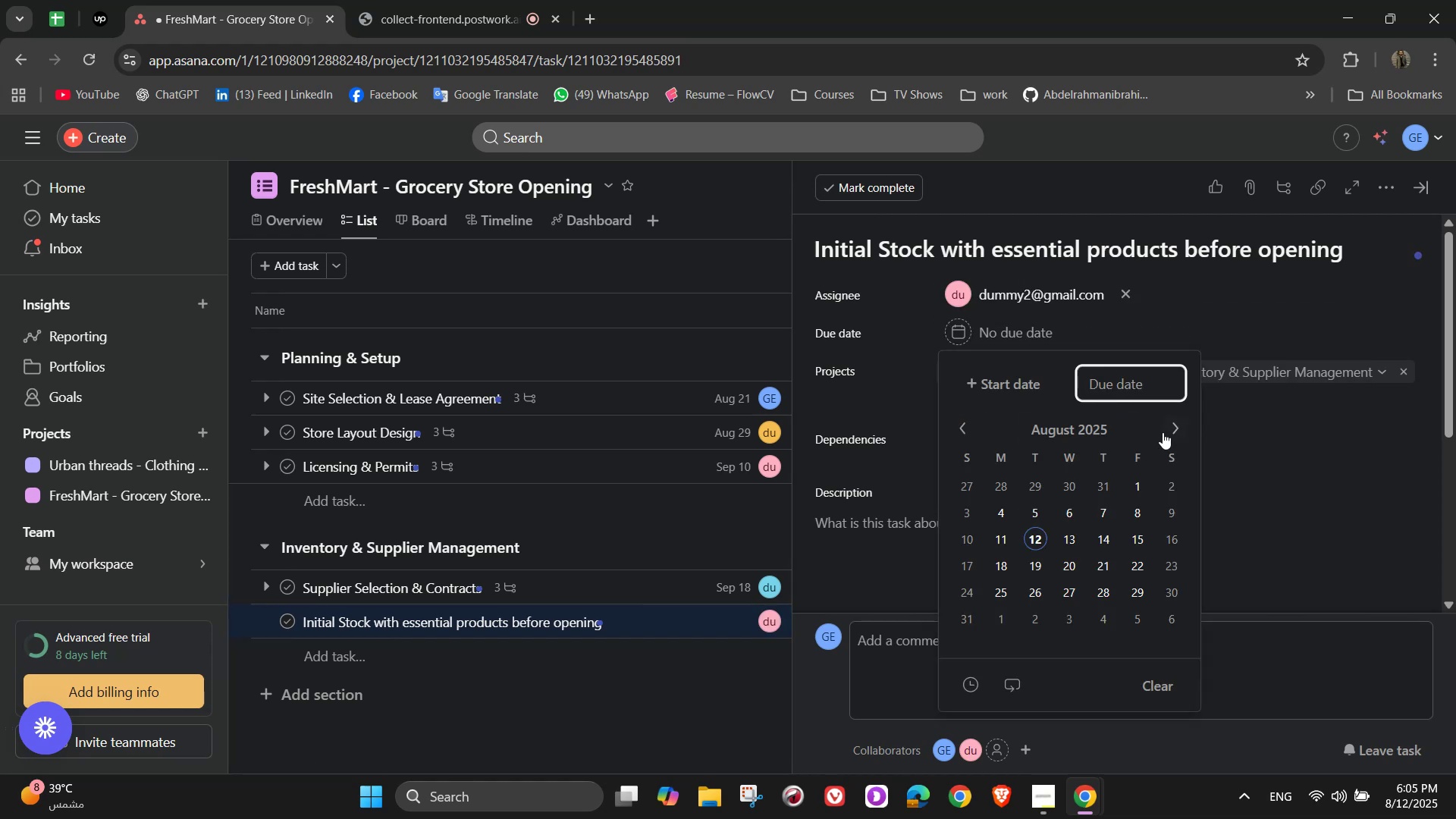 
left_click([1164, 428])
 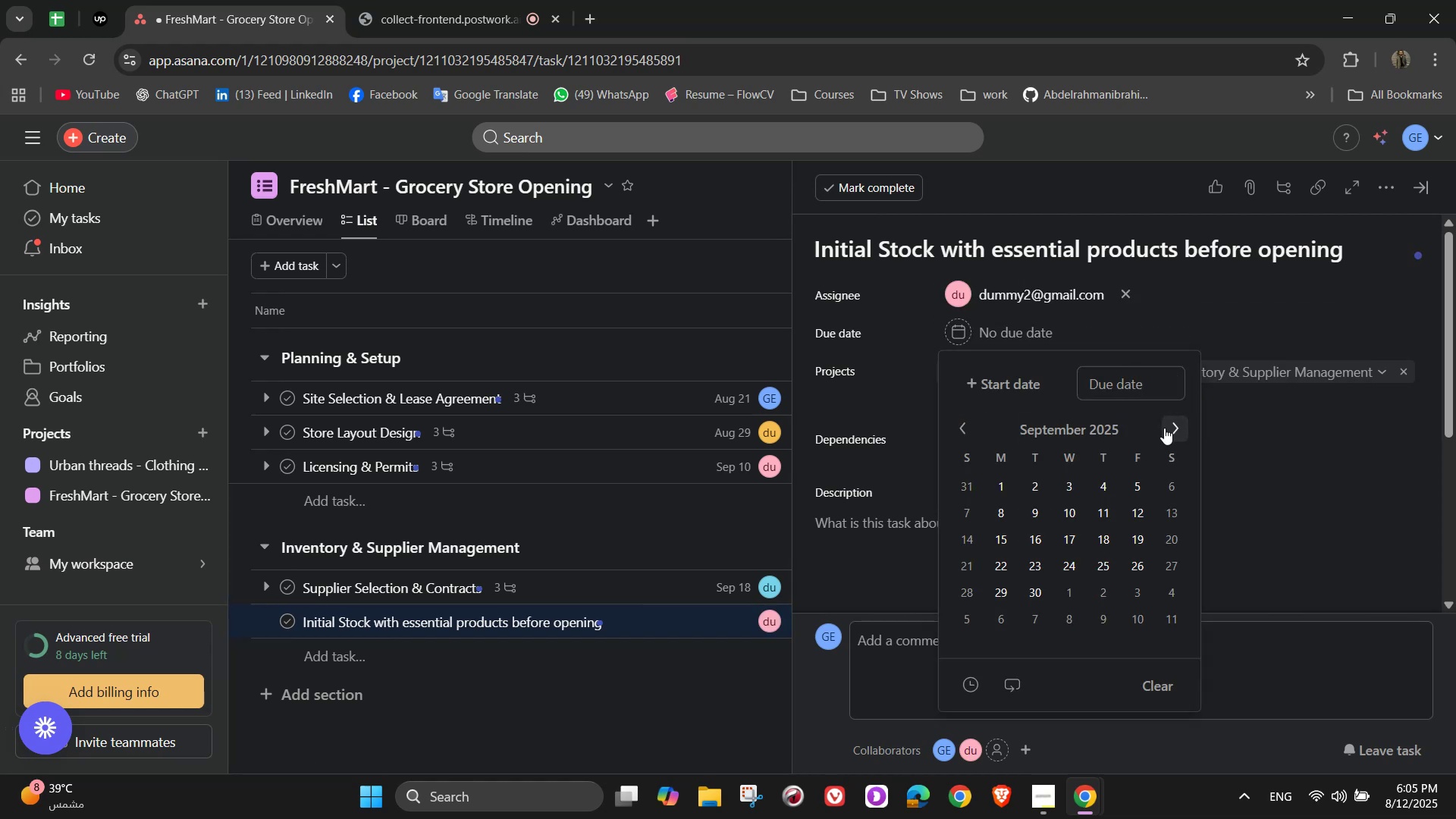 
left_click_drag(start_coordinate=[1164, 428], to_coordinate=[1215, 497])
 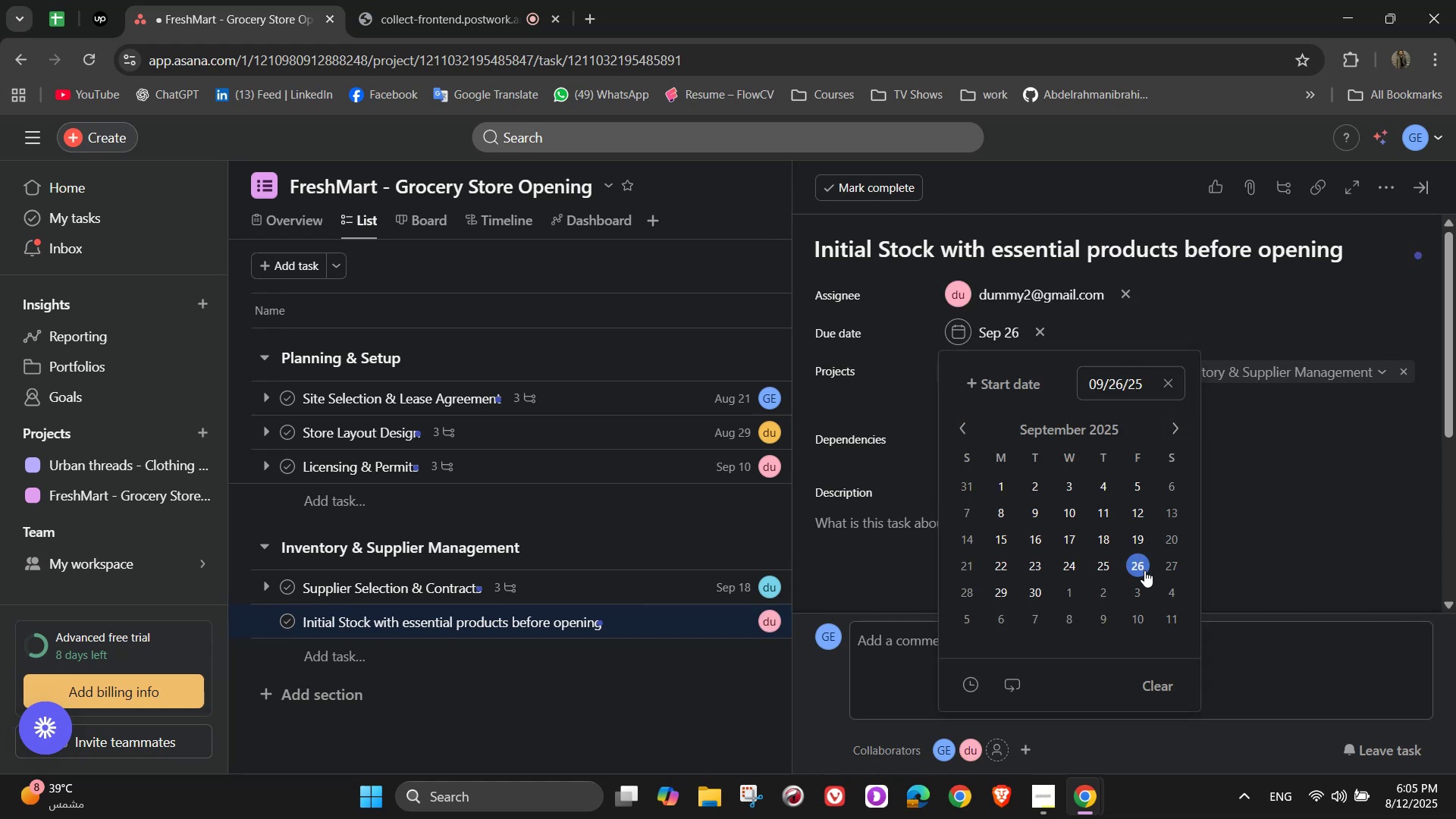 
double_click([1247, 427])
 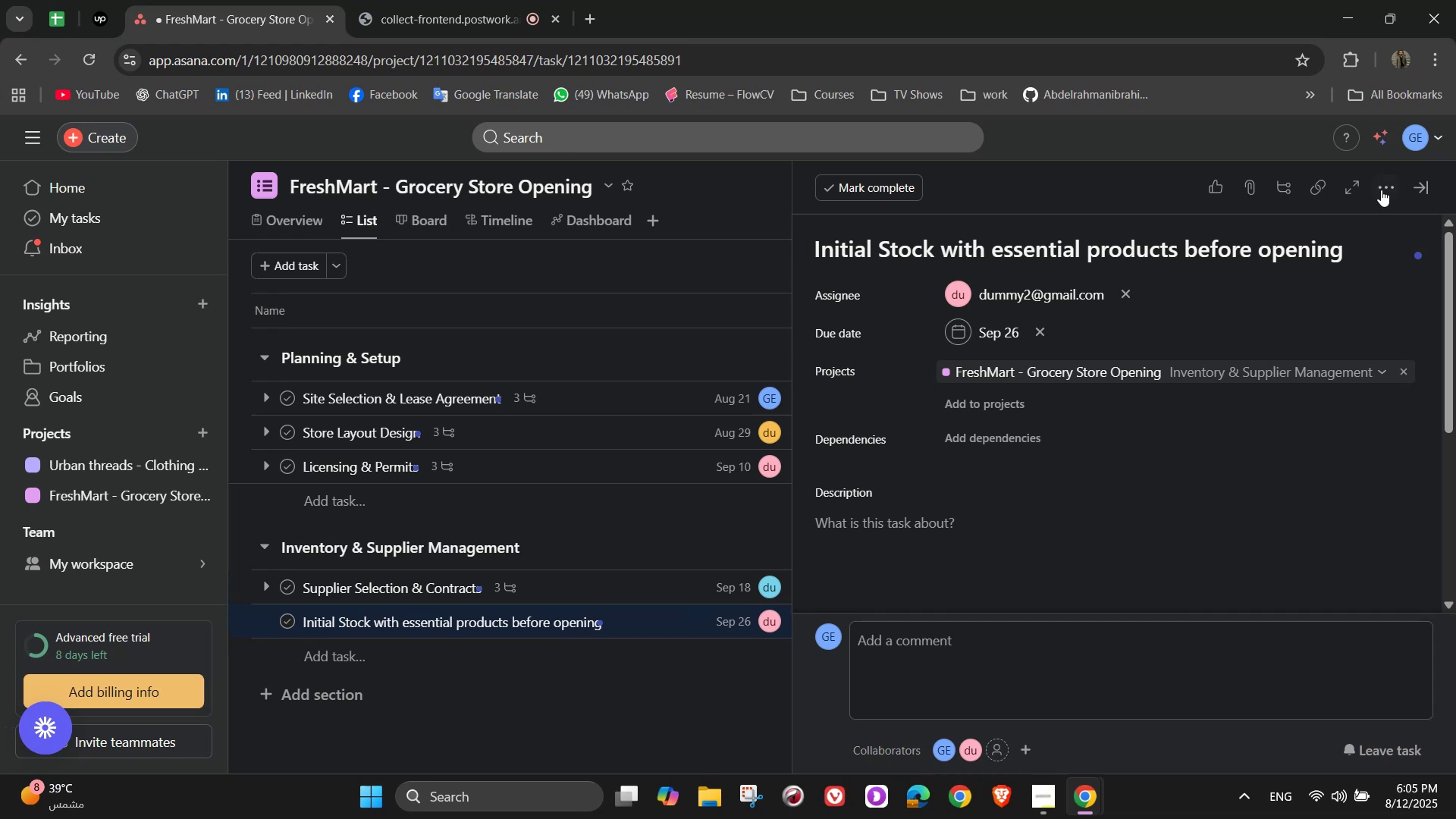 
double_click([1297, 262])
 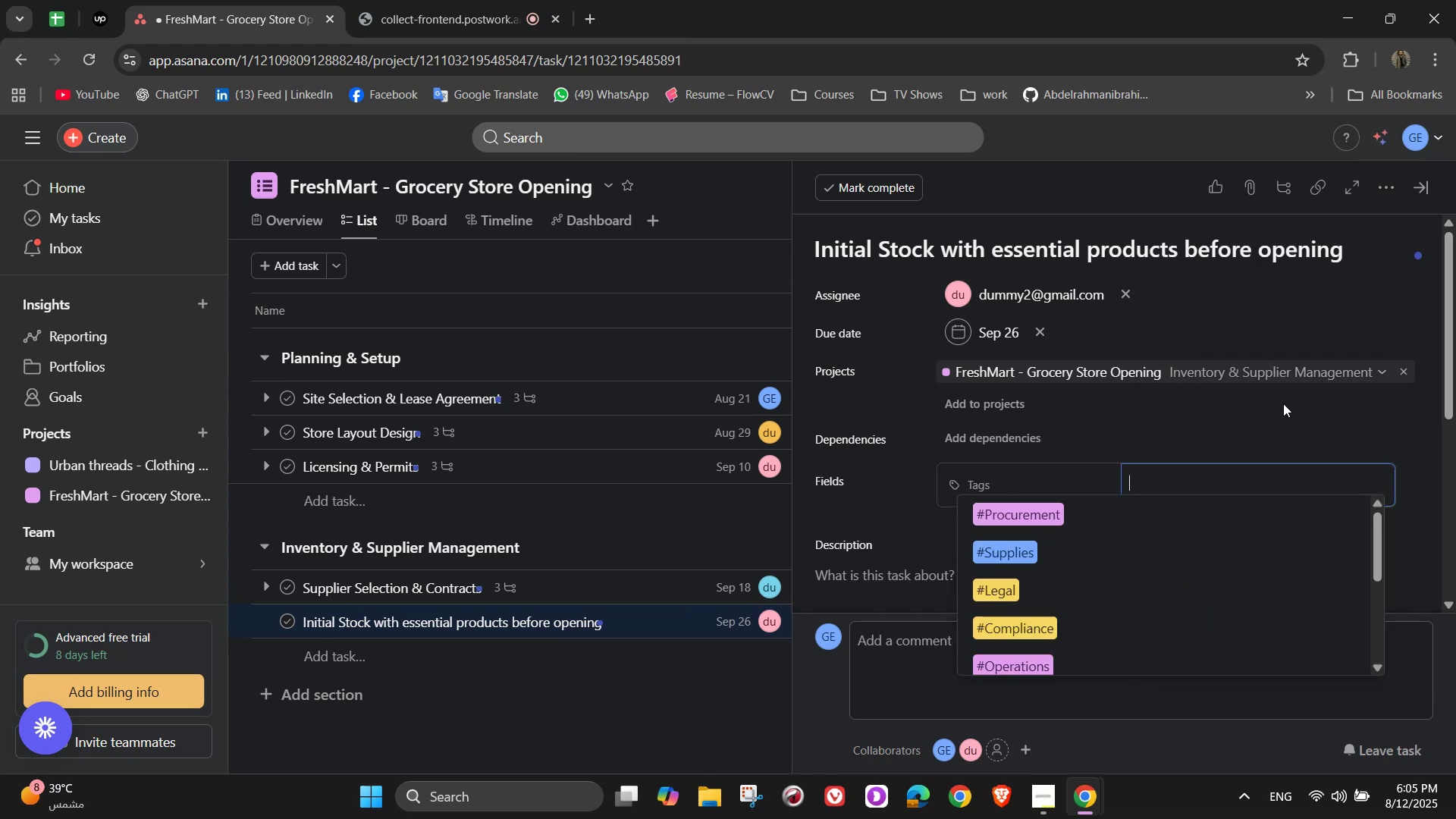 
key(Shift+L)
 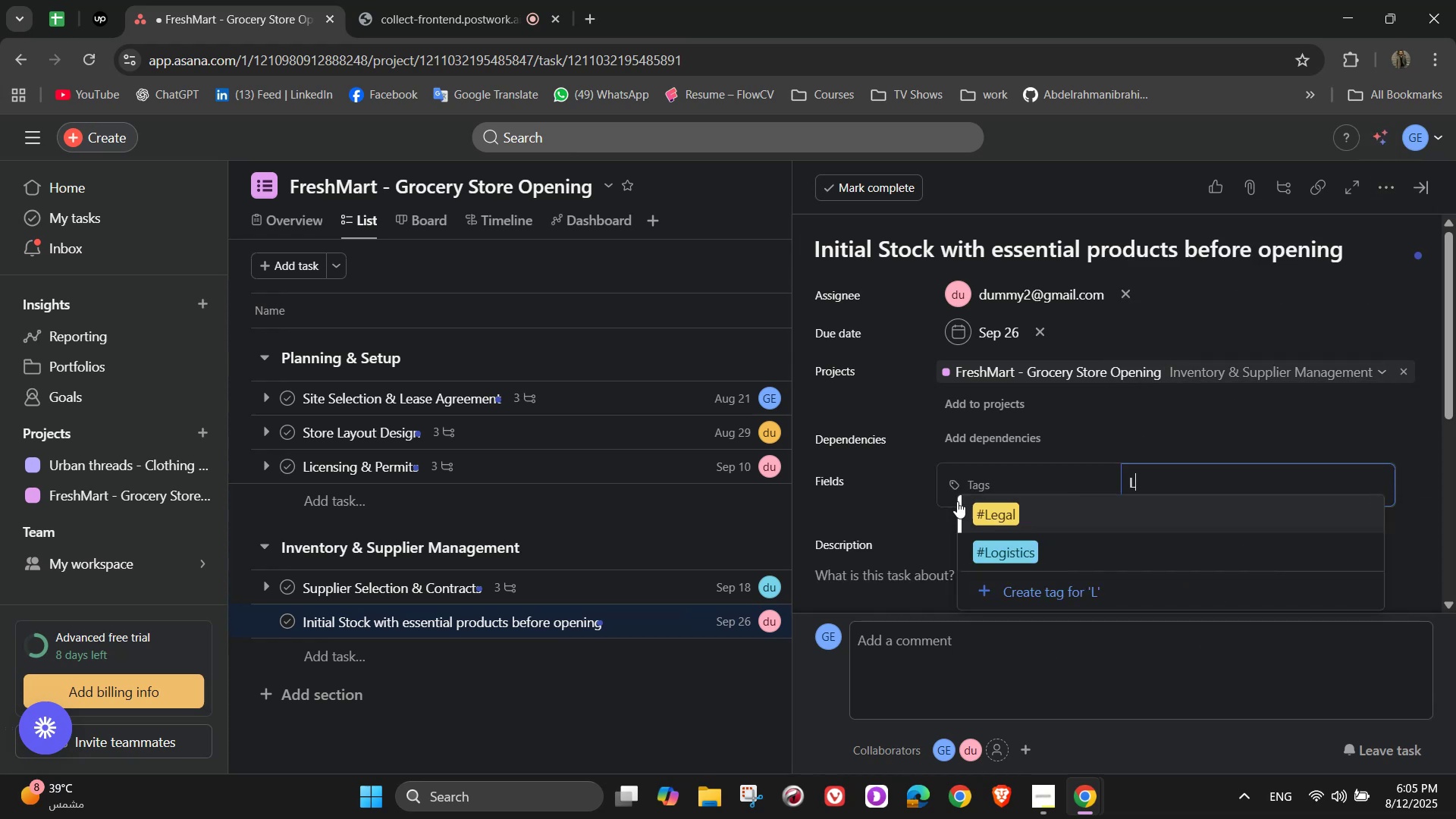 
left_click([1020, 557])
 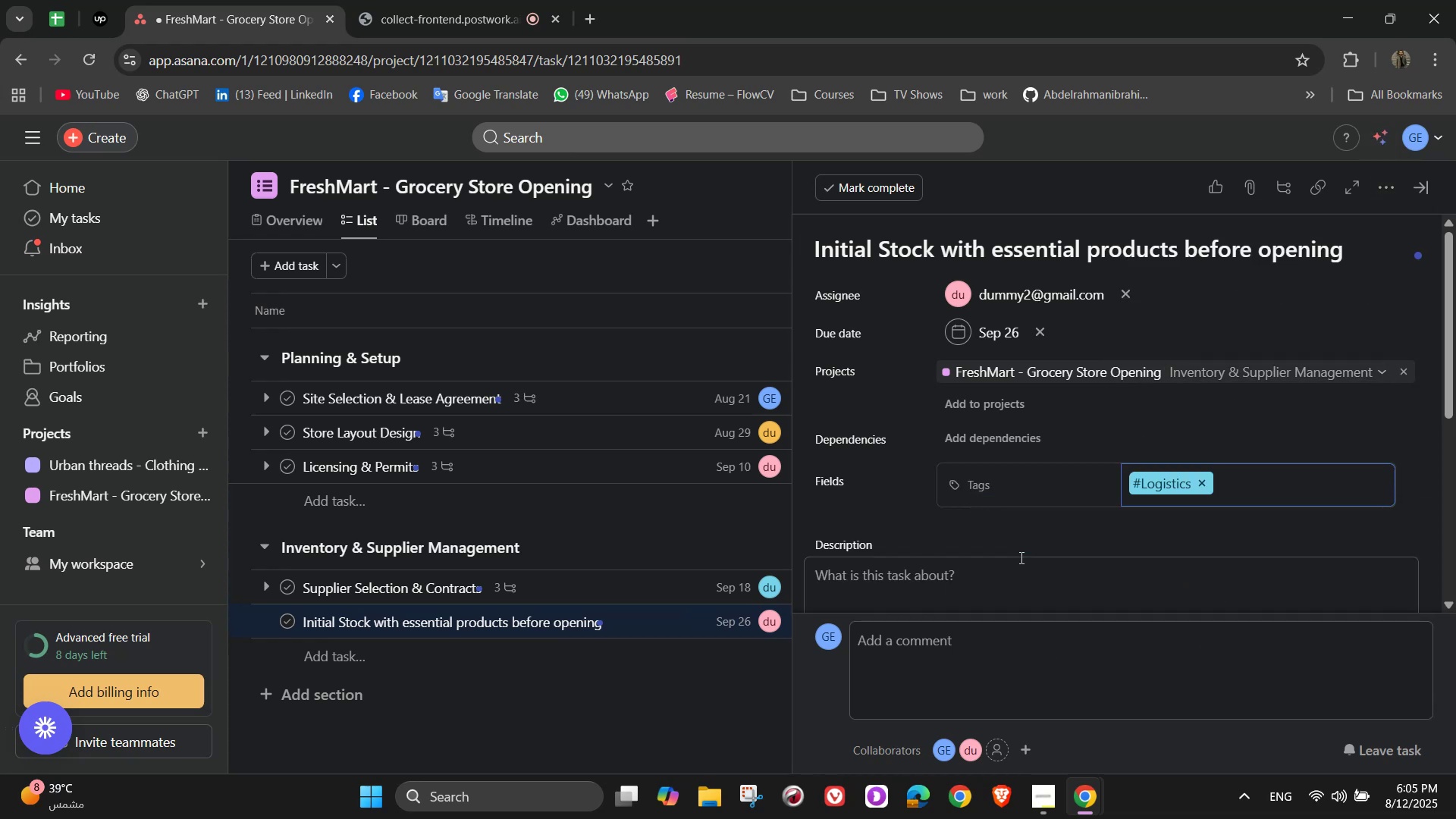 
key(I)
 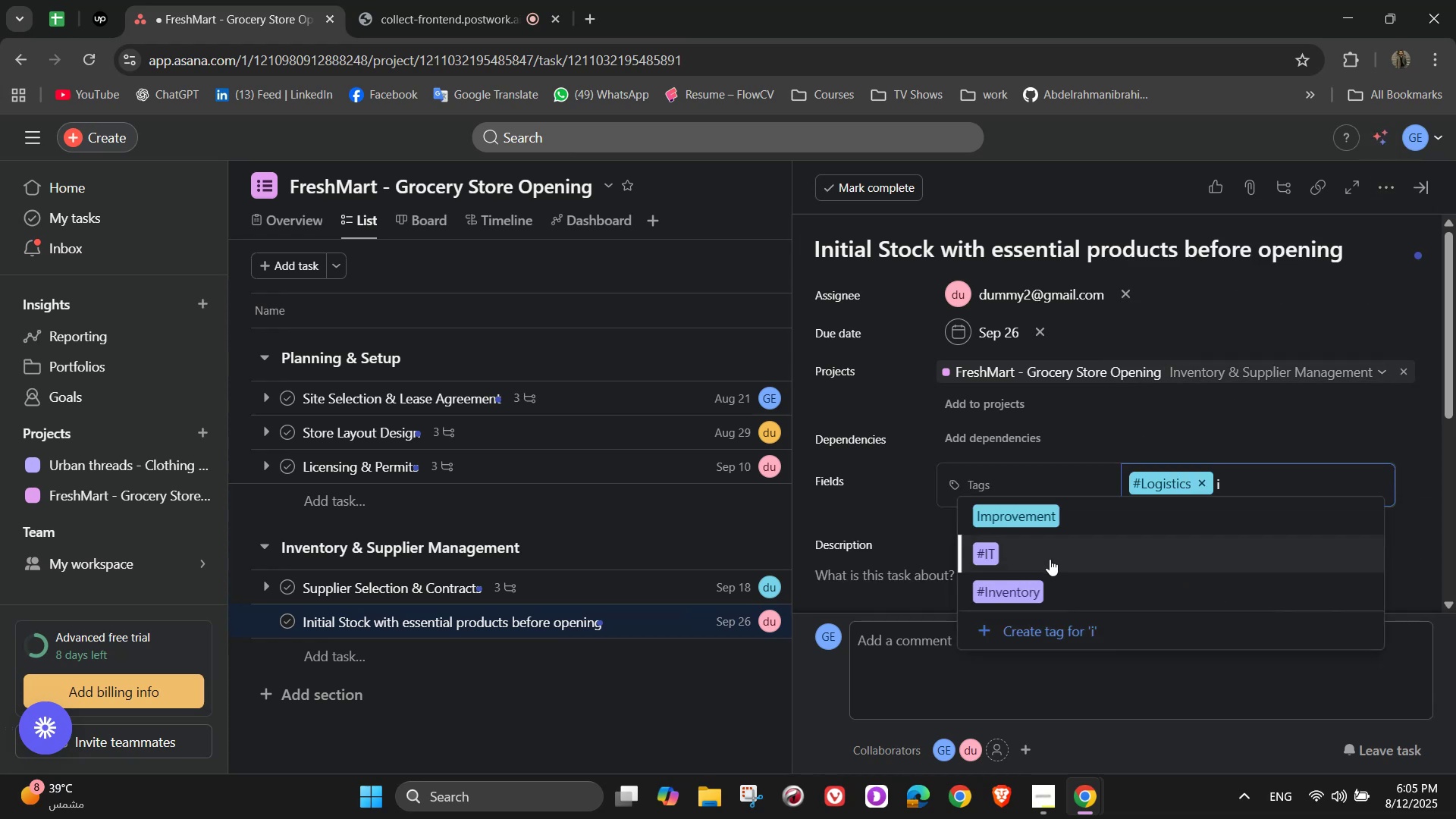 
left_click_drag(start_coordinate=[1053, 528], to_coordinate=[1159, 580])
 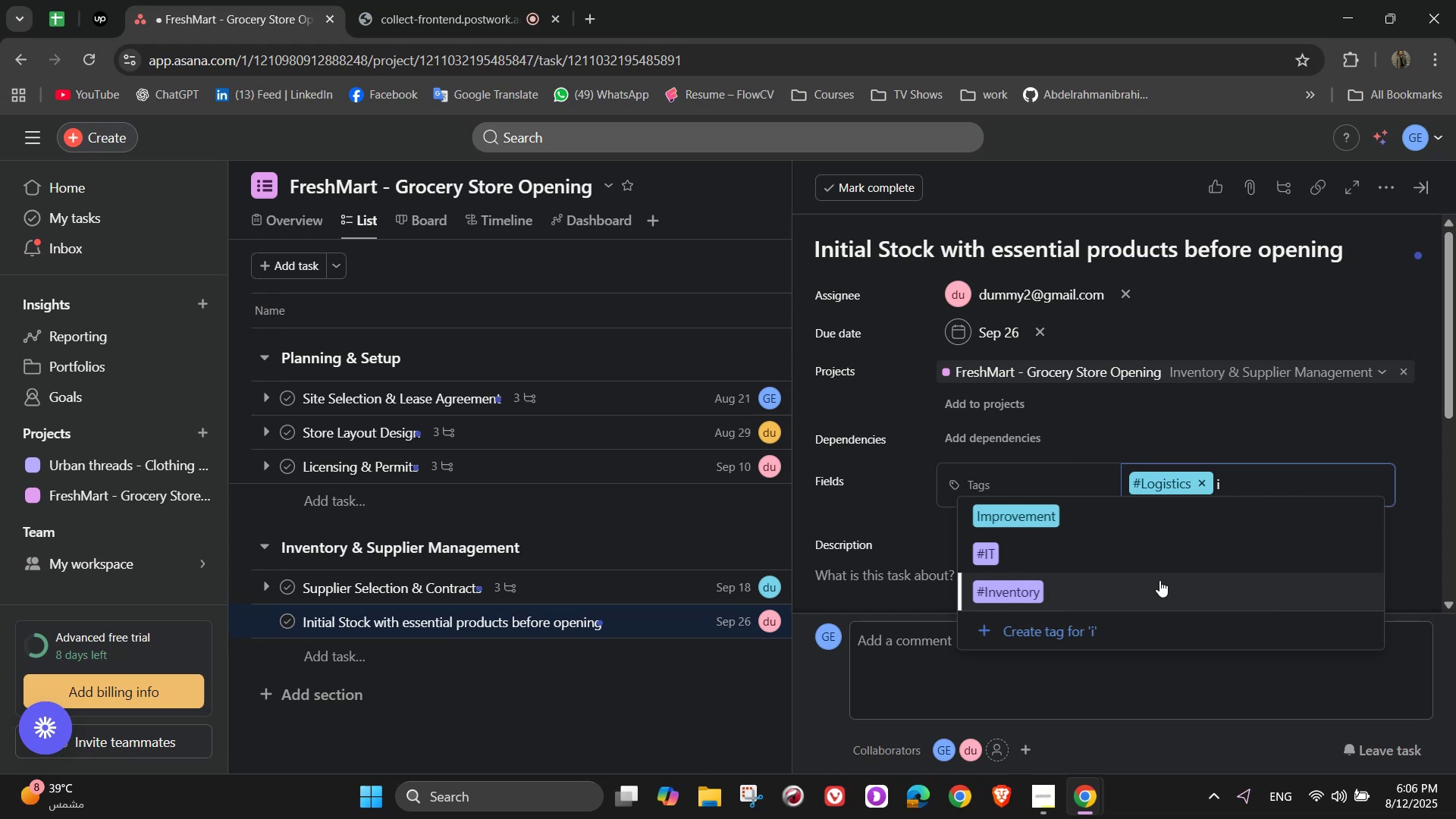 
left_click([1159, 580])
 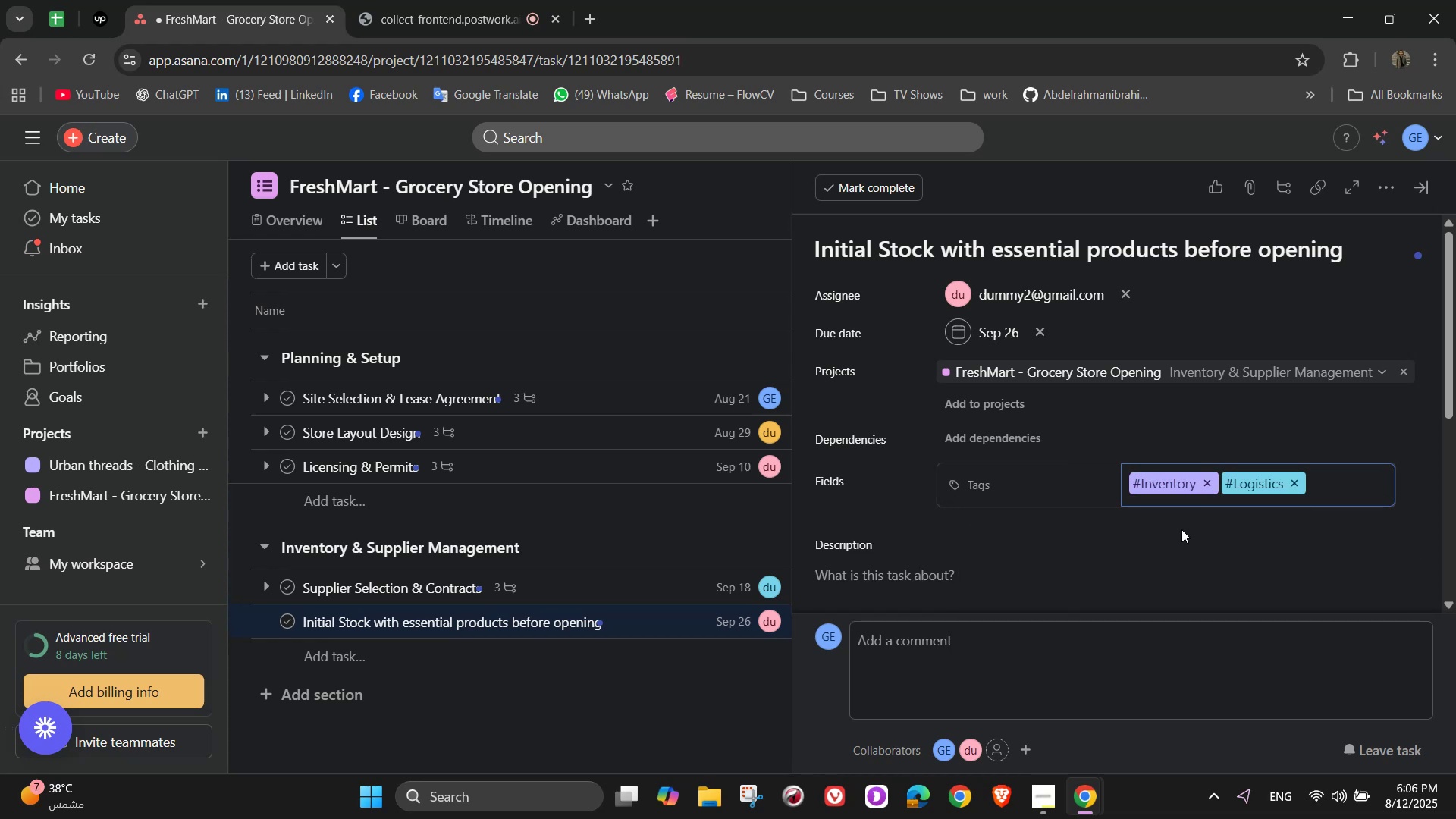 
scroll: coordinate [1207, 486], scroll_direction: down, amount: 2.0
 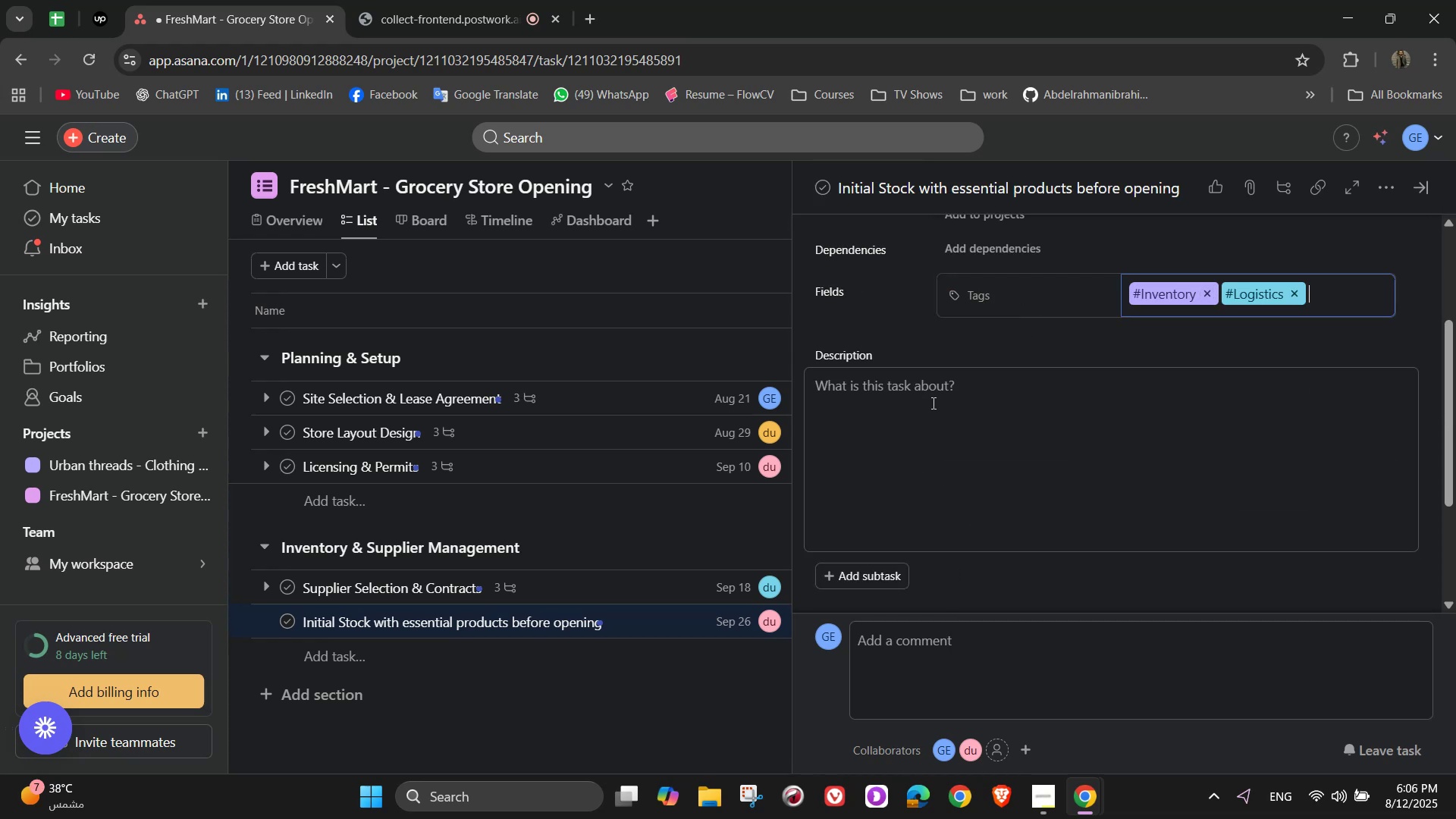 
left_click([888, 390])
 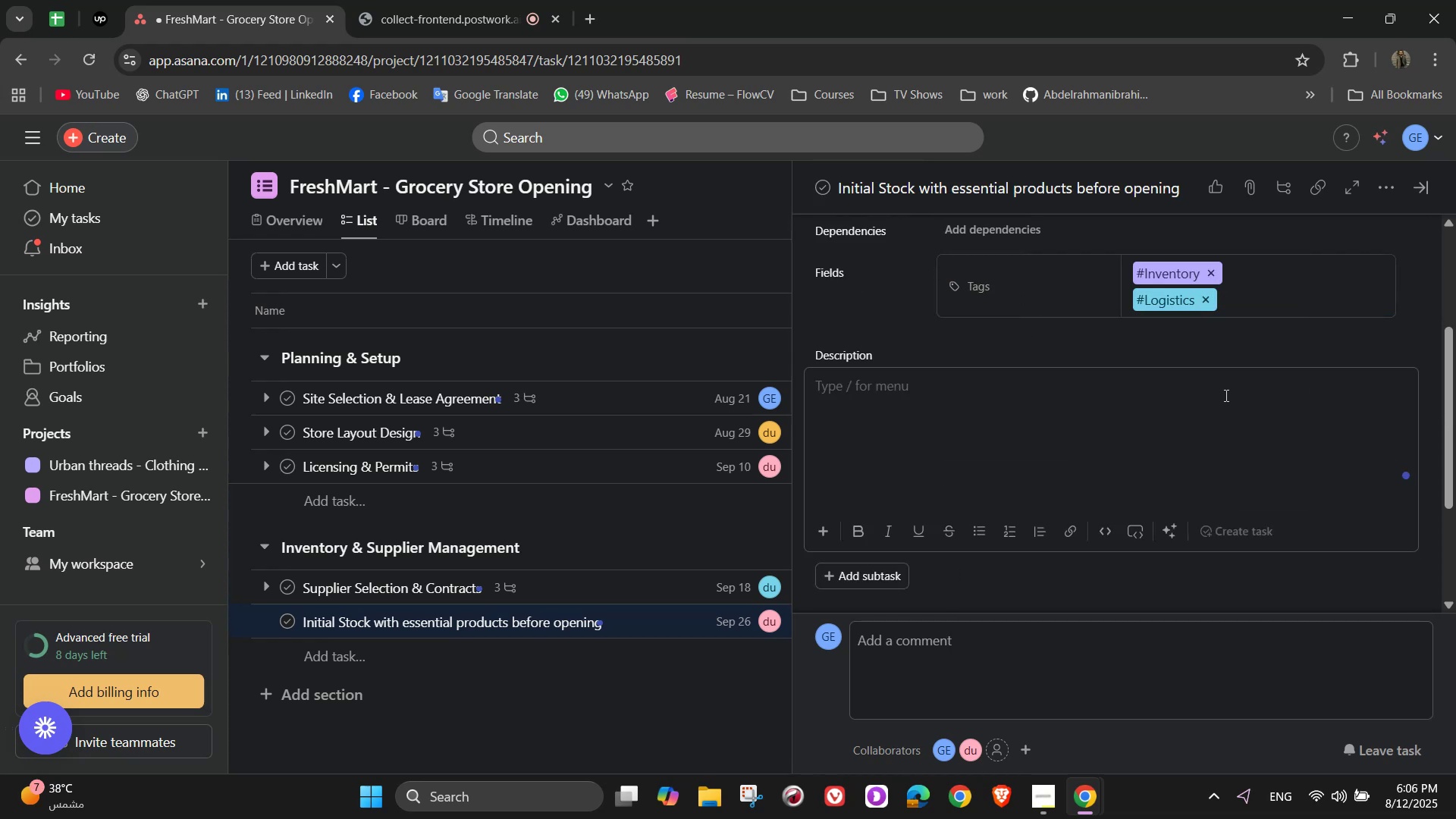 
type(Stock the store with ess)
 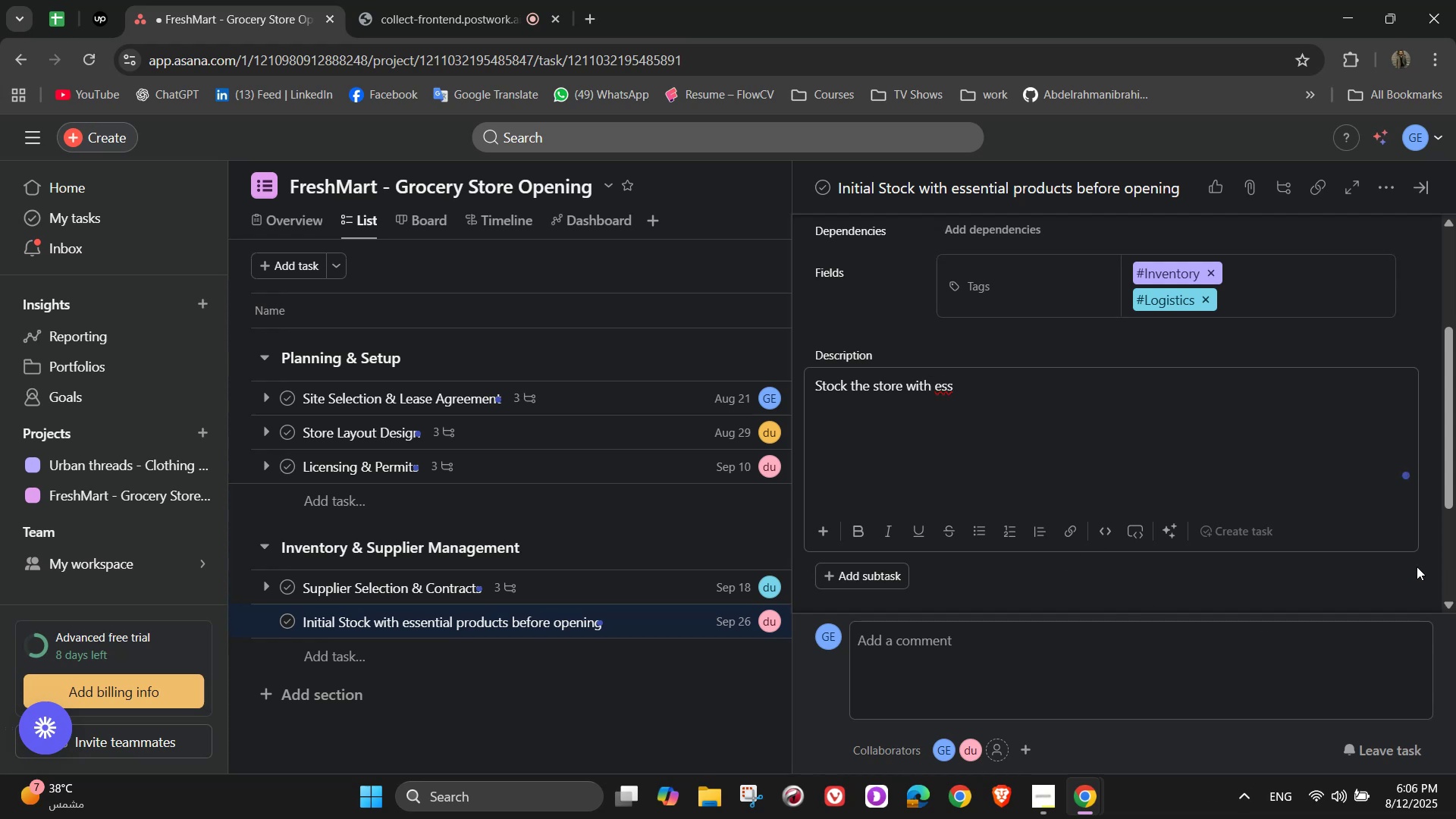 
wait(11.97)
 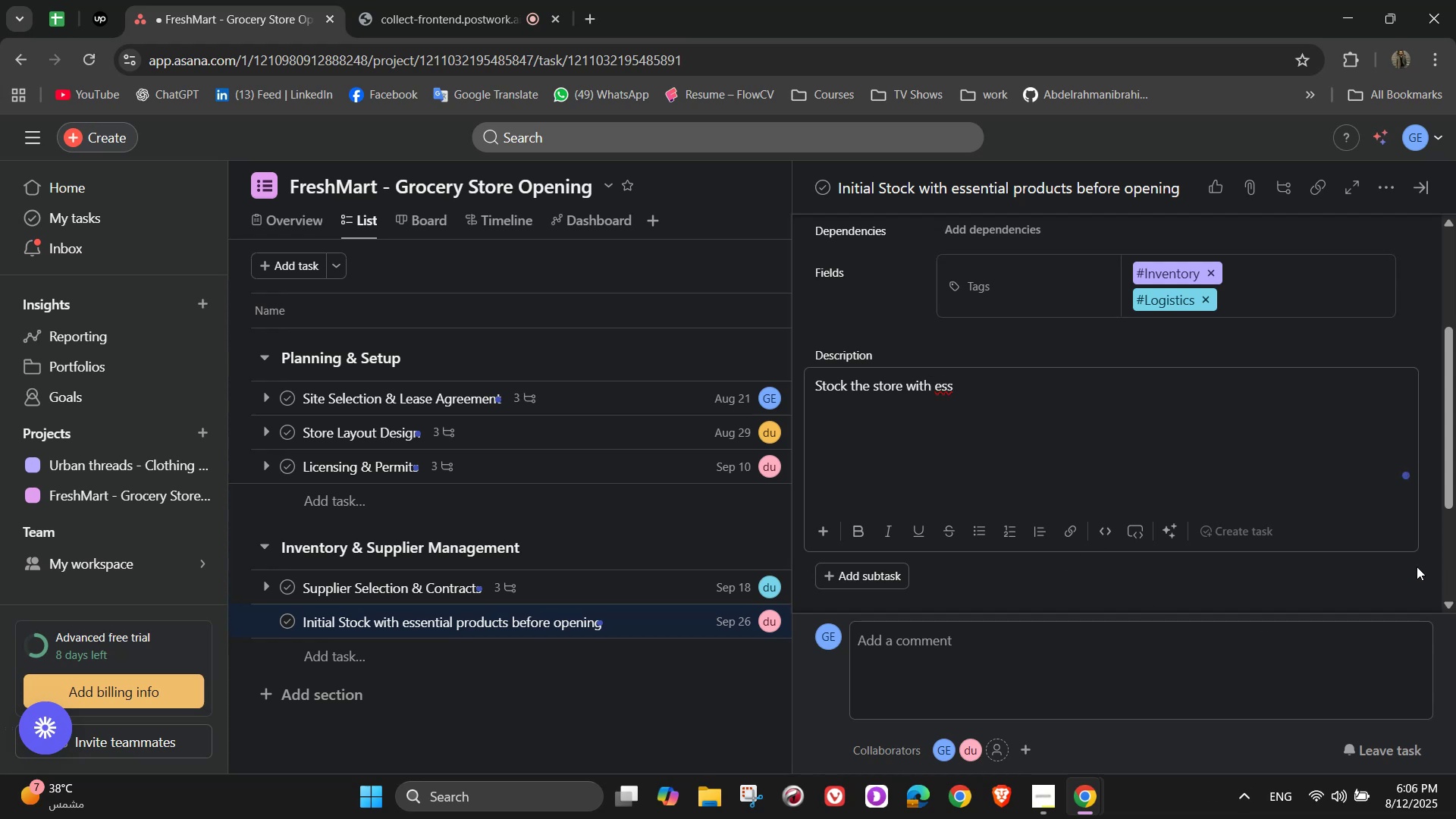 
left_click([623, 581])
 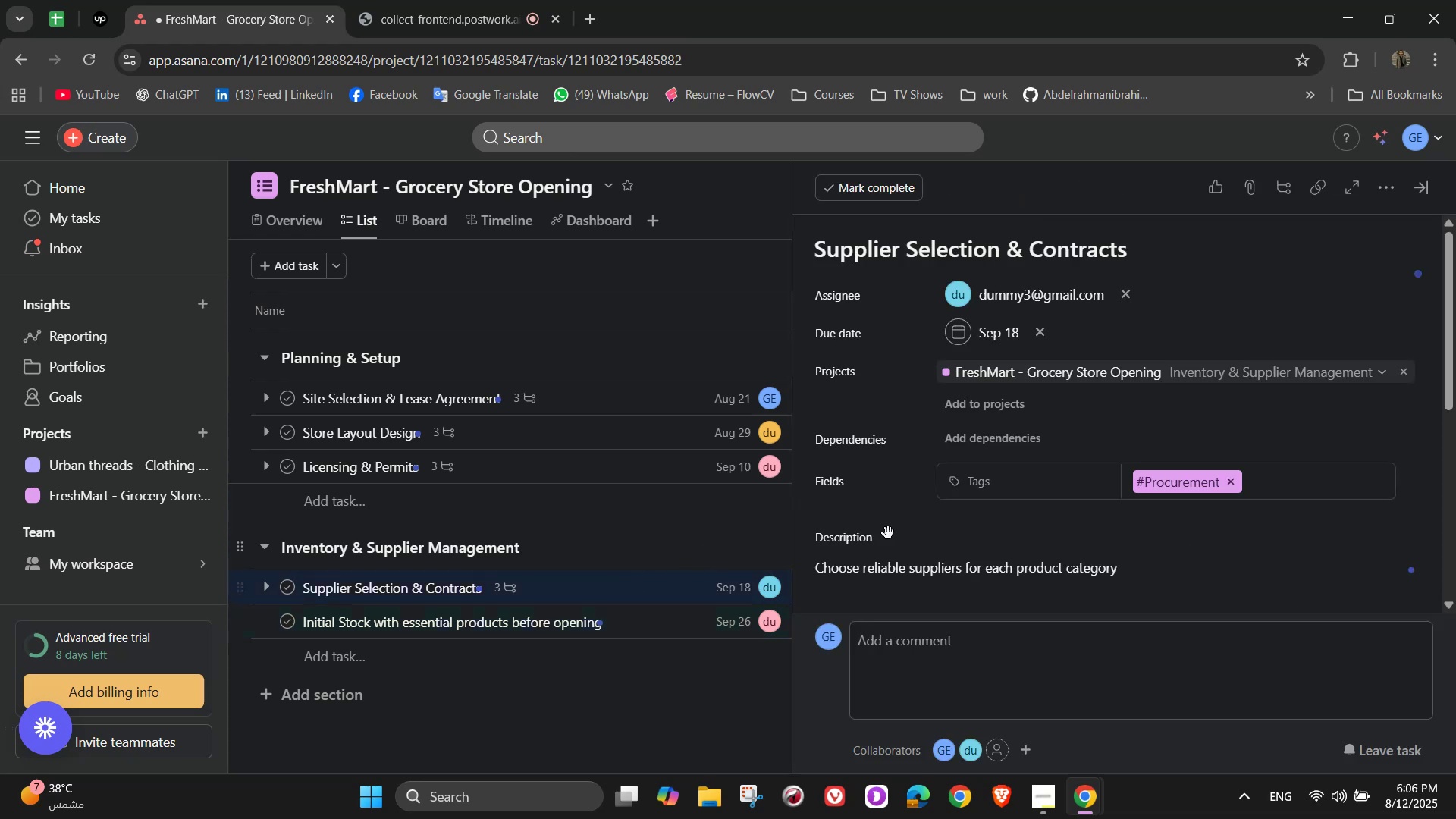 
scroll: coordinate [1142, 504], scroll_direction: down, amount: 2.0
 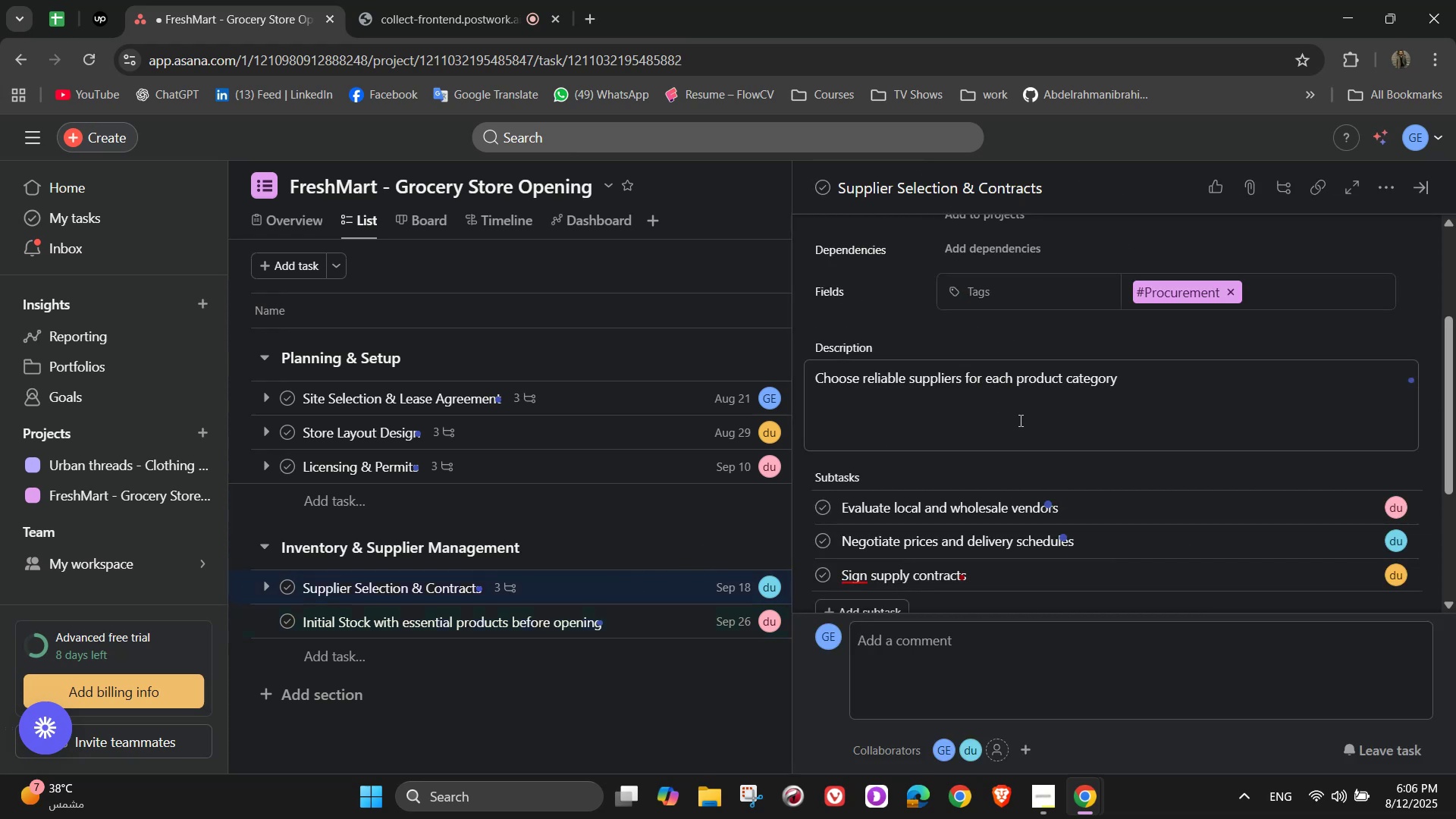 
left_click([656, 617])
 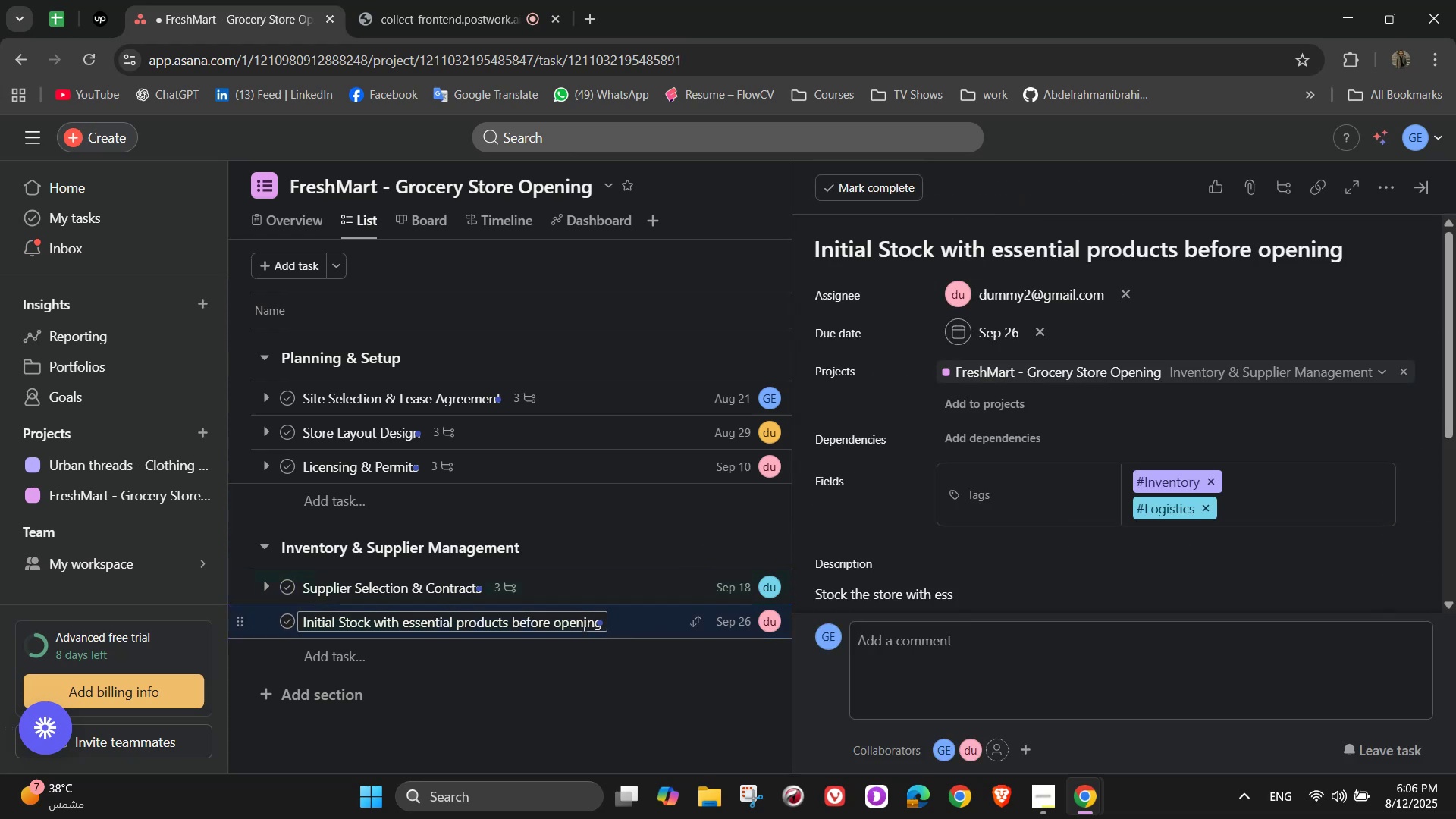 
double_click([582, 625])
 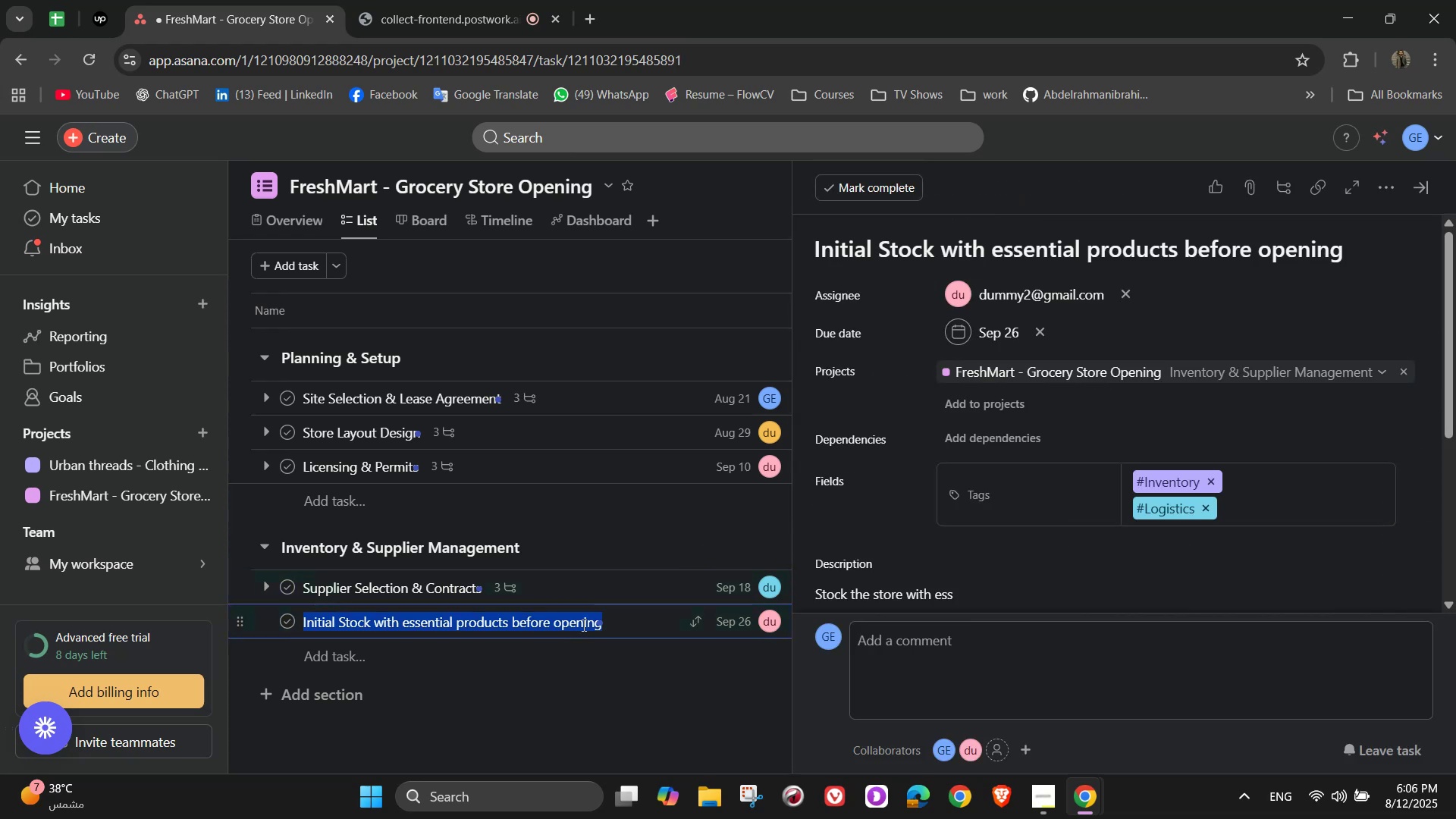 
triple_click([582, 625])
 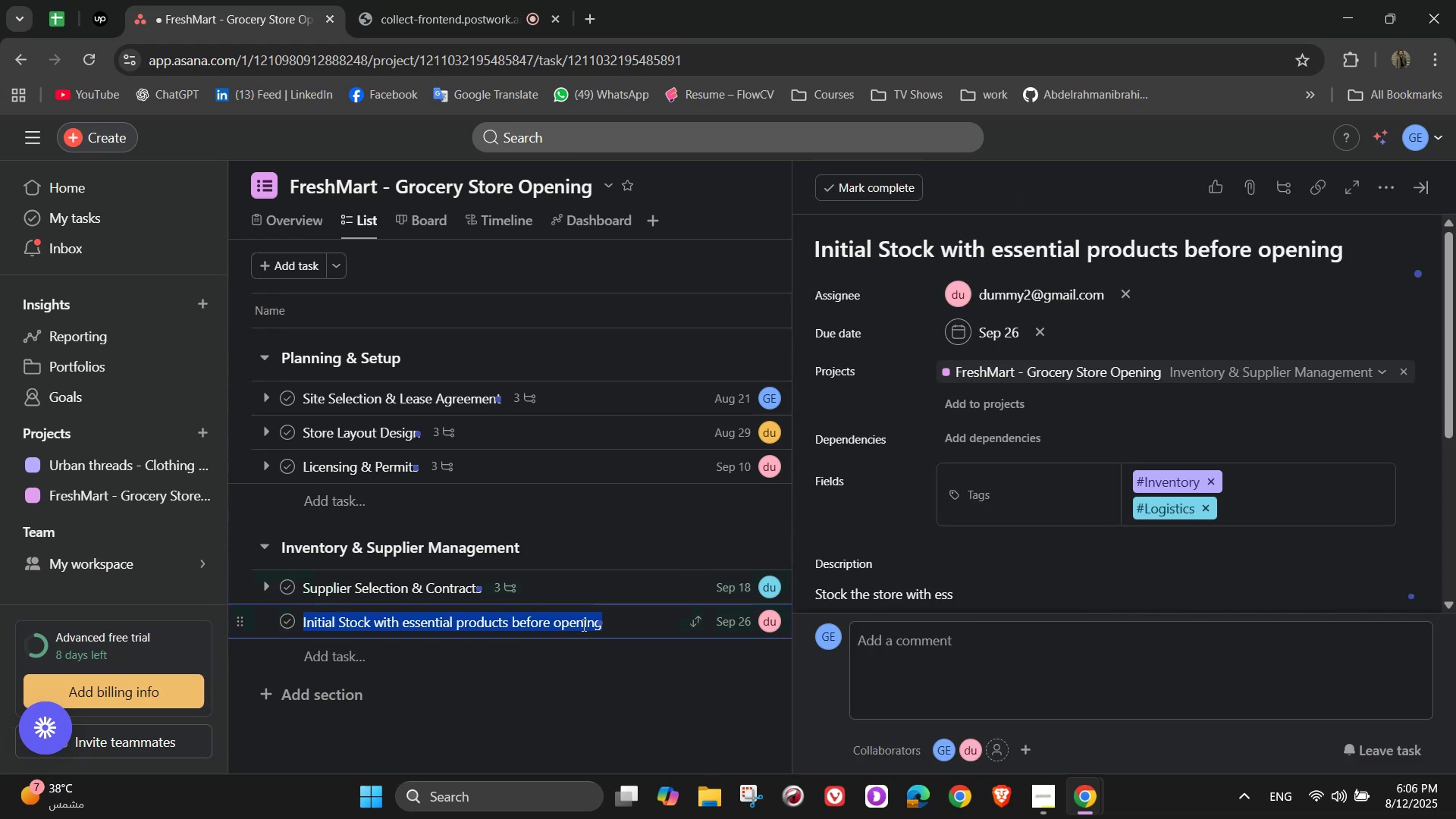 
key(Control+X)
 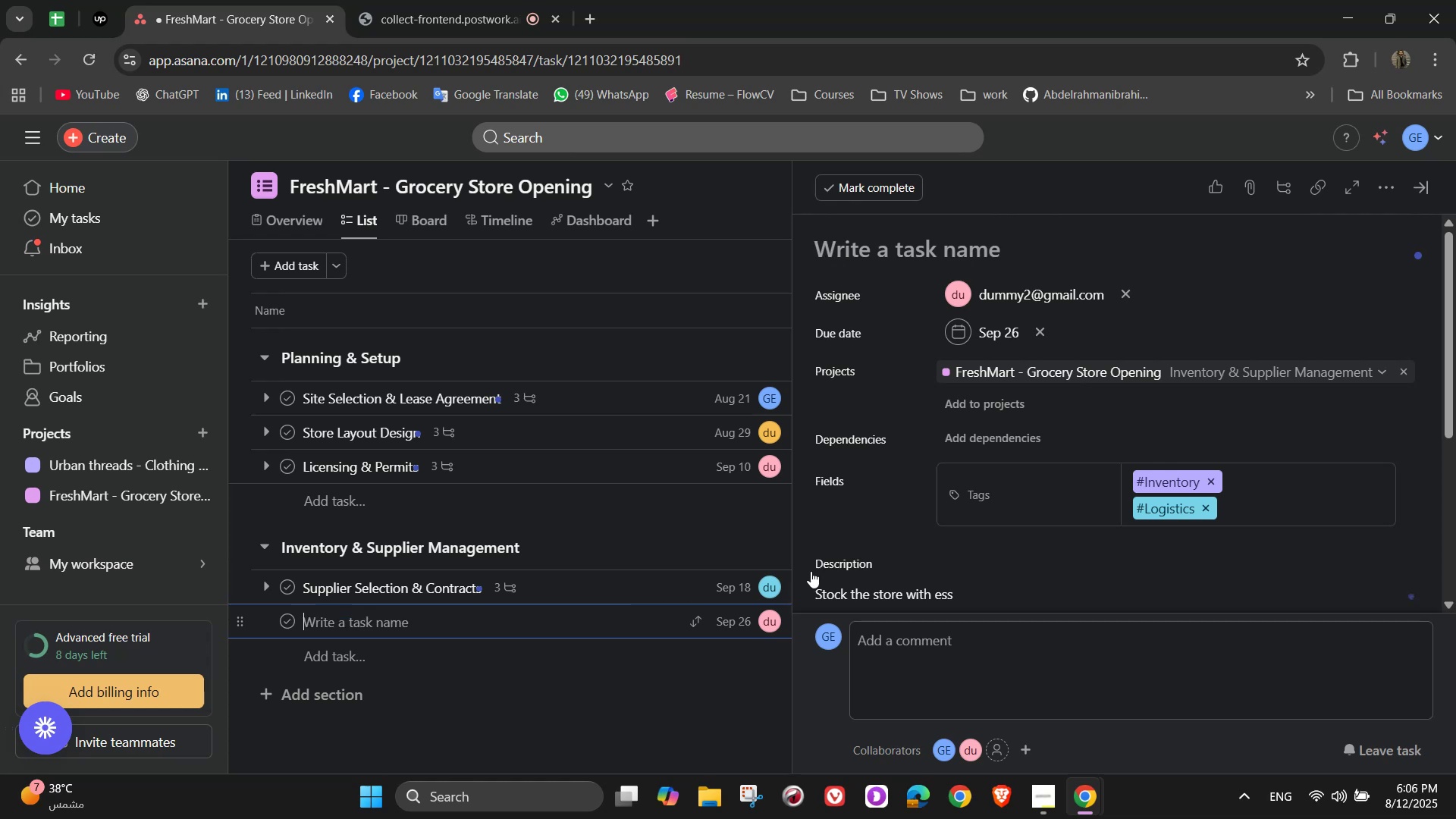 
scroll: coordinate [886, 551], scroll_direction: down, amount: 3.0
 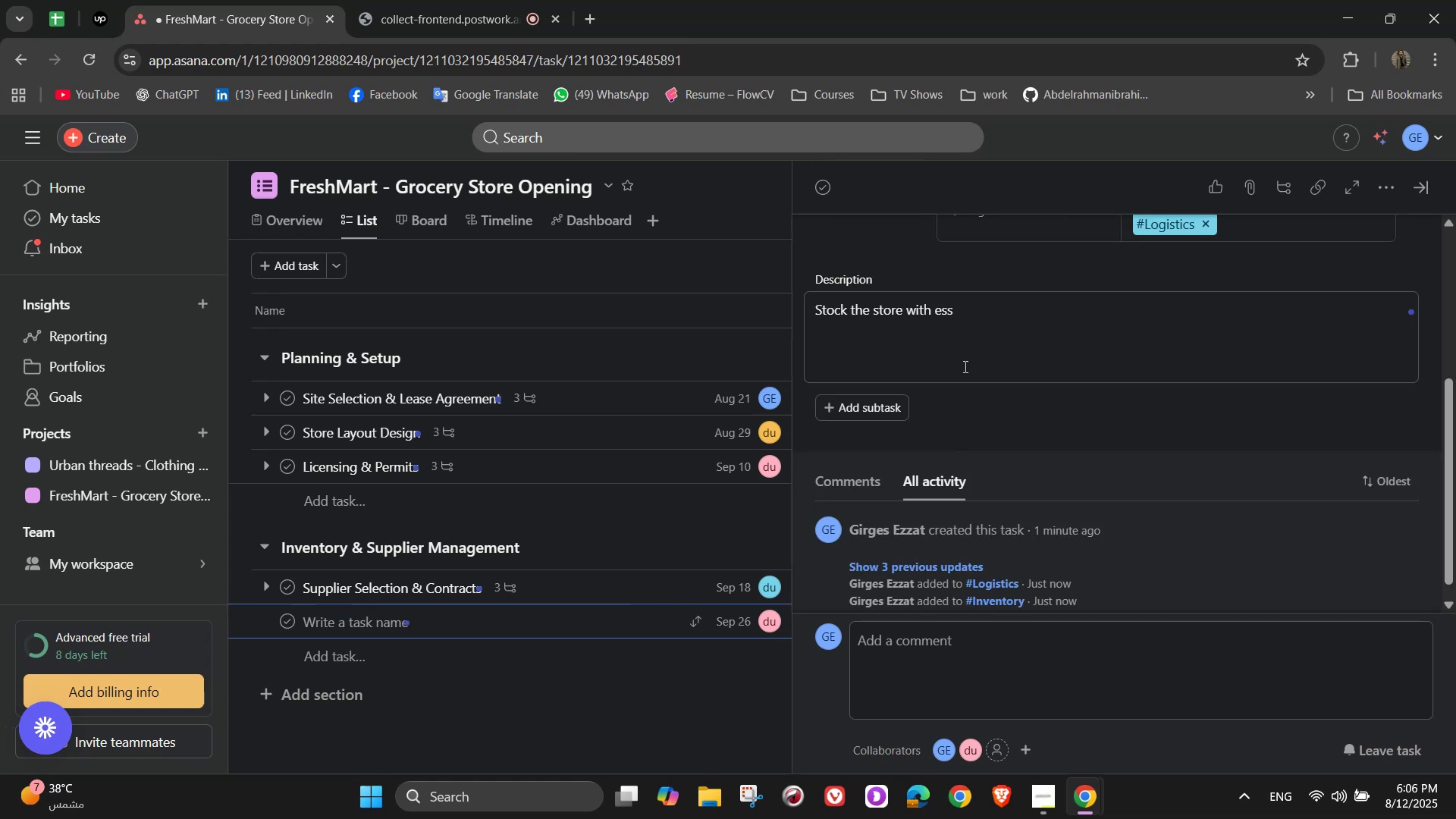 
left_click([963, 327])
 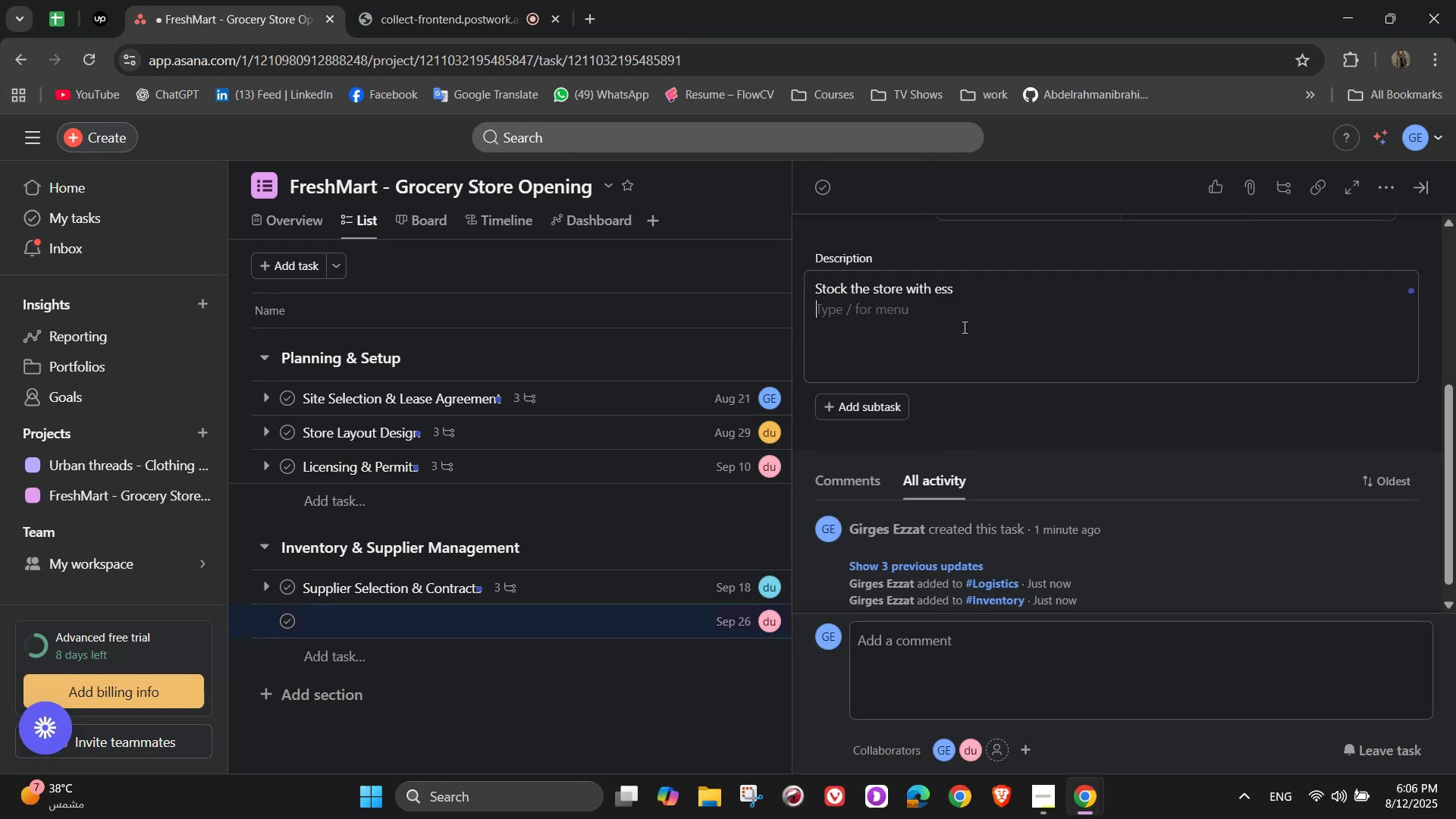 
key(Control+A)
 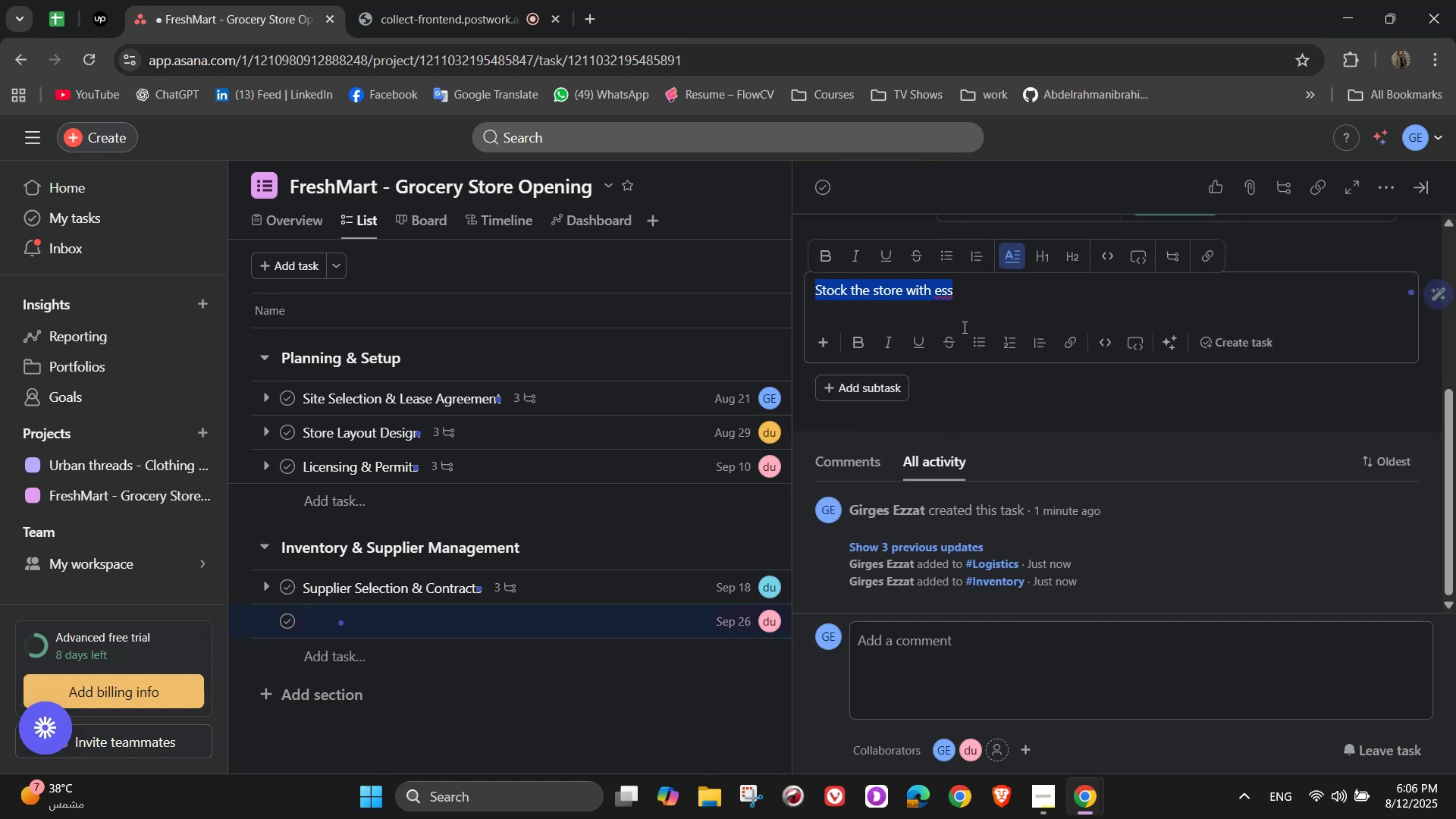 
key(Control+V)
 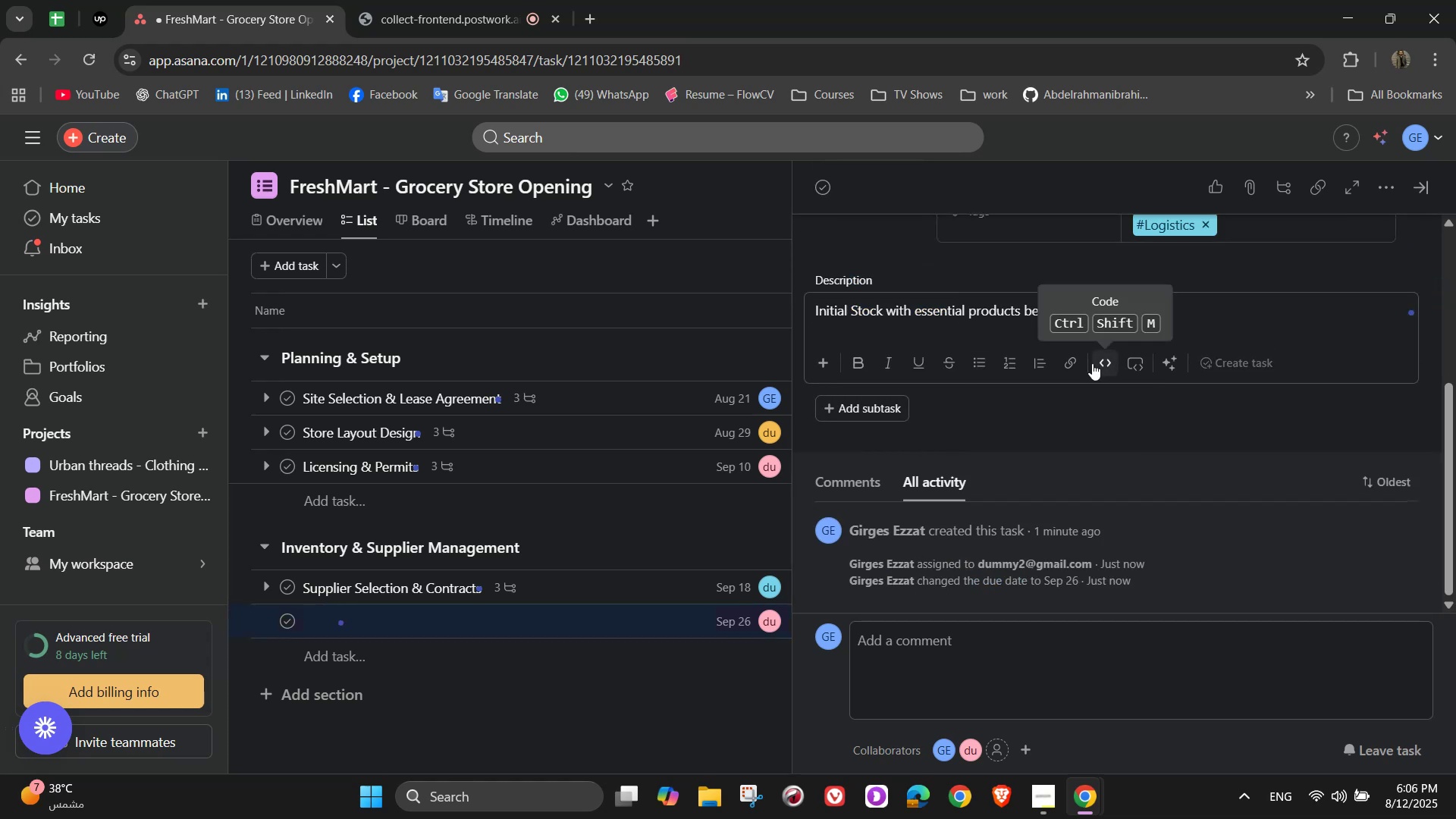 
scroll: coordinate [939, 272], scroll_direction: up, amount: 6.0
 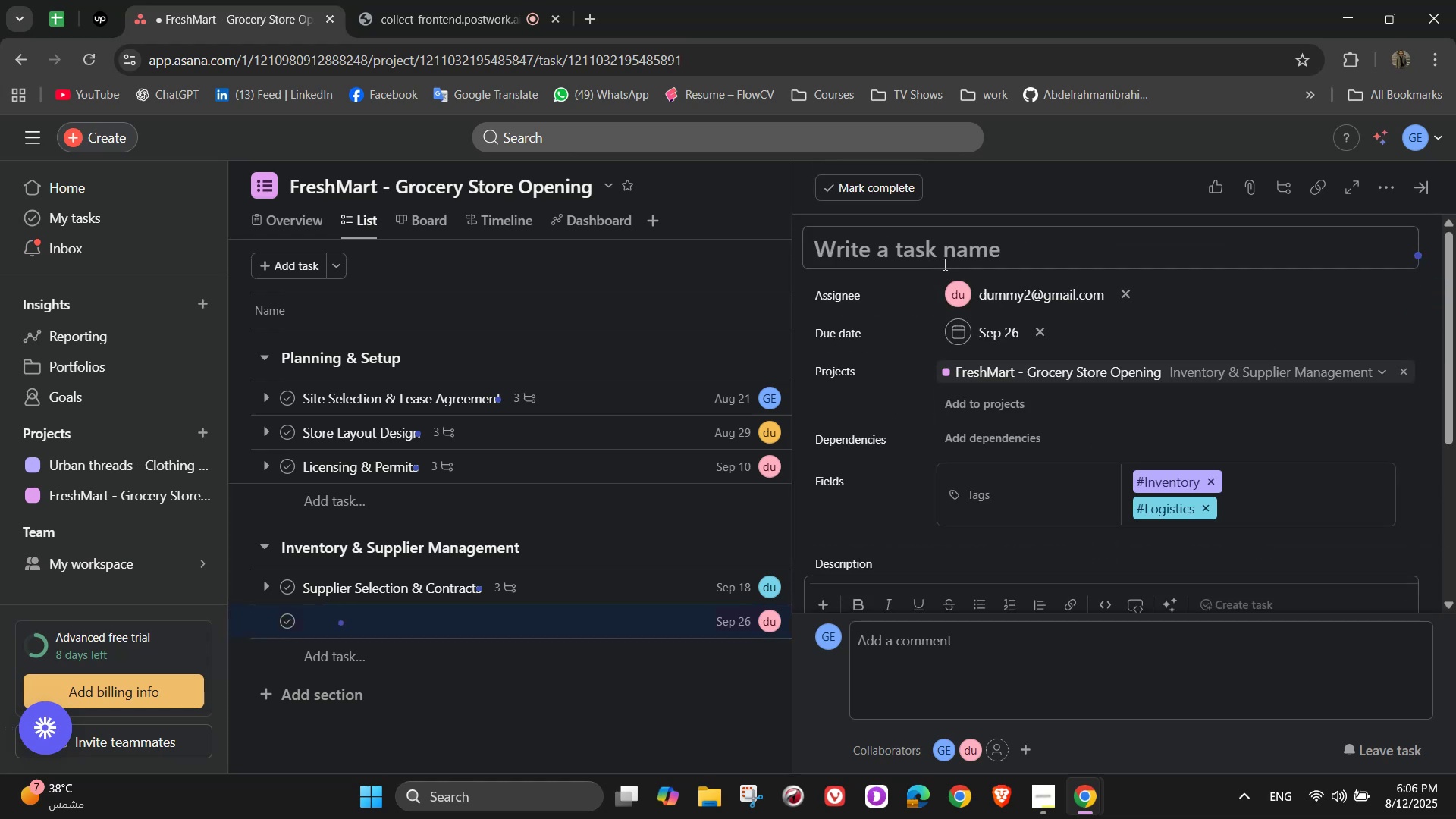 
left_click([943, 241])
 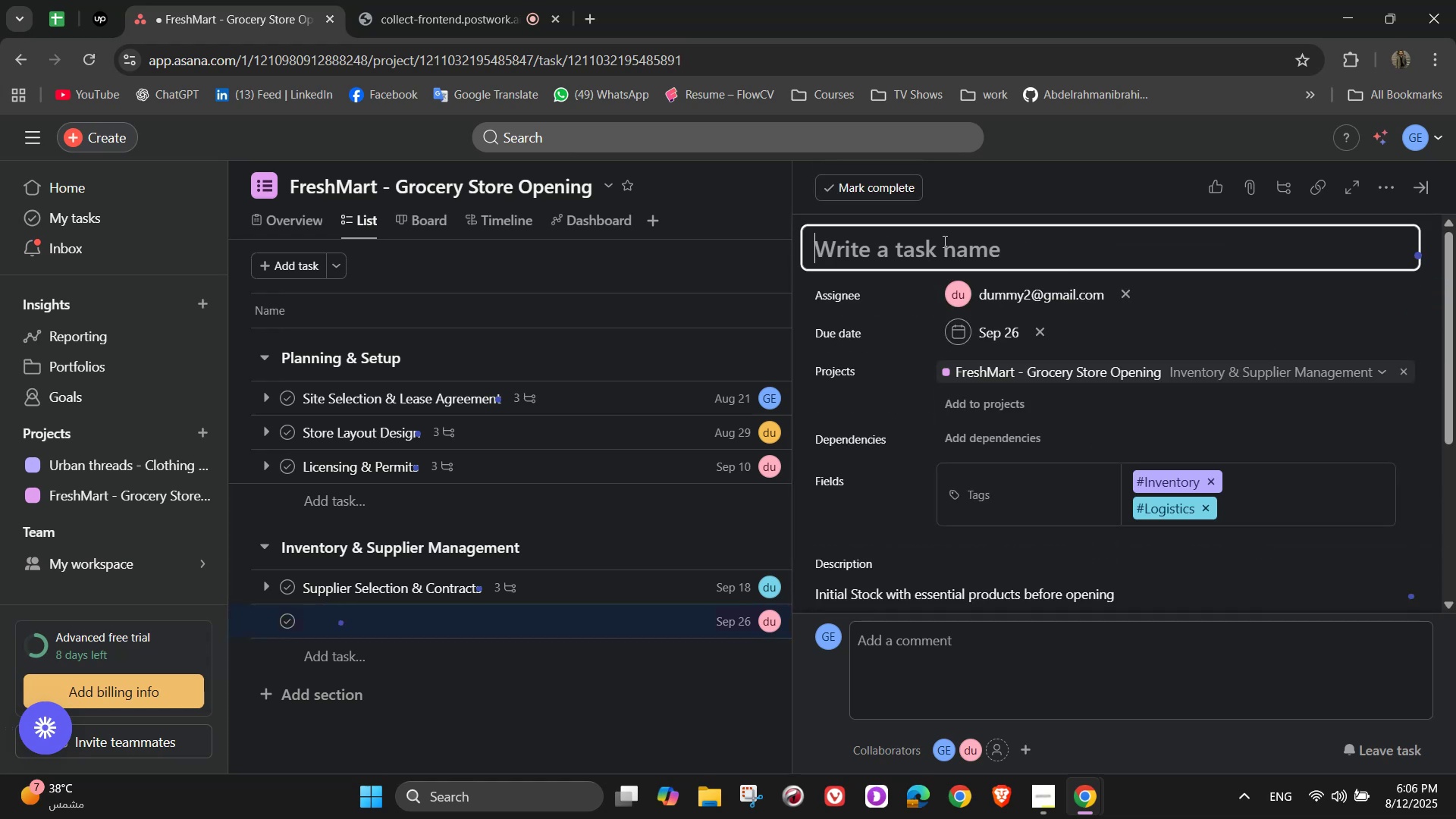 
type(Initial Stock Procurement)
 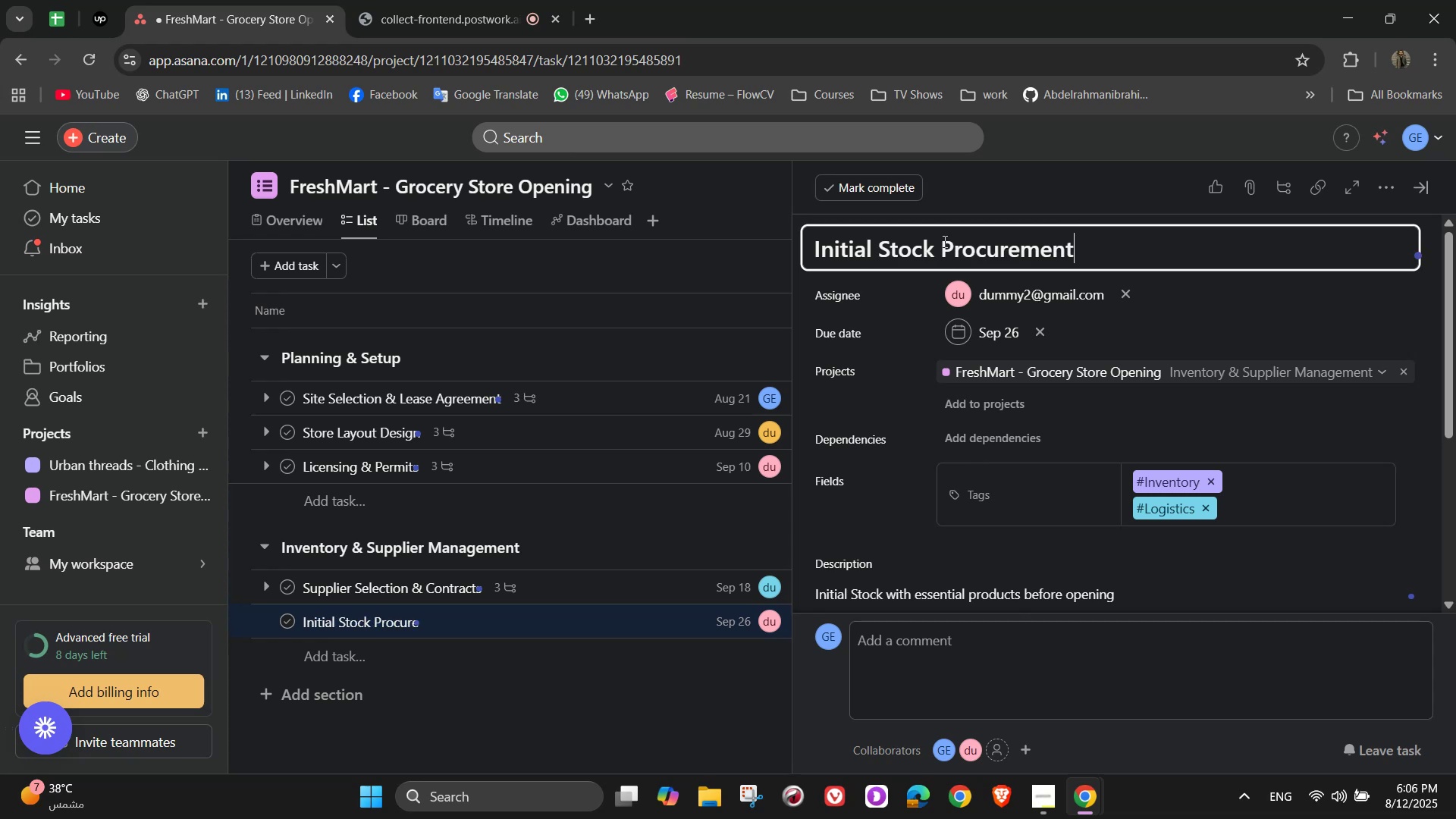 
scroll: coordinate [1111, 379], scroll_direction: down, amount: 1.0
 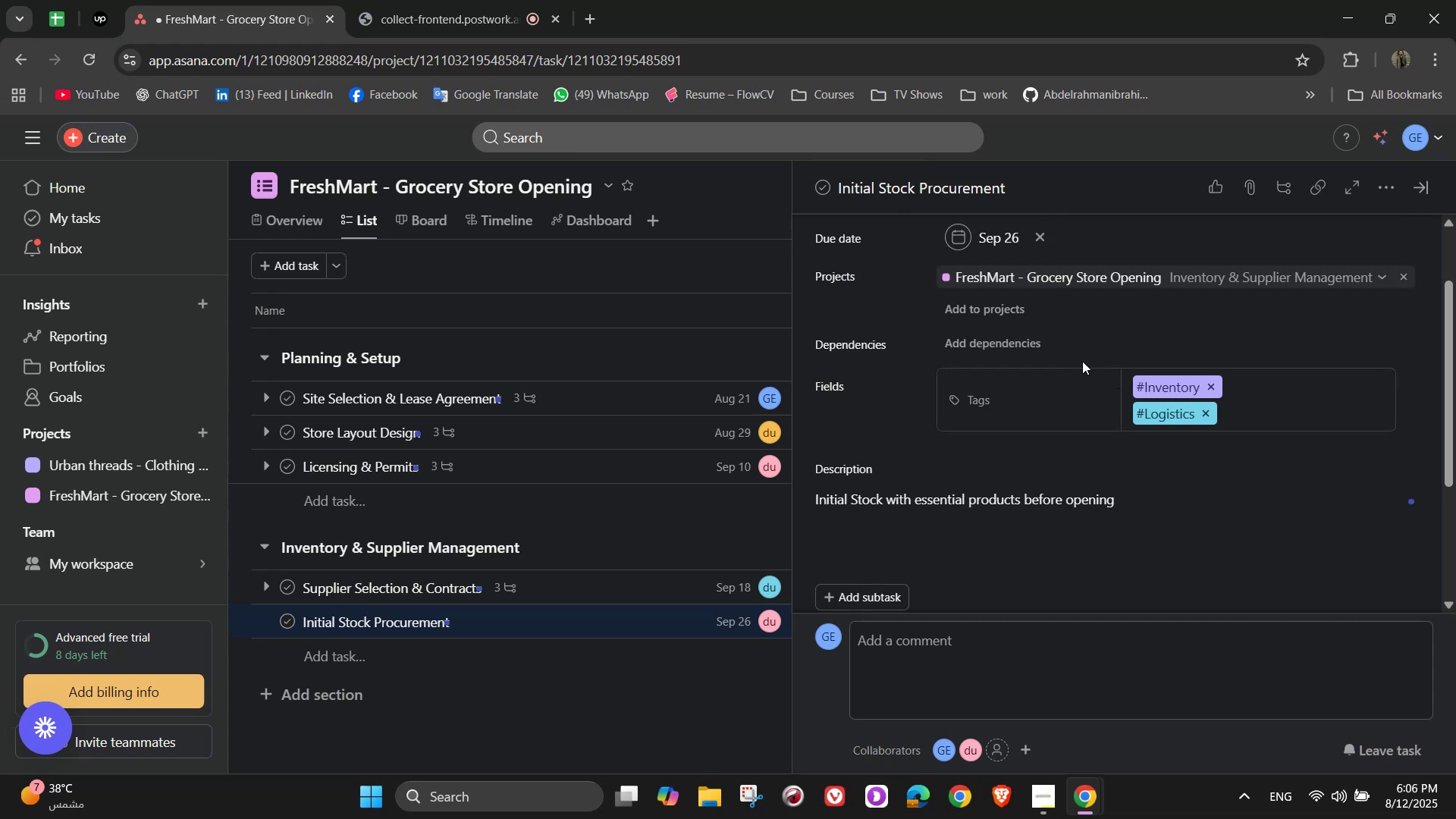 
wait(8.13)
 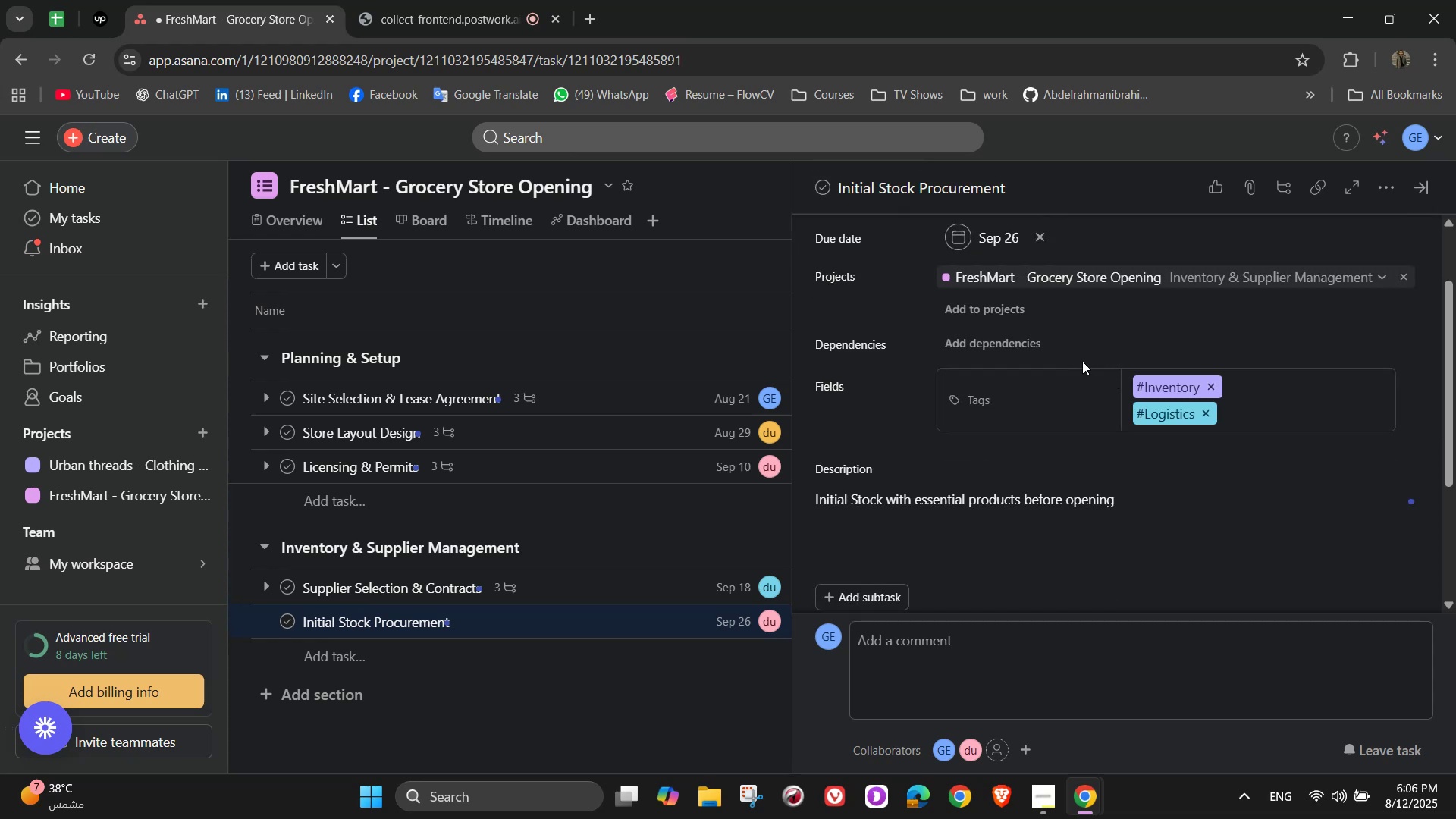 
scroll: coordinate [999, 403], scroll_direction: down, amount: 2.0
 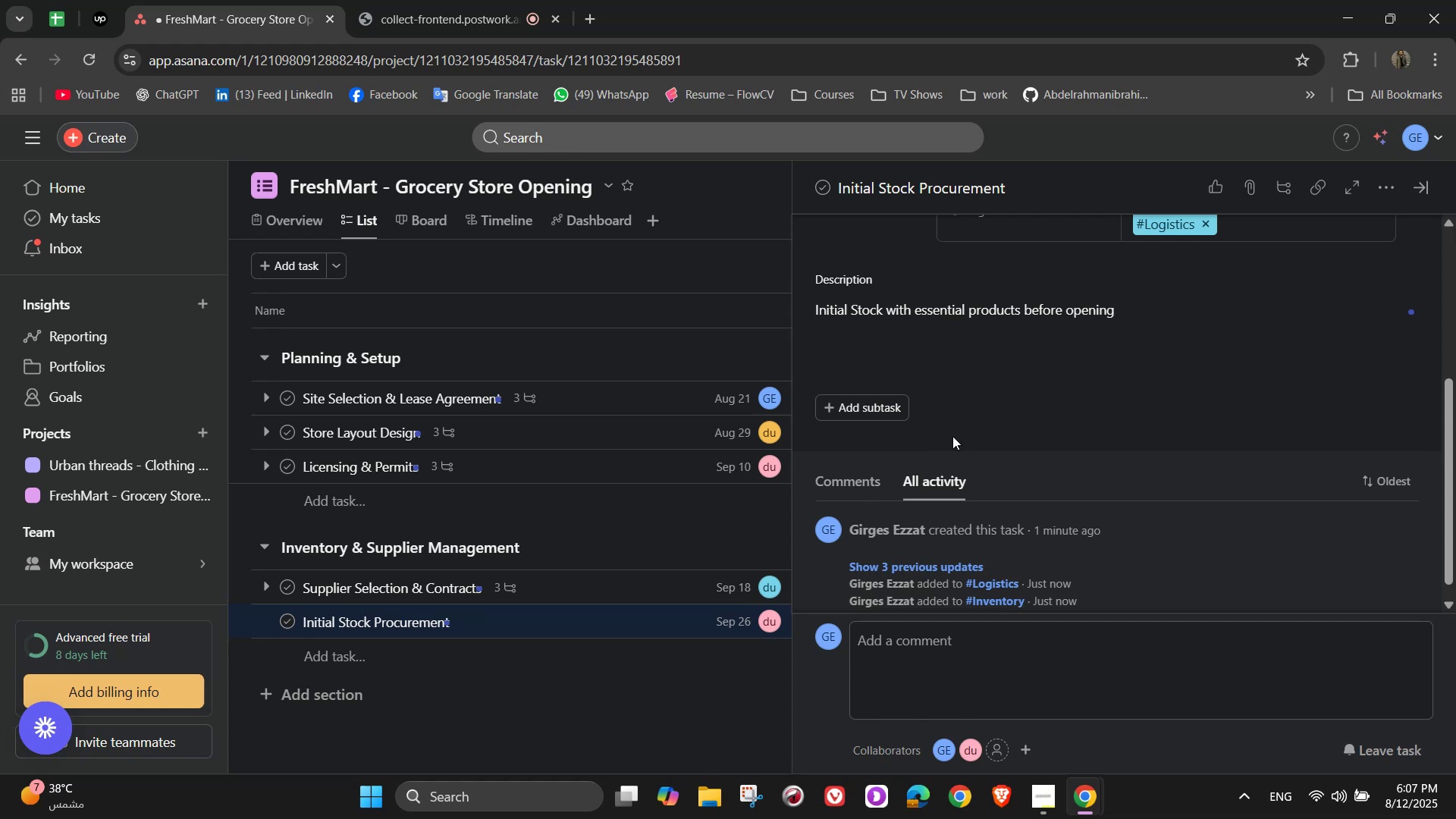 
left_click([986, 422])
 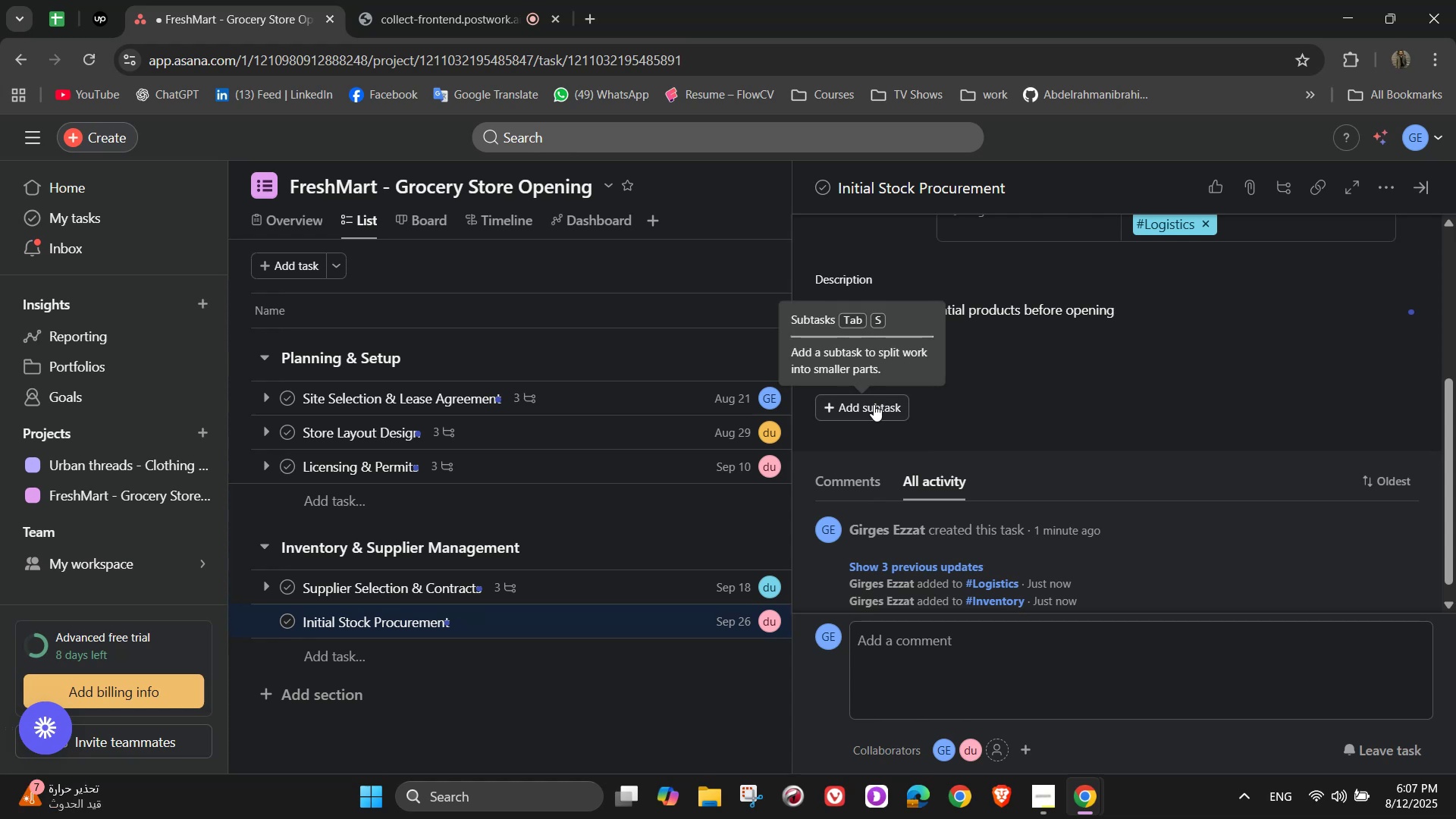 
left_click([874, 406])
 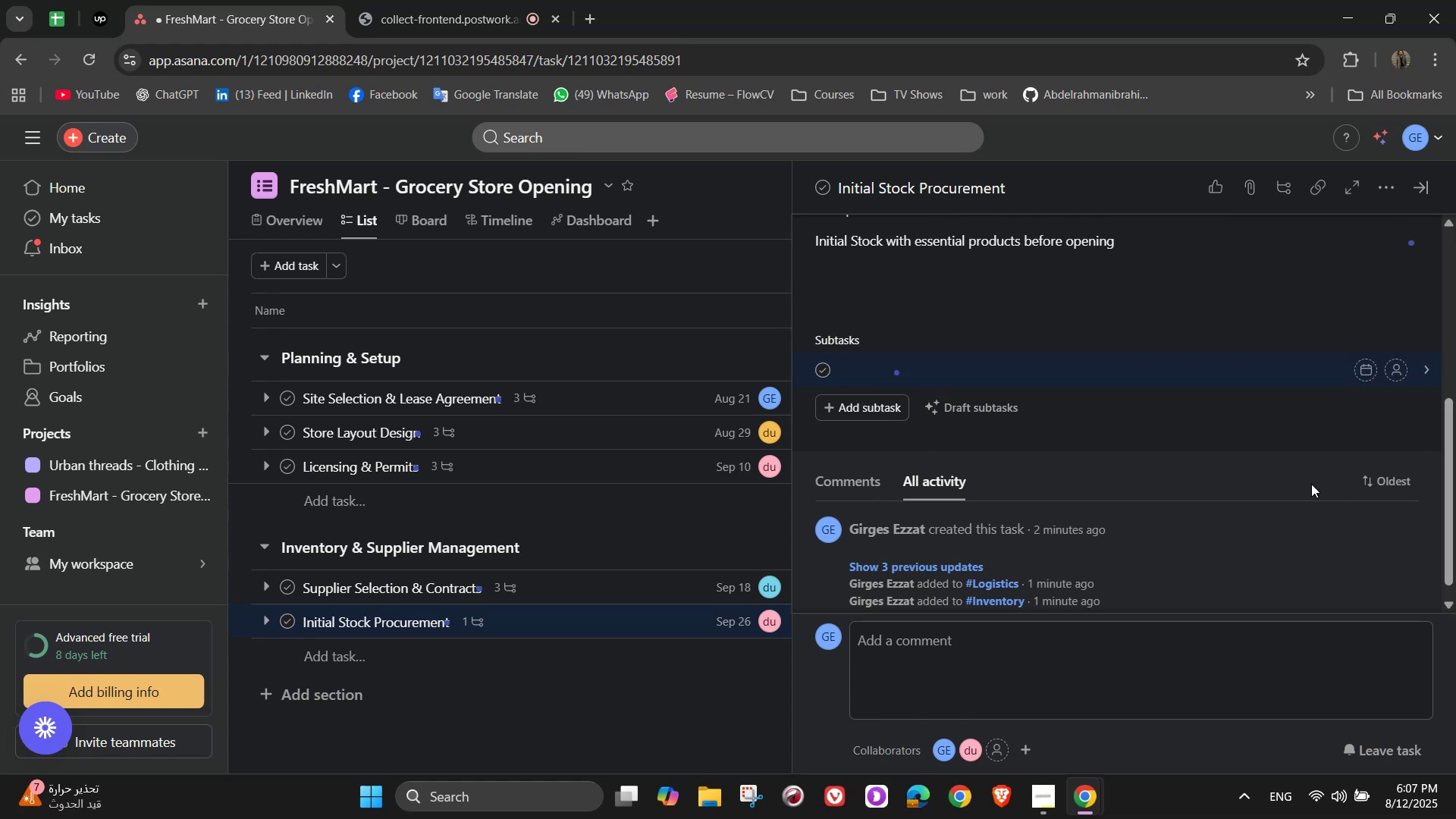 
wait(5.77)
 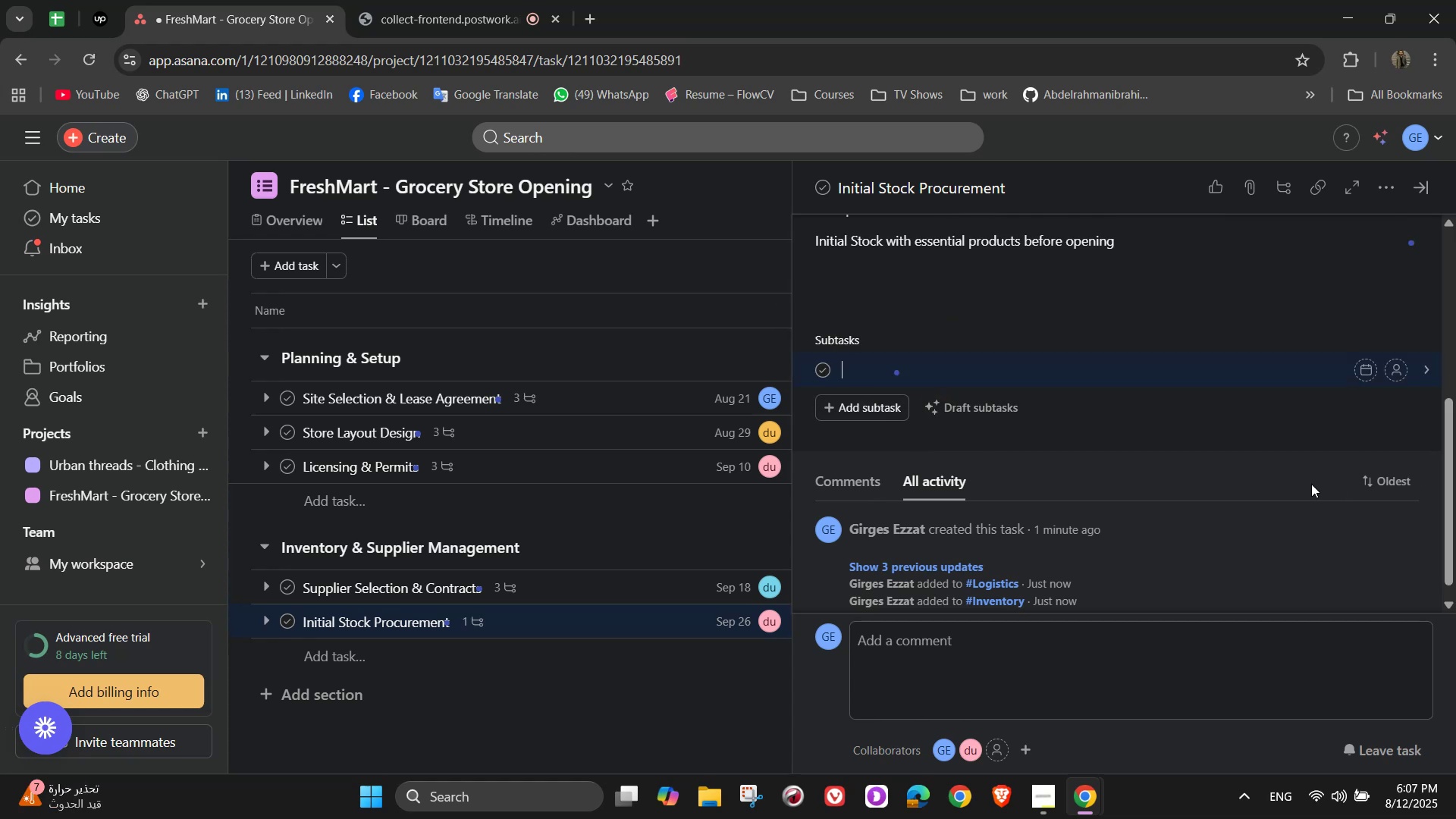 
type(Place bulk orders for pero)
key(Backspace)
type(ishables and packe)
key(Backspace)
type(aged goods)
 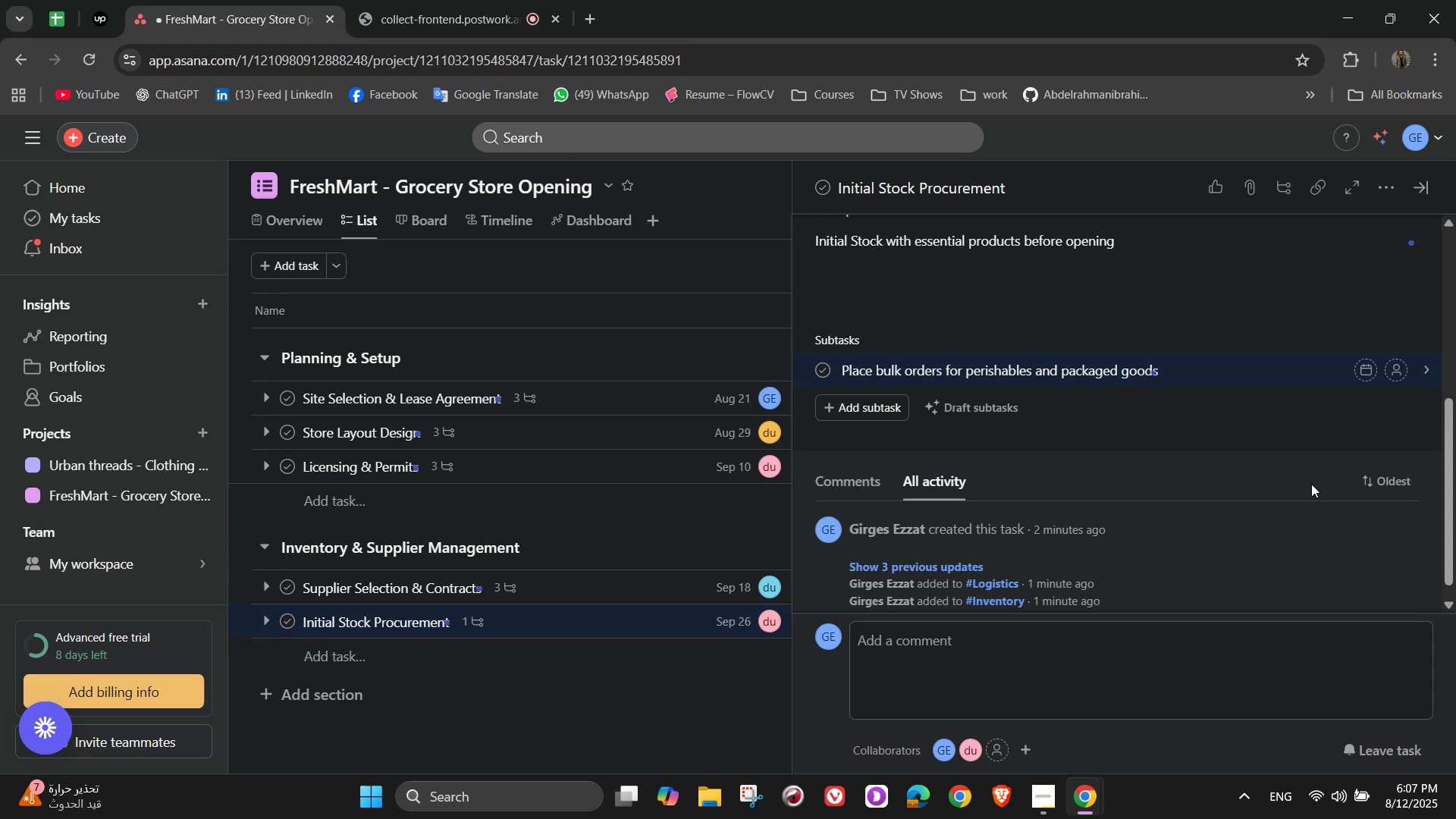 
key(Enter)
 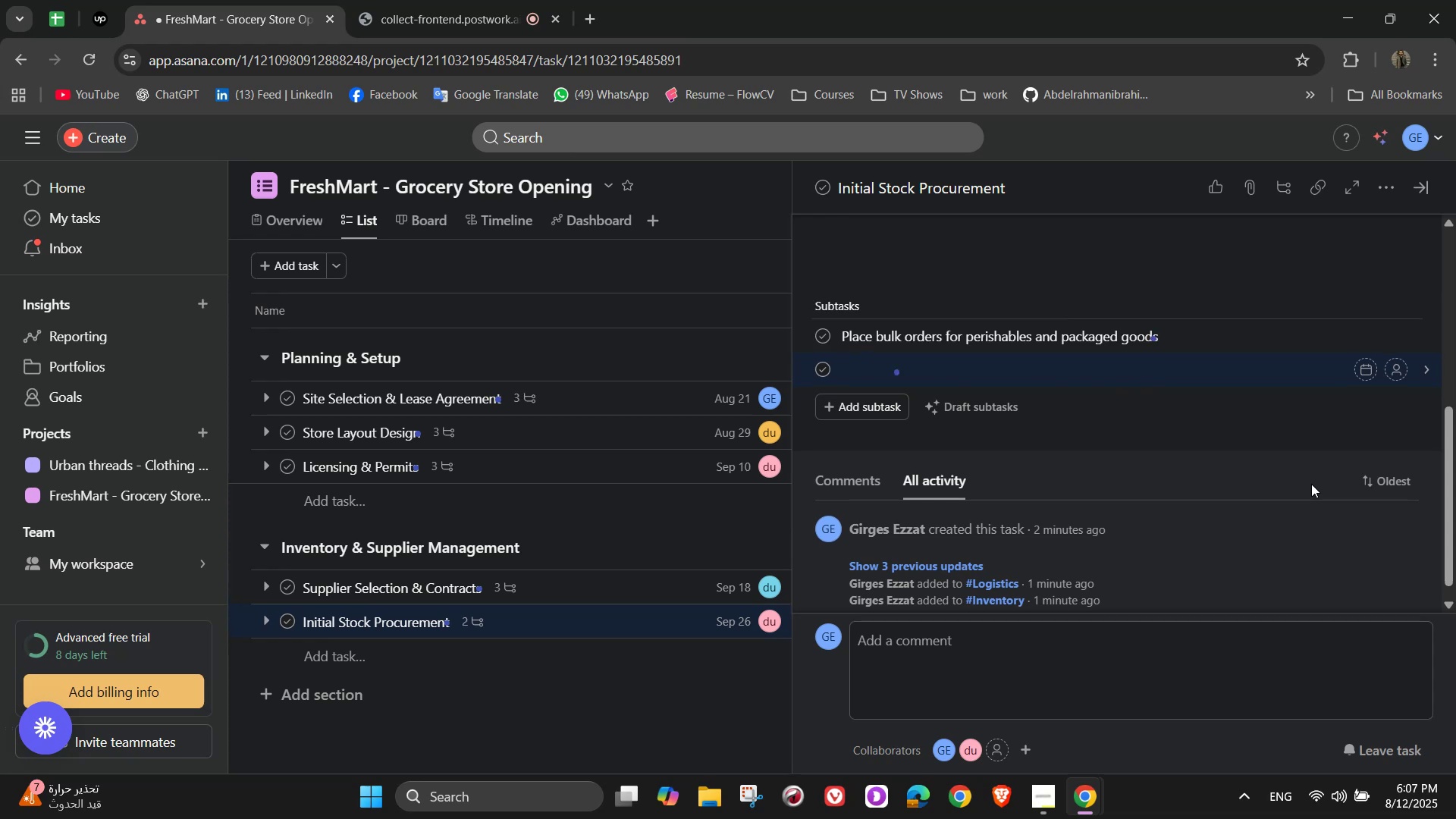 
type(Arrag)
key(Backspace)
type(nge cold storage and)
 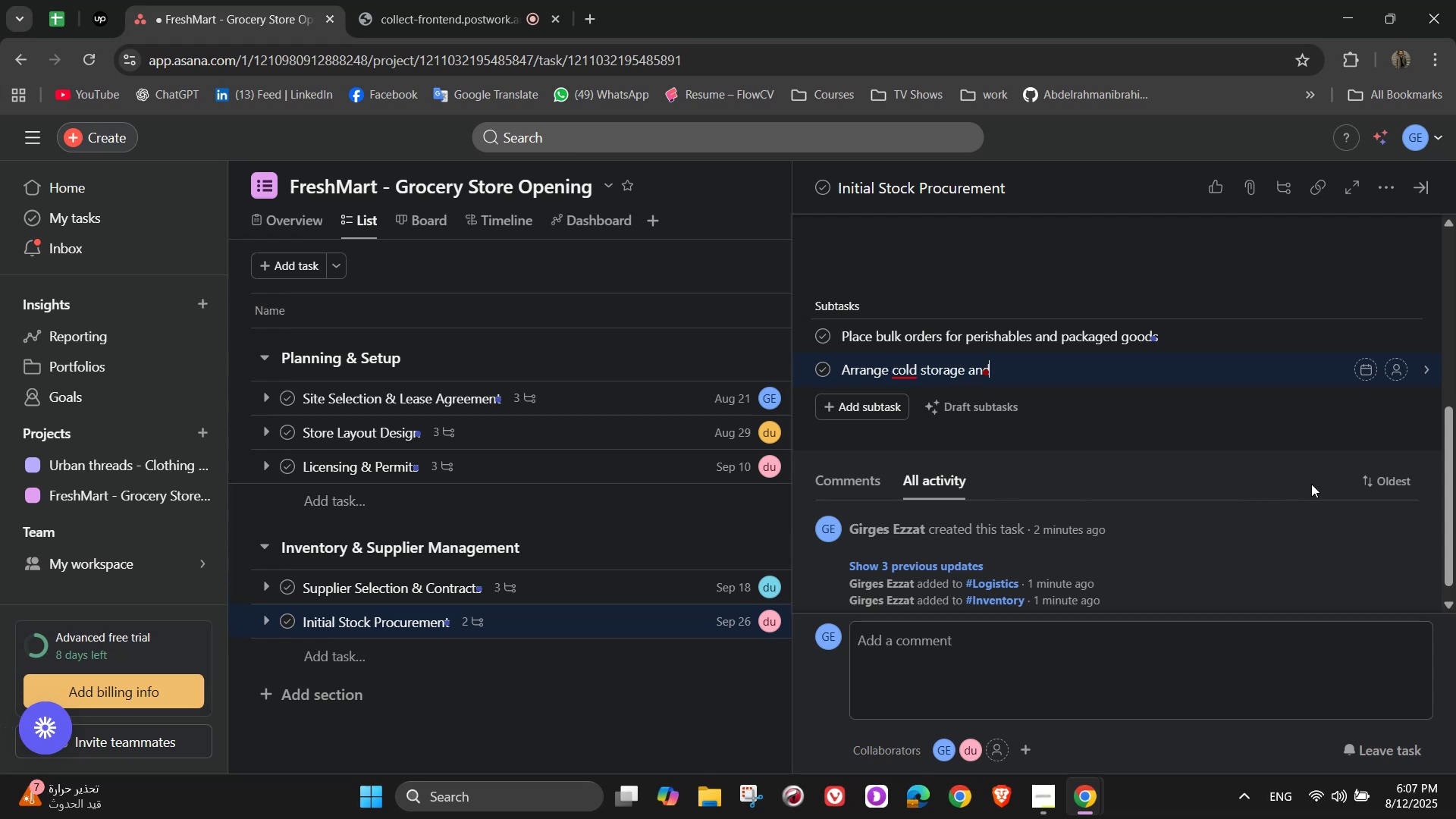 
type( transportation)
 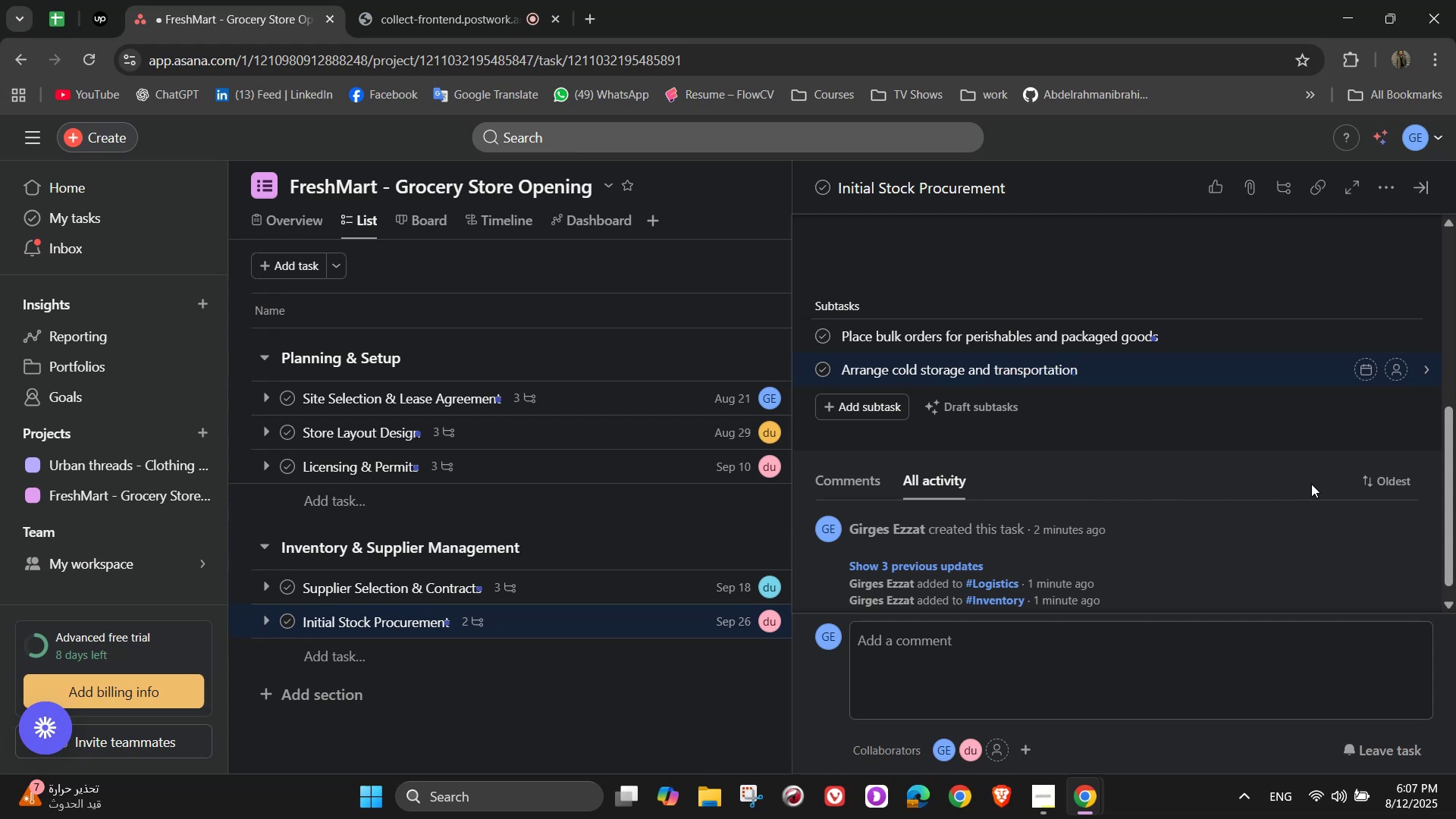 
key(Enter)
 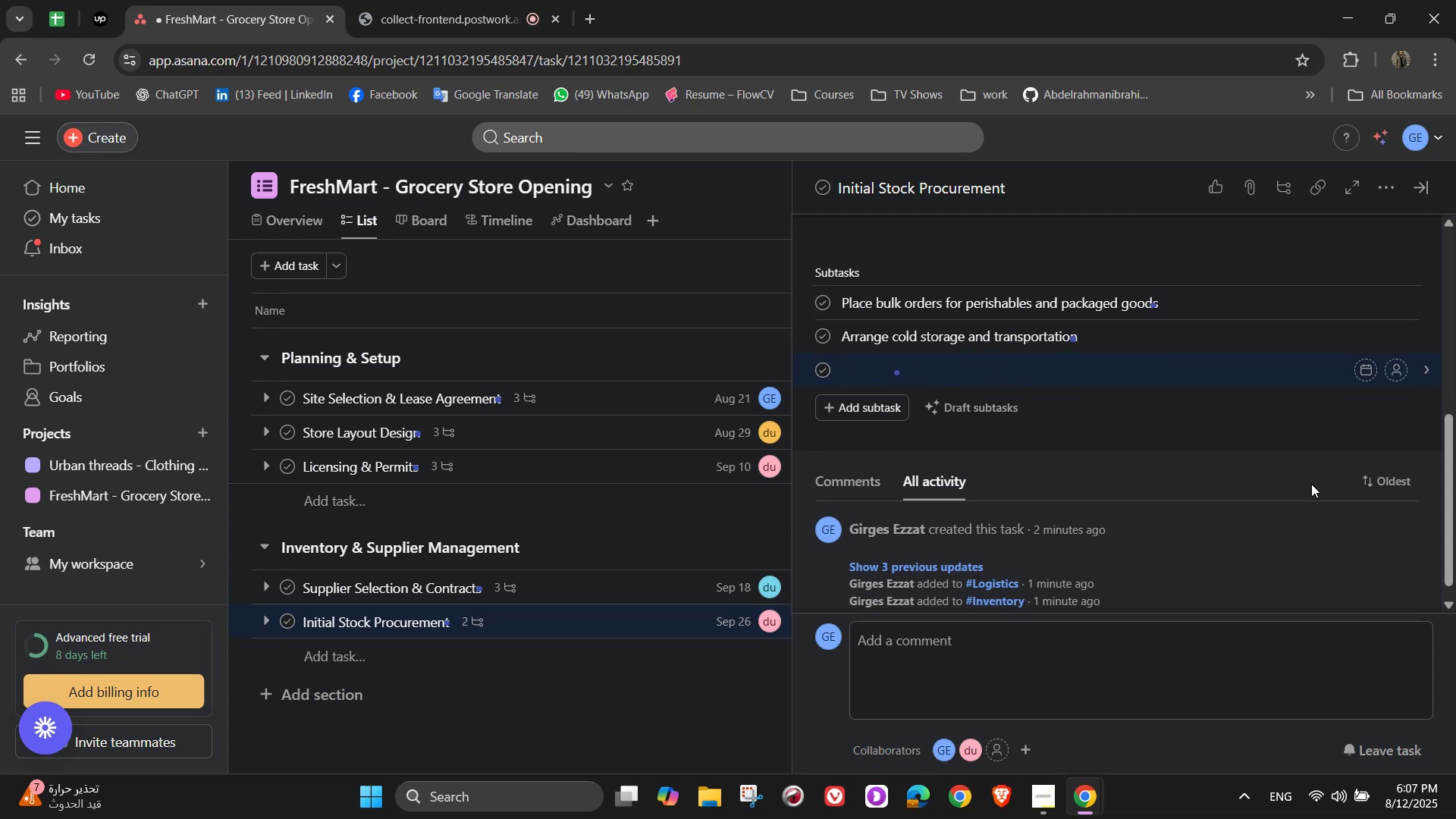 
type(Verify quality upon delivery)
 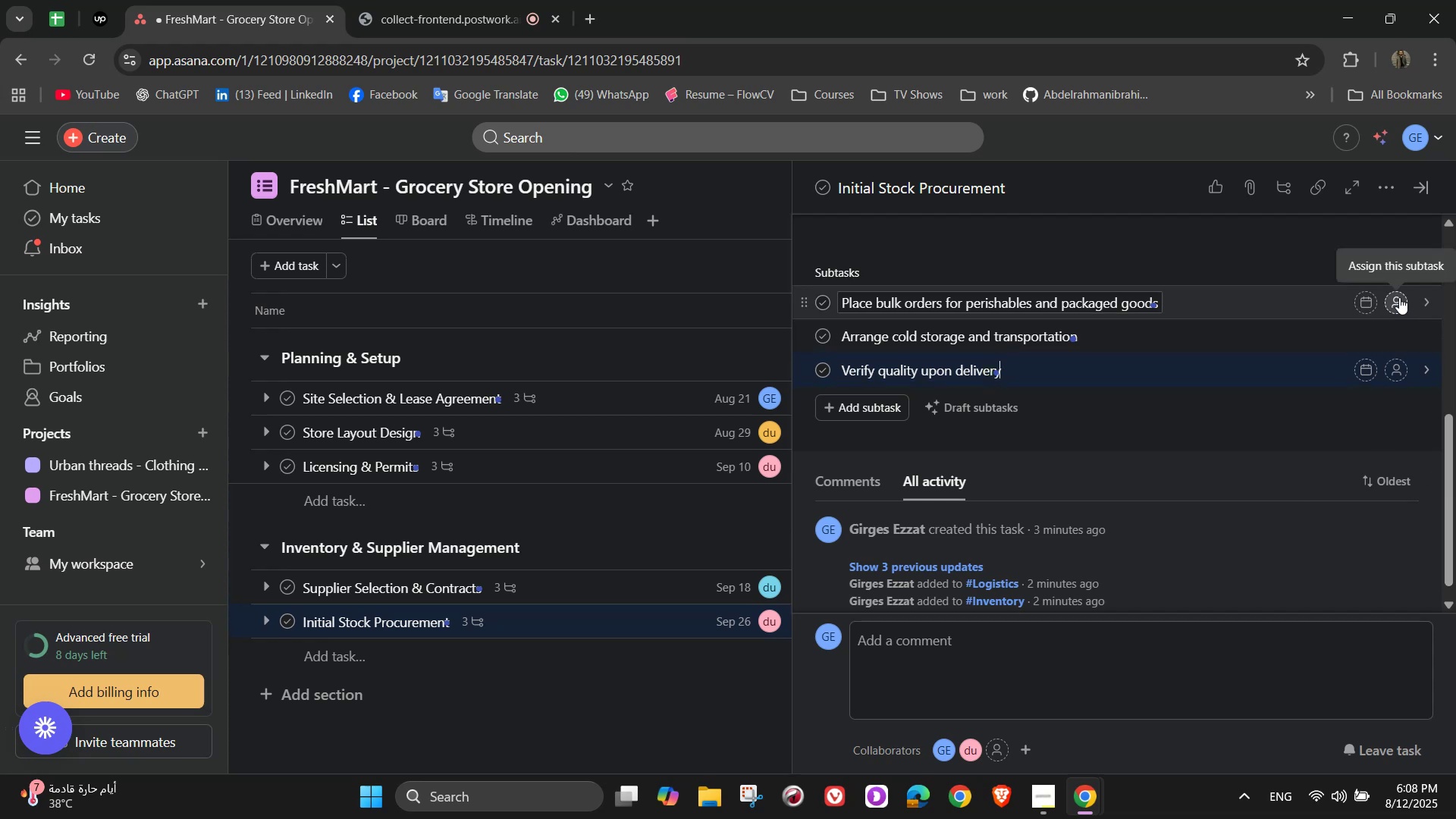 
left_click([1399, 297])
 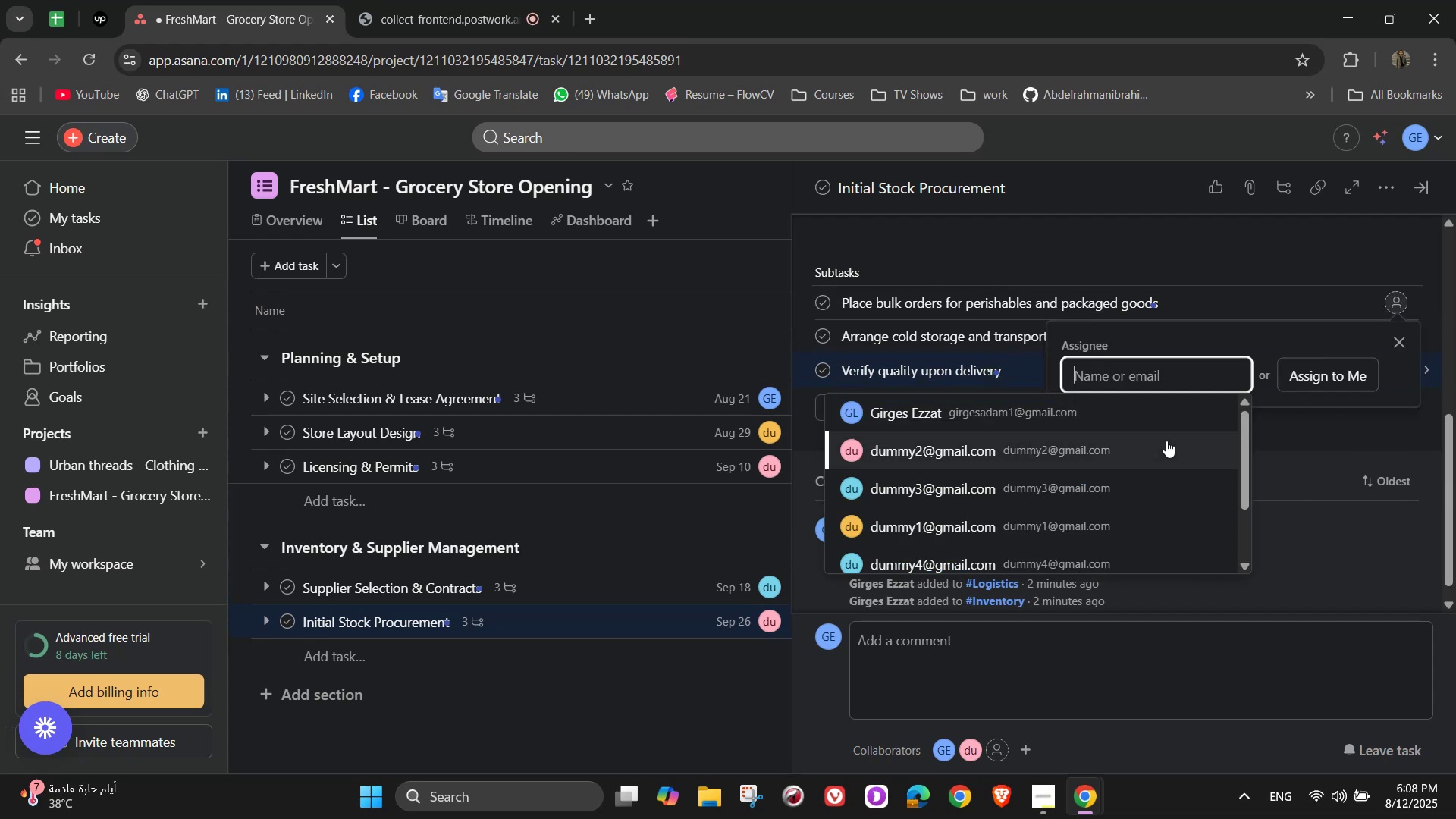 
left_click([1108, 528])
 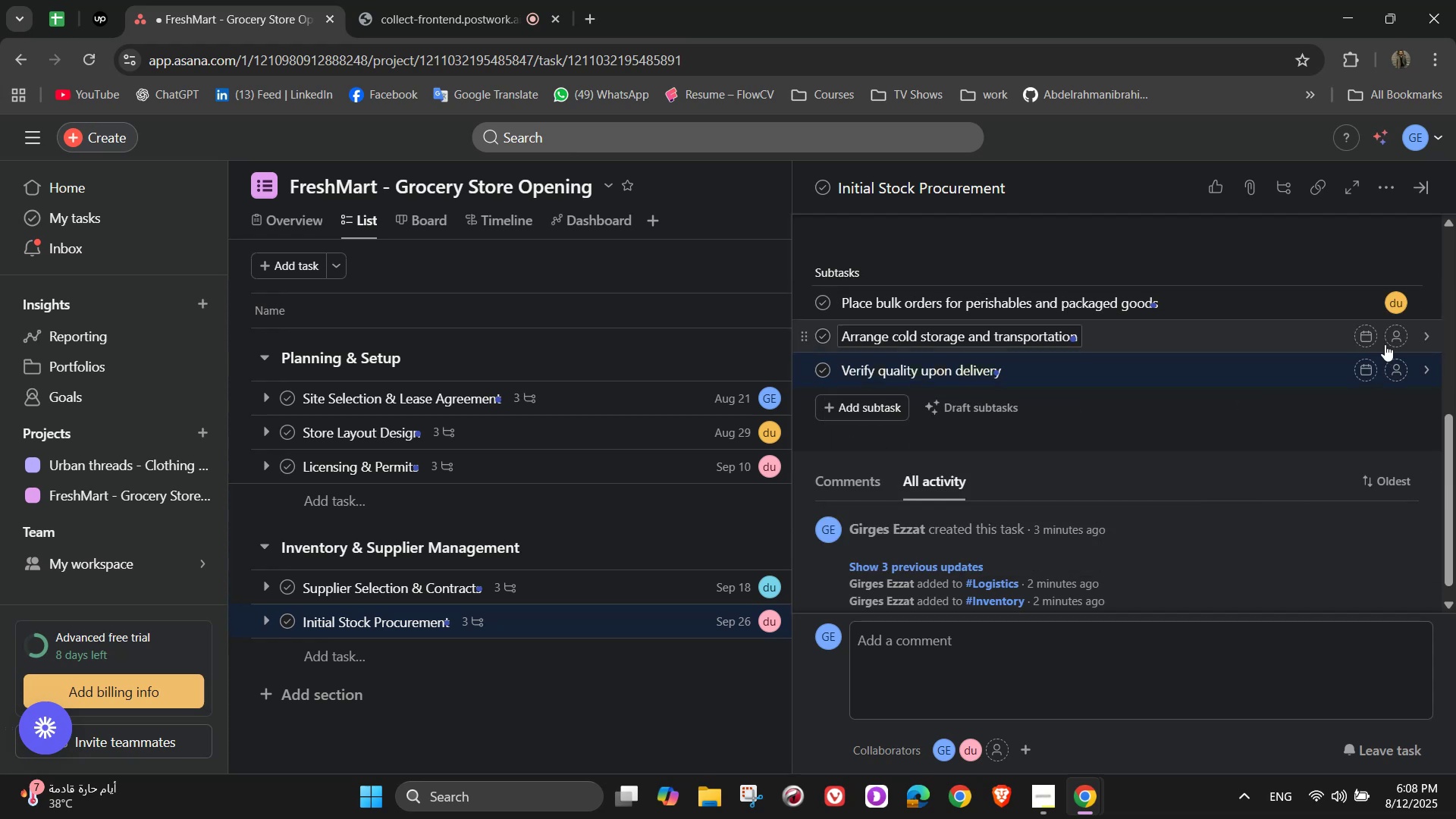 
left_click([1396, 340])
 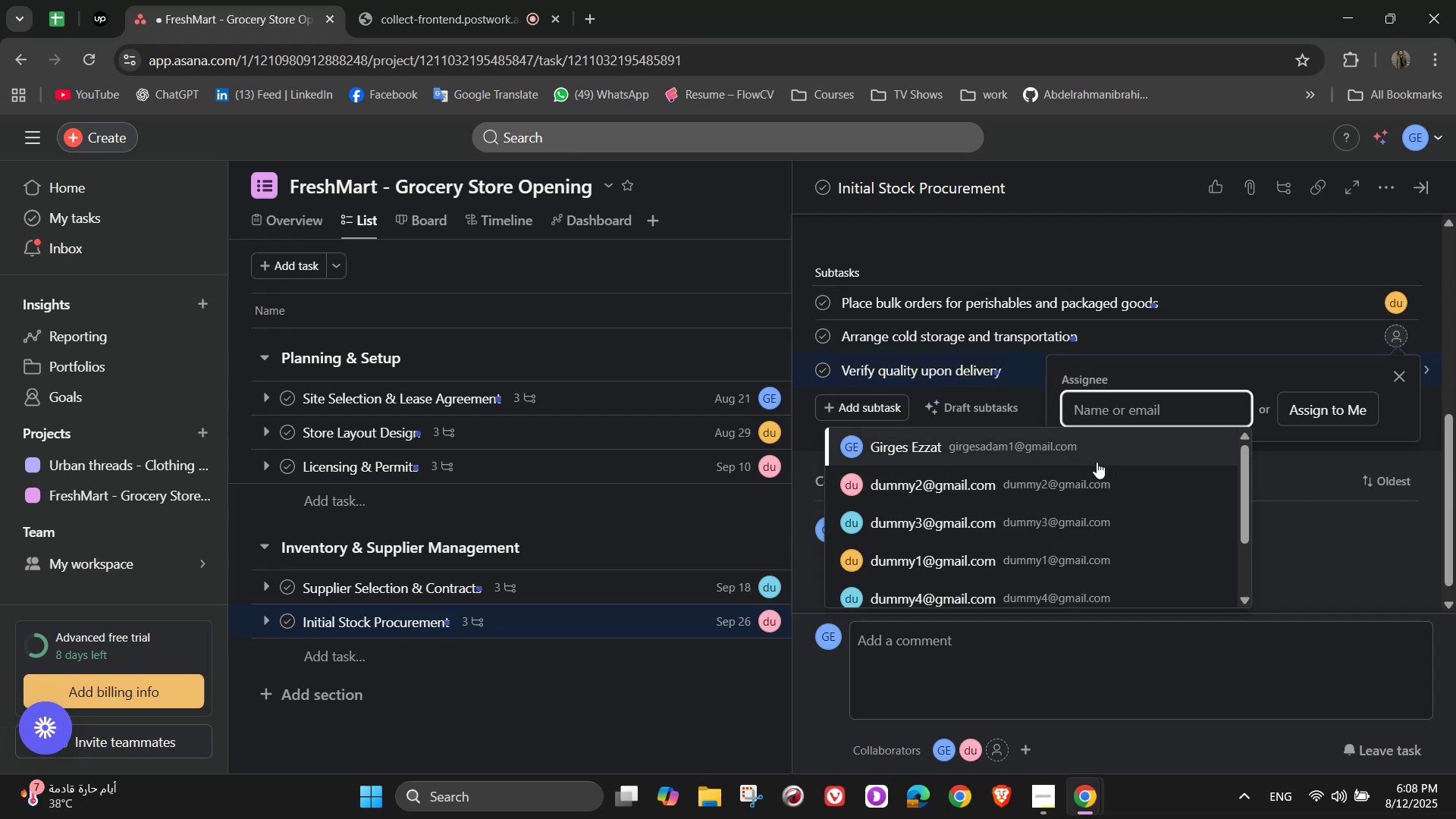 
left_click([1097, 462])
 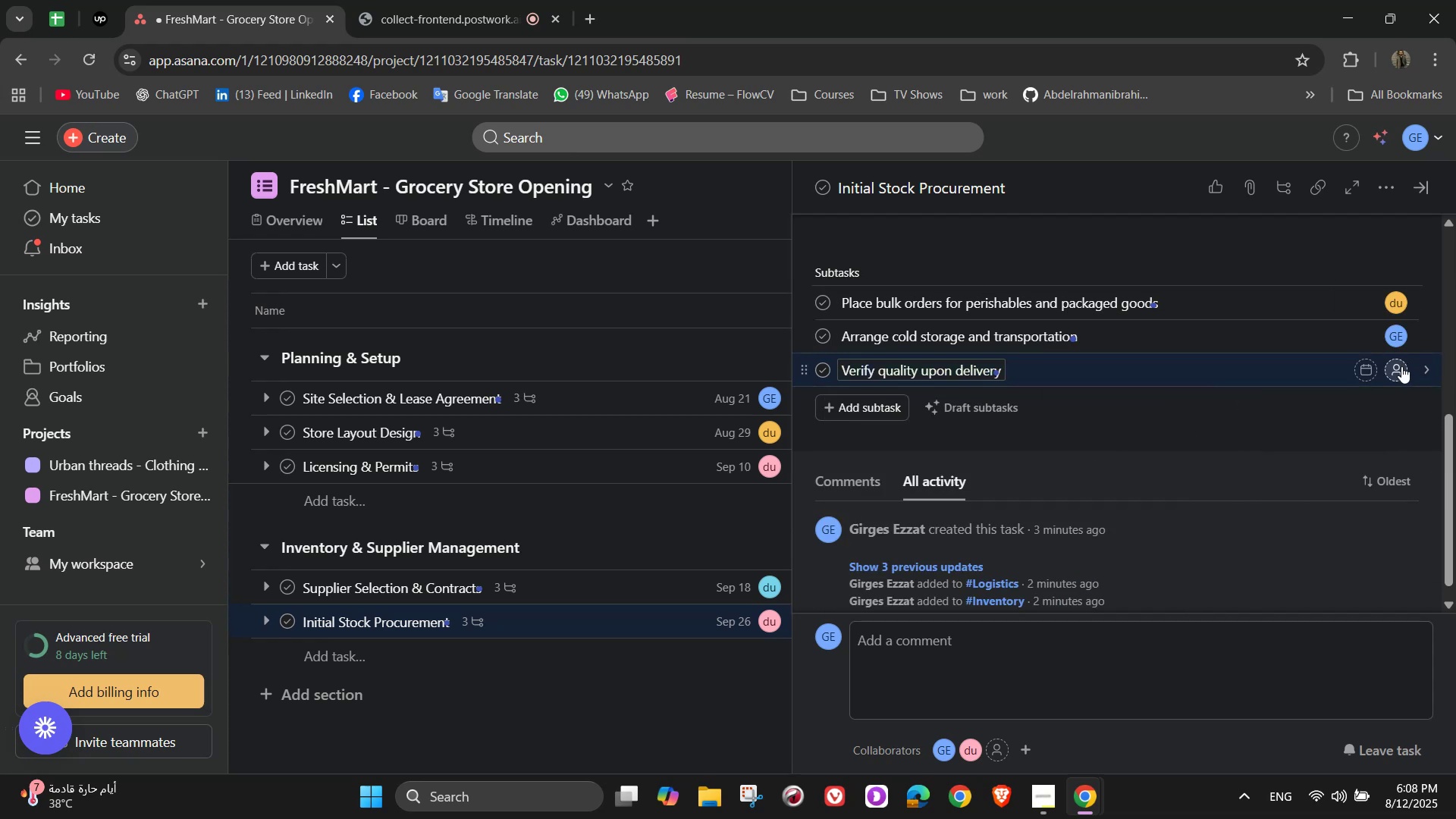 
left_click([1401, 370])
 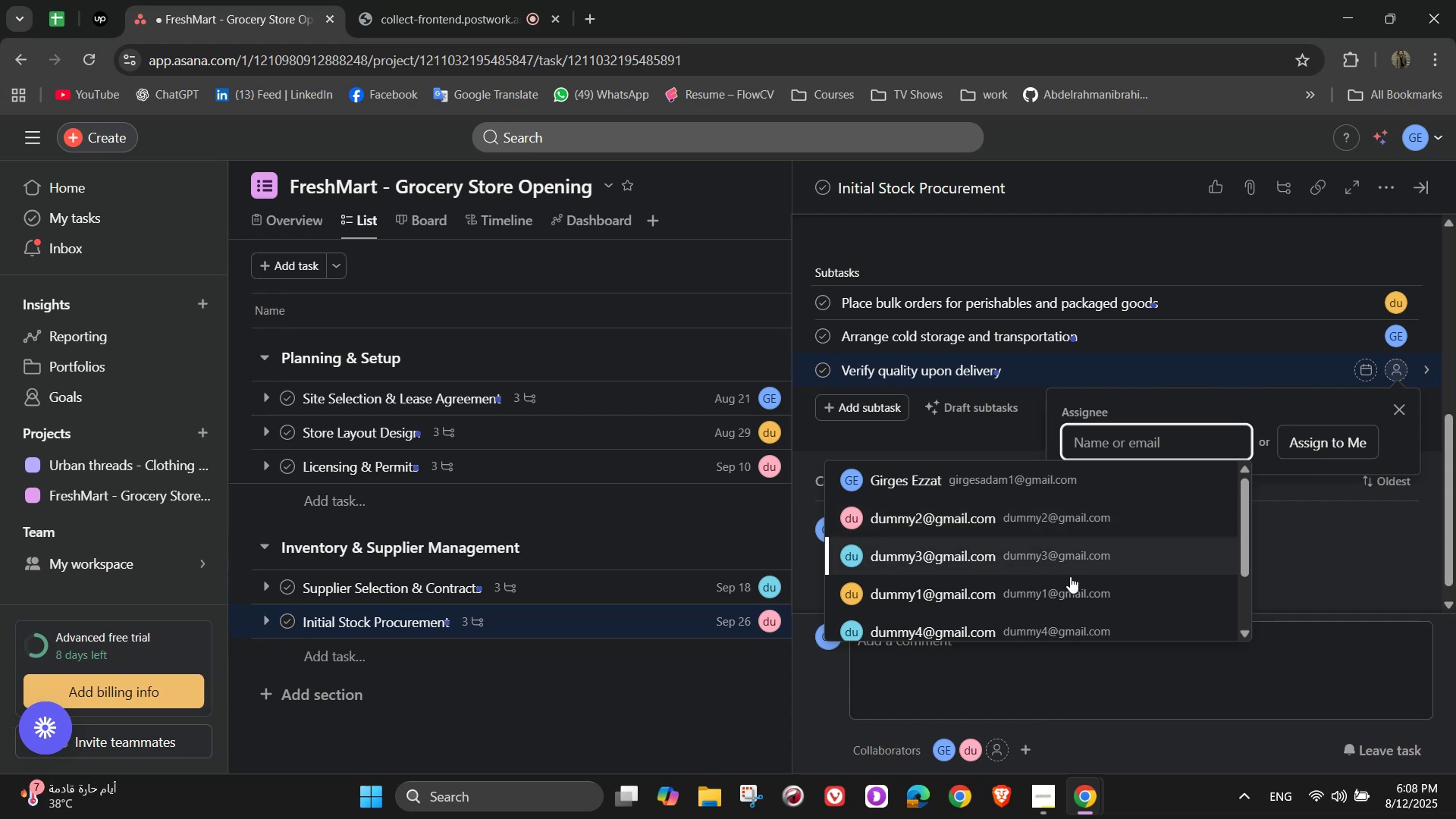 
left_click_drag(start_coordinate=[1072, 587], to_coordinate=[1072, 568])
 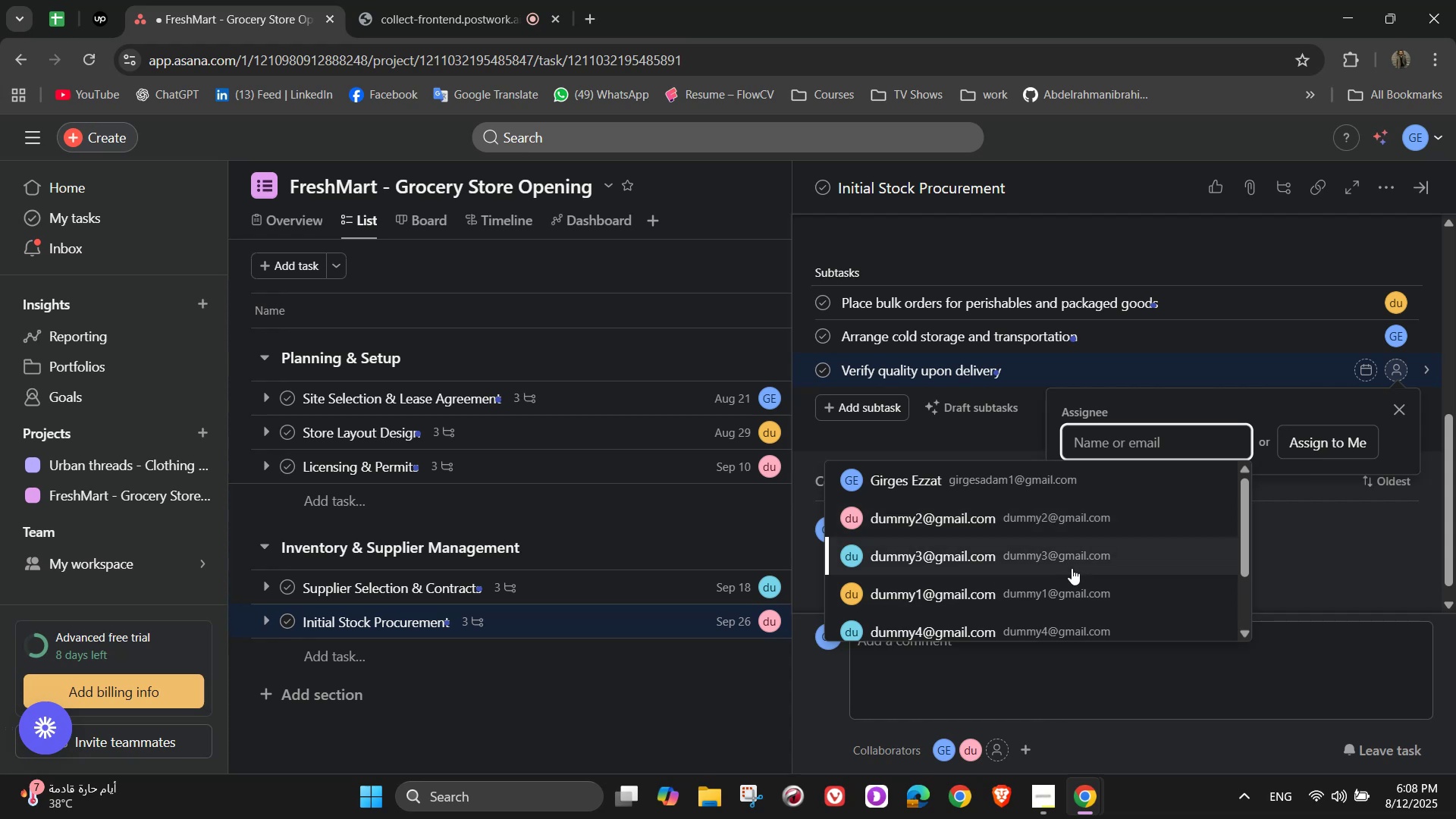 
left_click([1072, 568])
 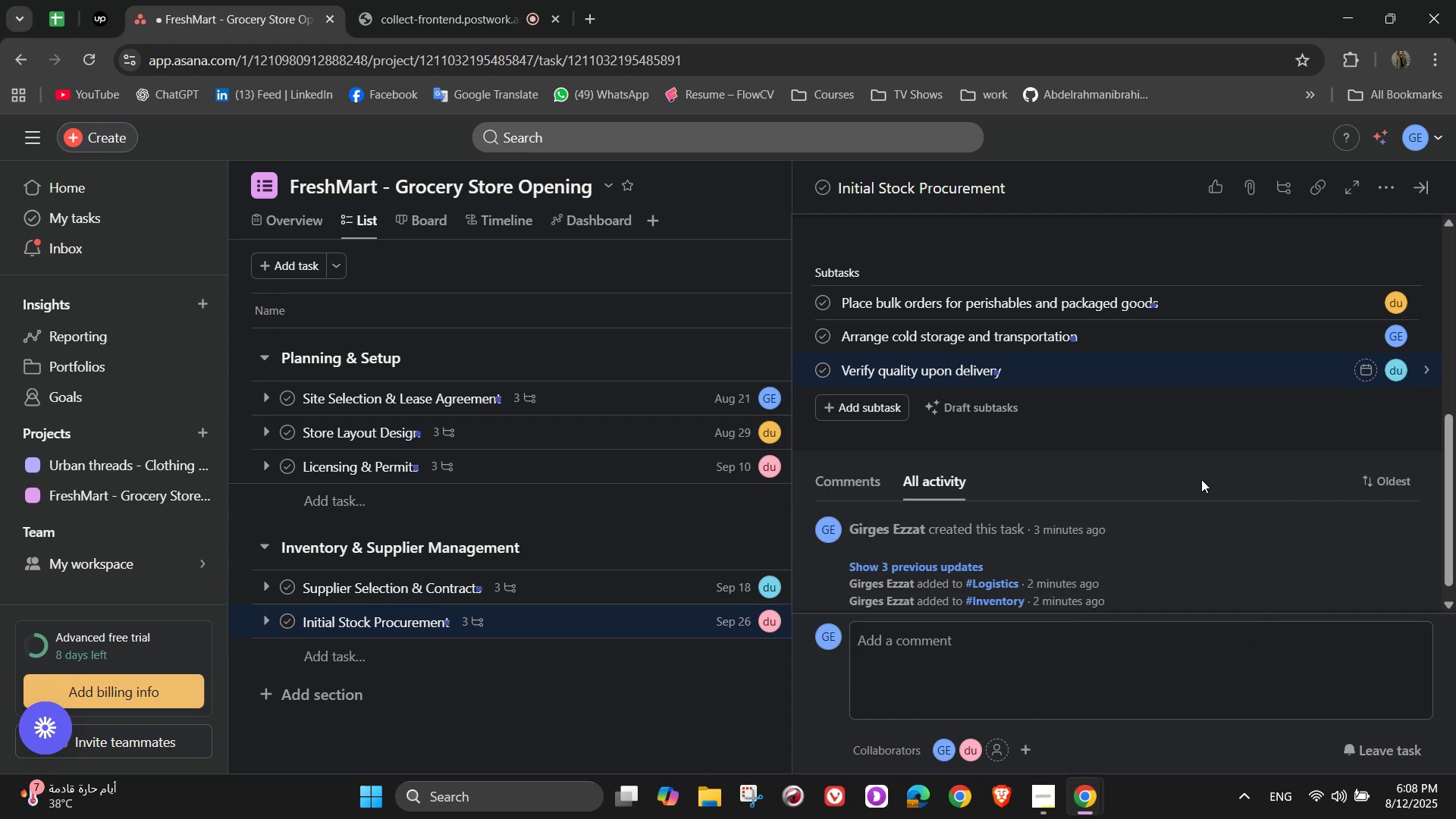 
scroll: coordinate [1197, 491], scroll_direction: up, amount: 3.0
 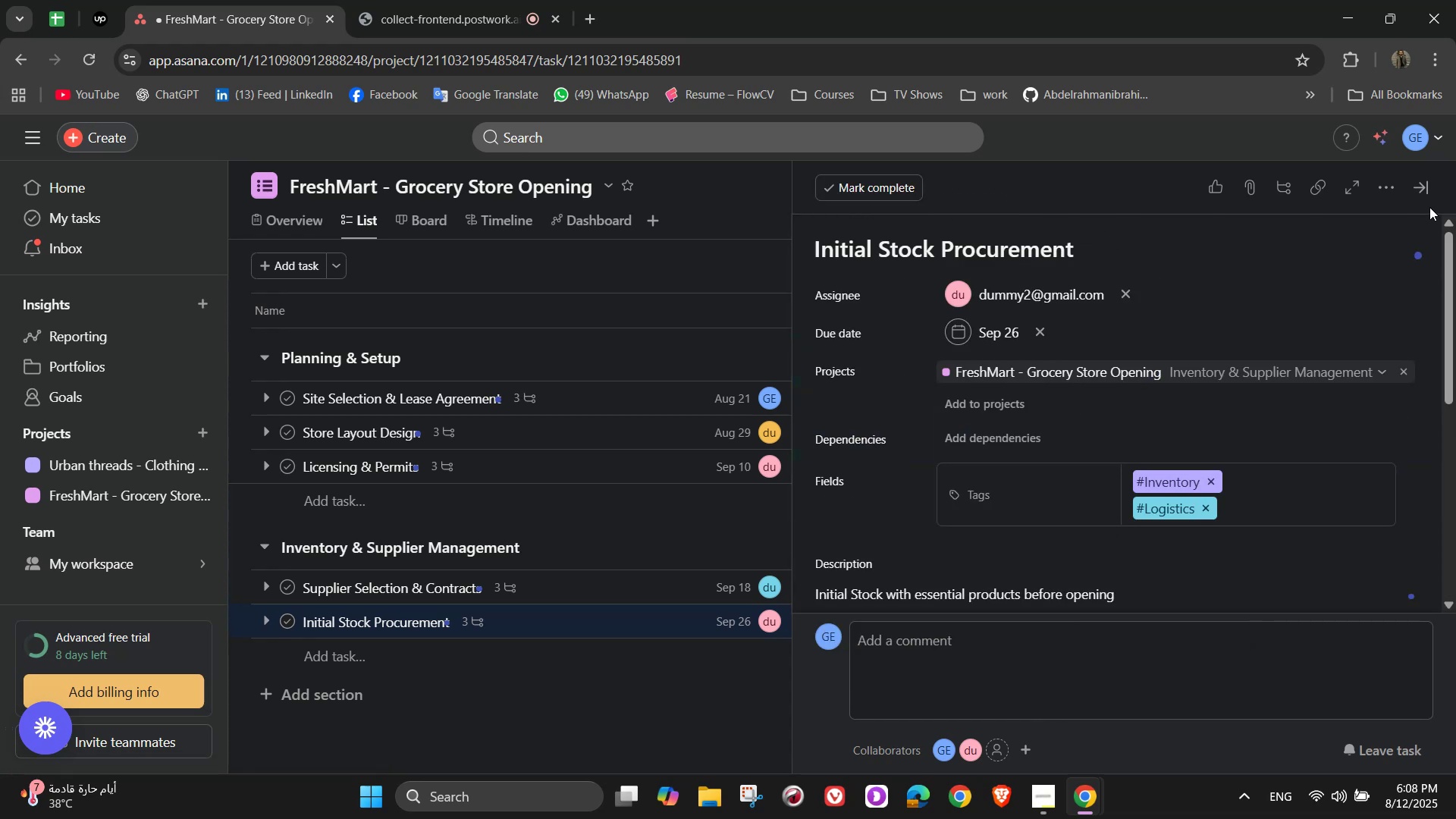 
left_click([1426, 198])
 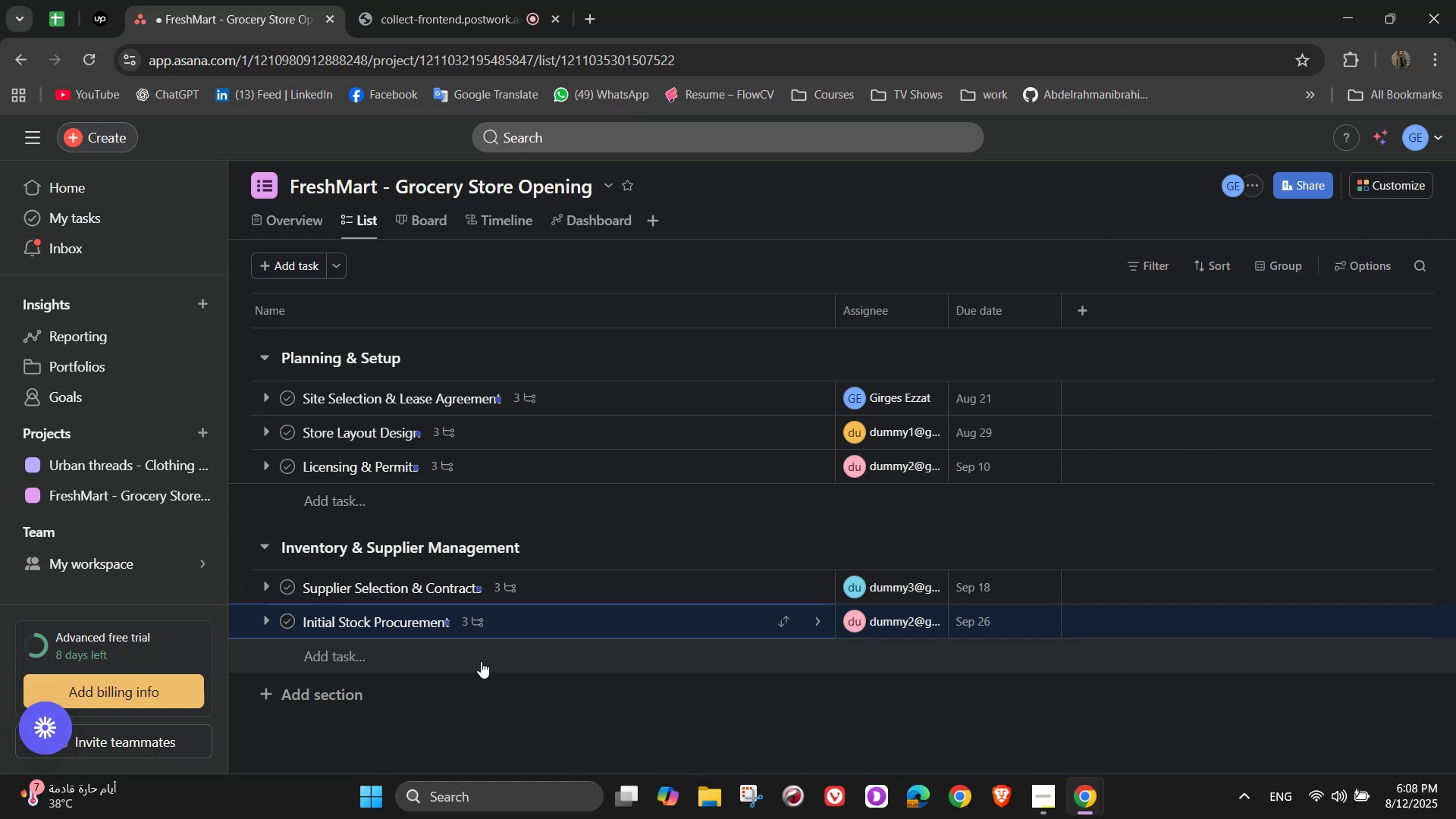 
wait(7.64)
 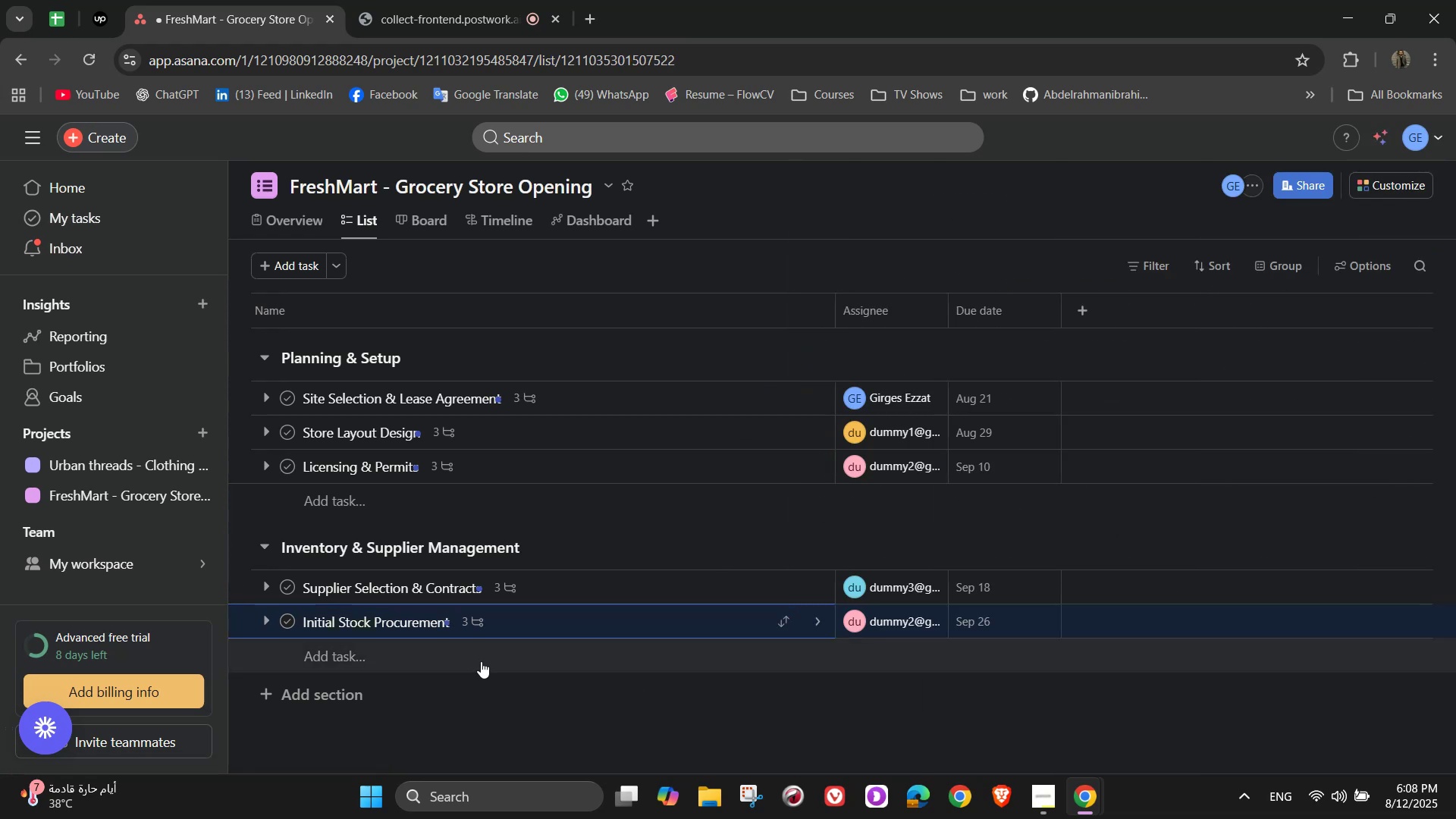 
left_click([345, 703])
 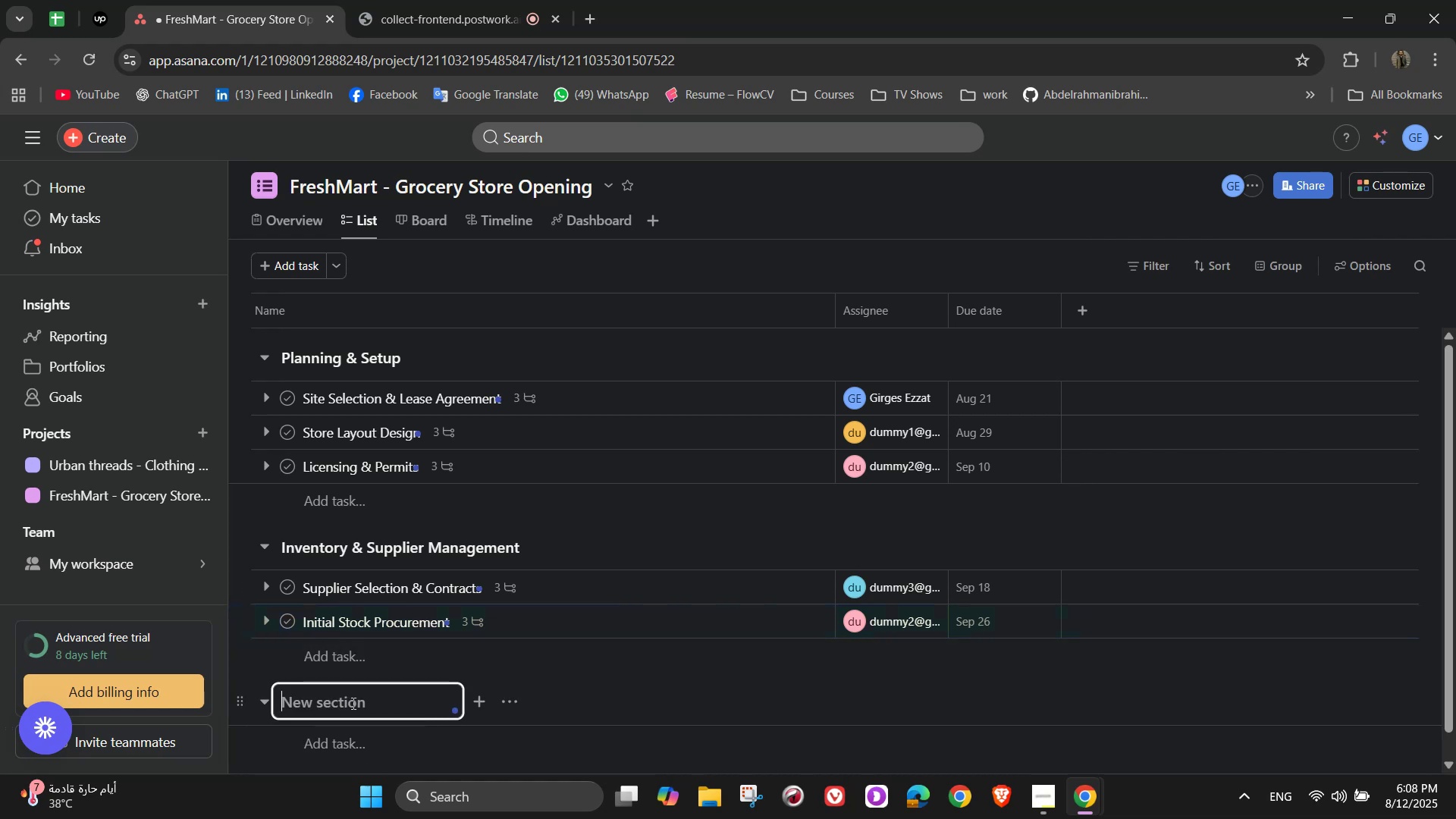 
left_click([352, 703])
 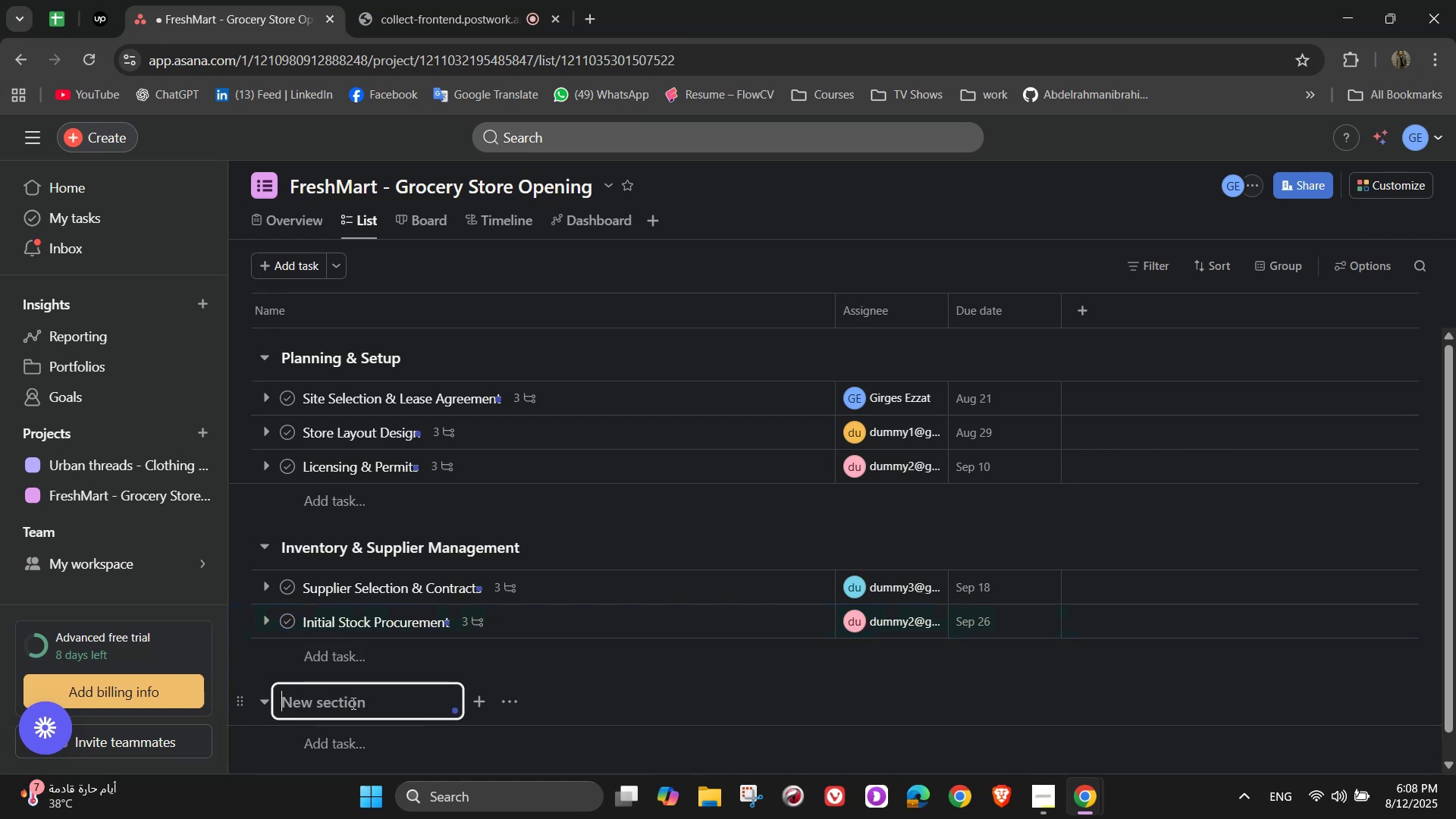 
type(Operations & Staffing)
 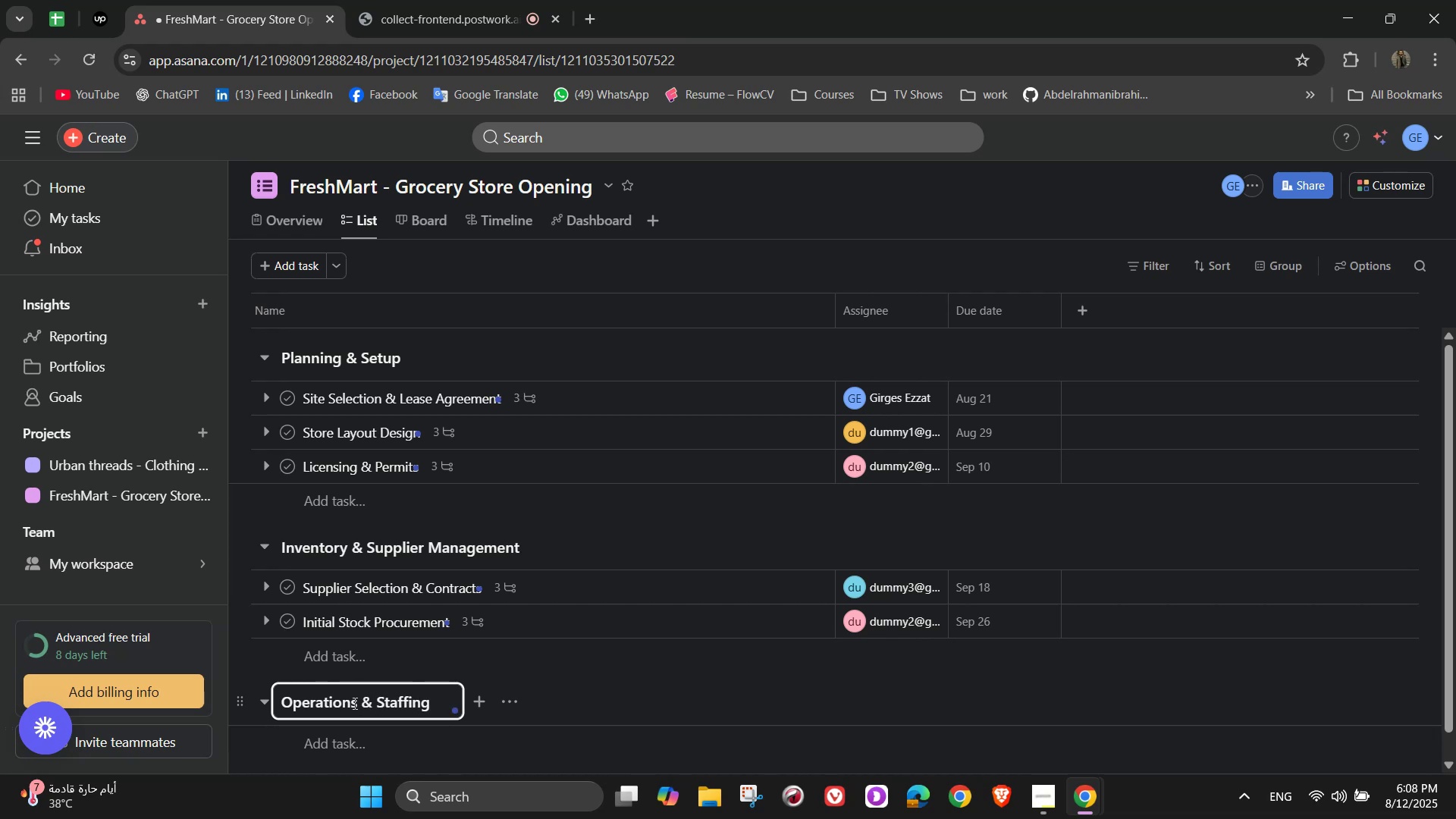 
scroll: coordinate [397, 663], scroll_direction: down, amount: 5.0
 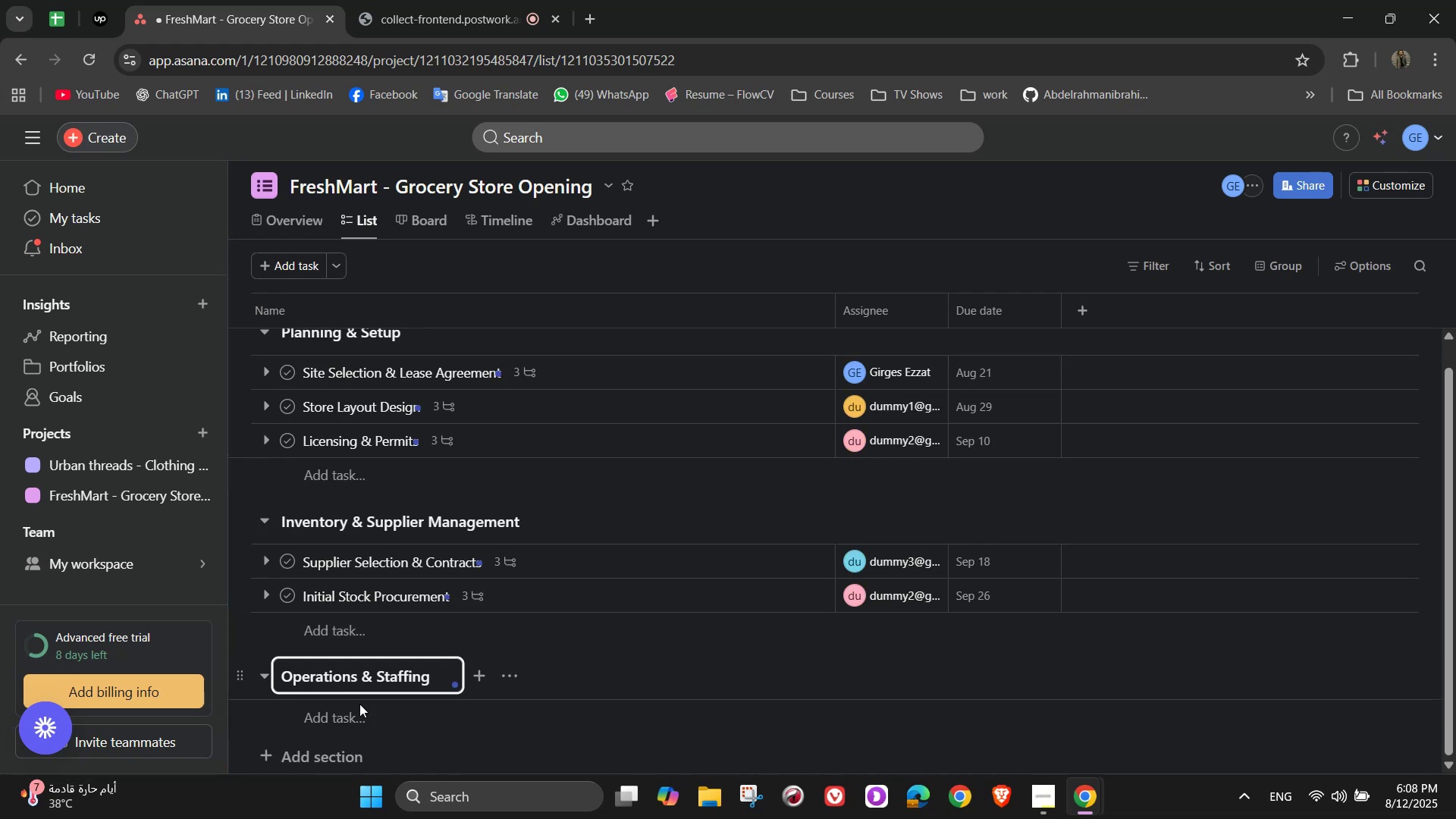 
left_click([347, 718])
 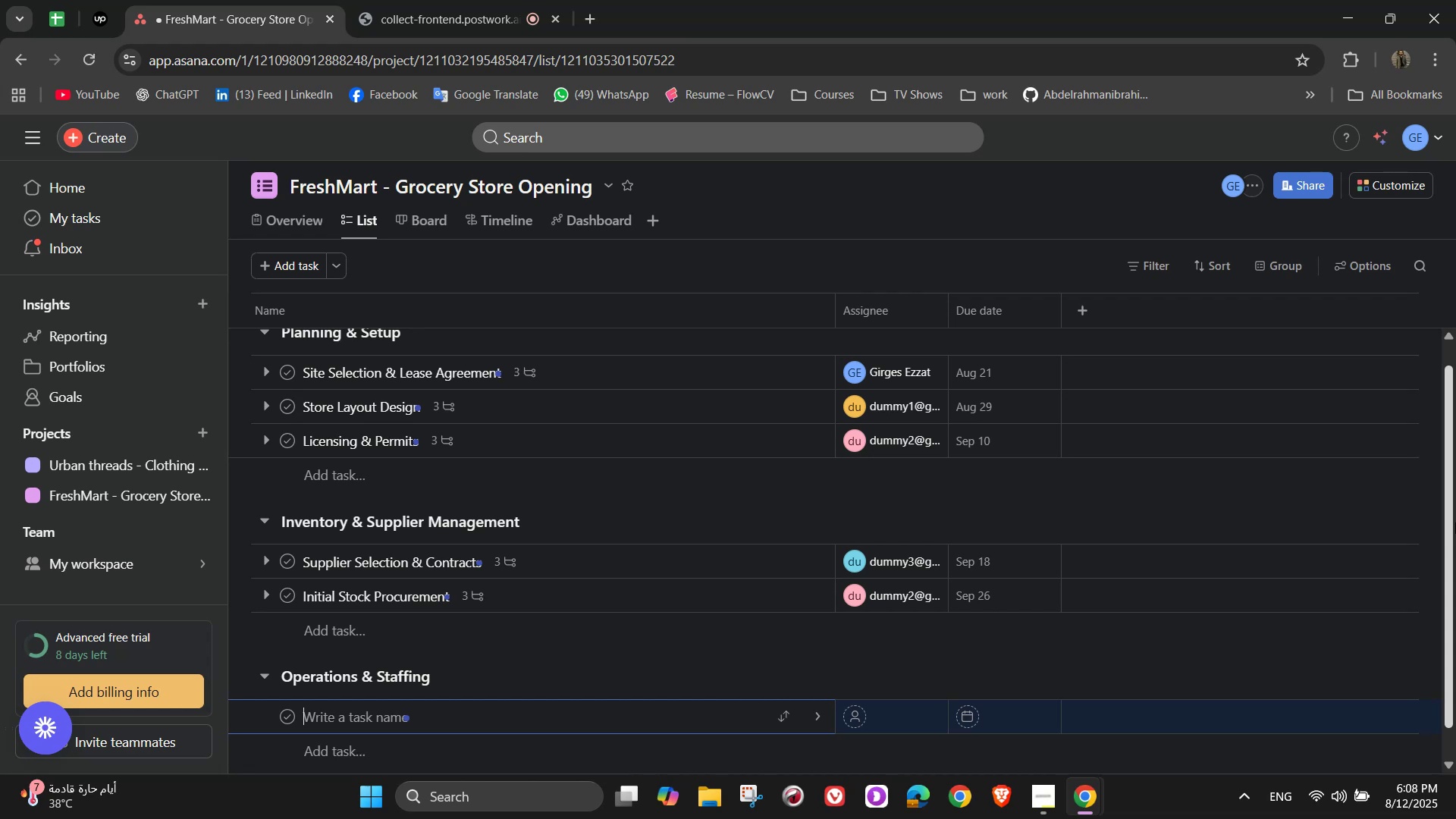 
wait(6.33)
 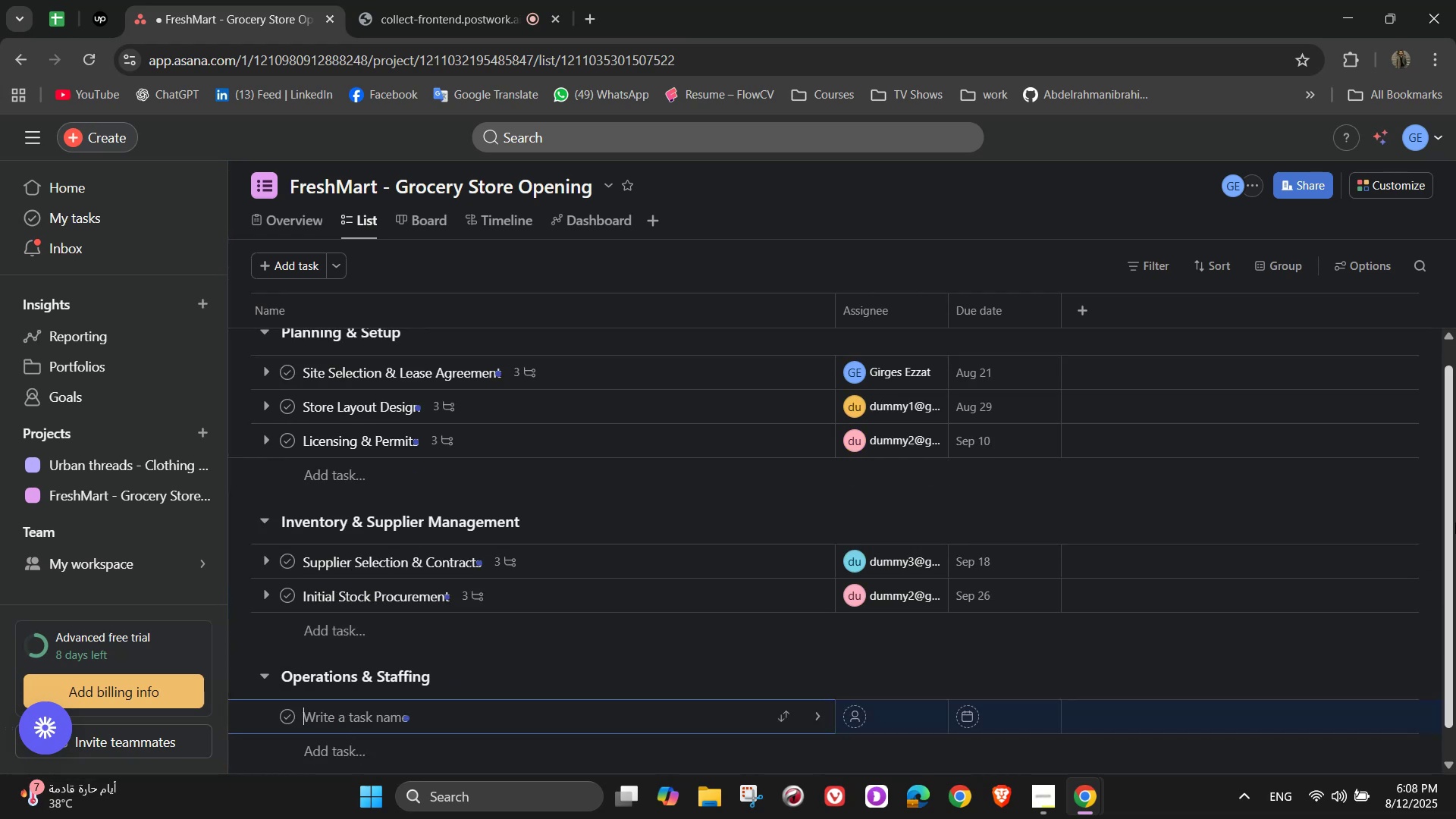 
hold_key(key=ShiftLeft, duration=1.52)
 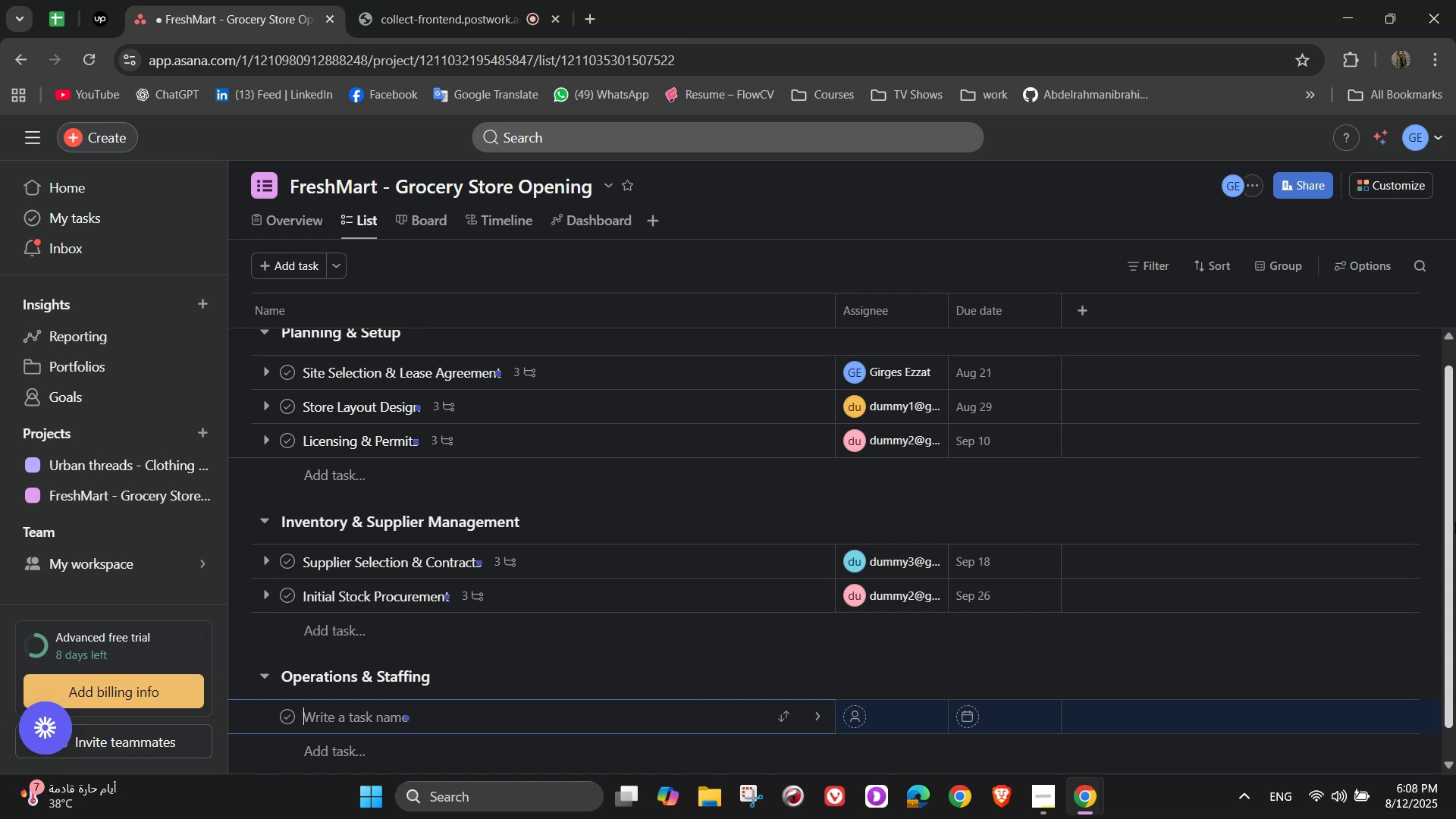 
type(Recruitment & Hiring )
key(Backspace)
 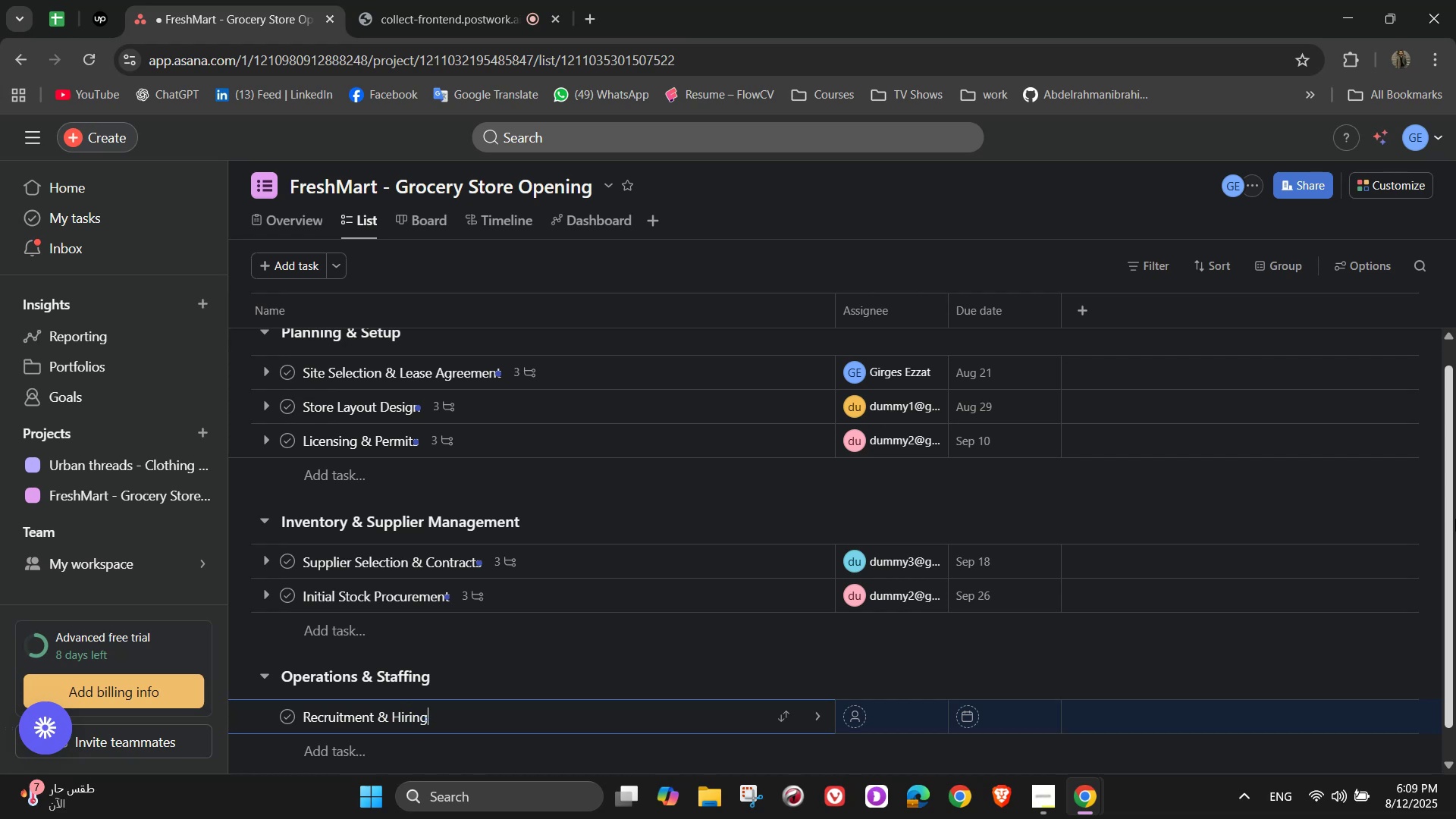 
wait(5.21)
 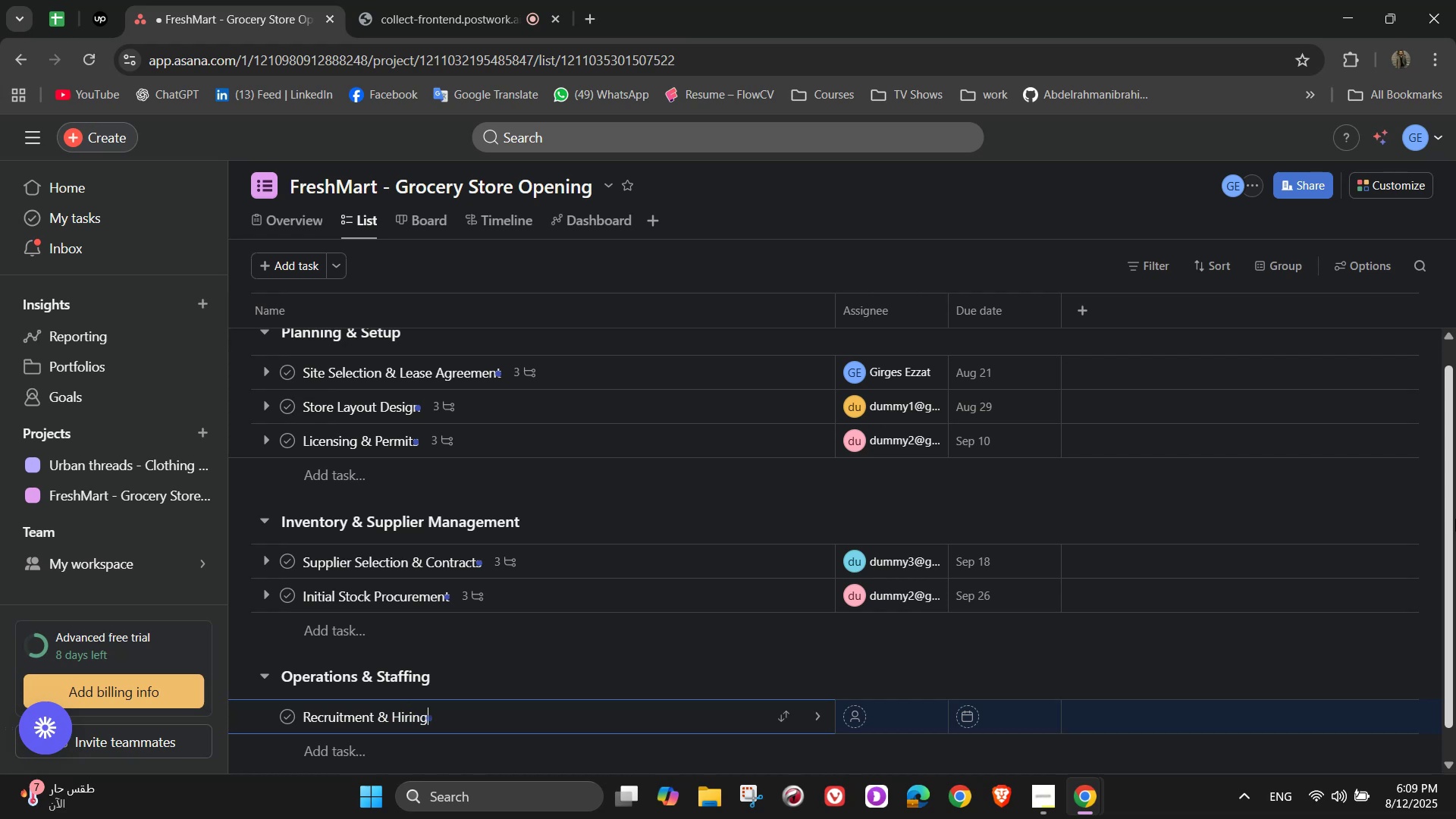 
left_click([817, 726])
 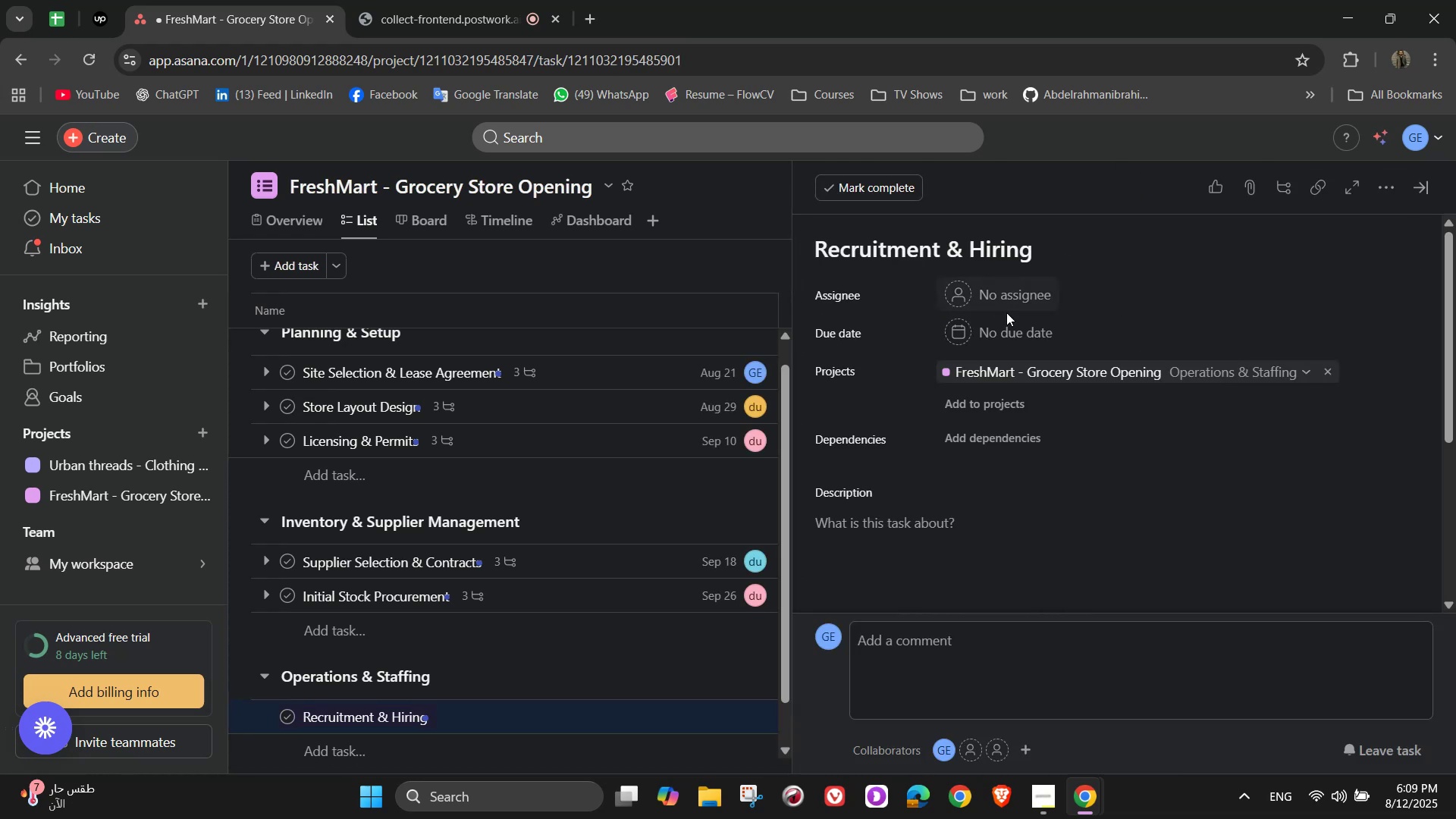 
double_click([988, 305])
 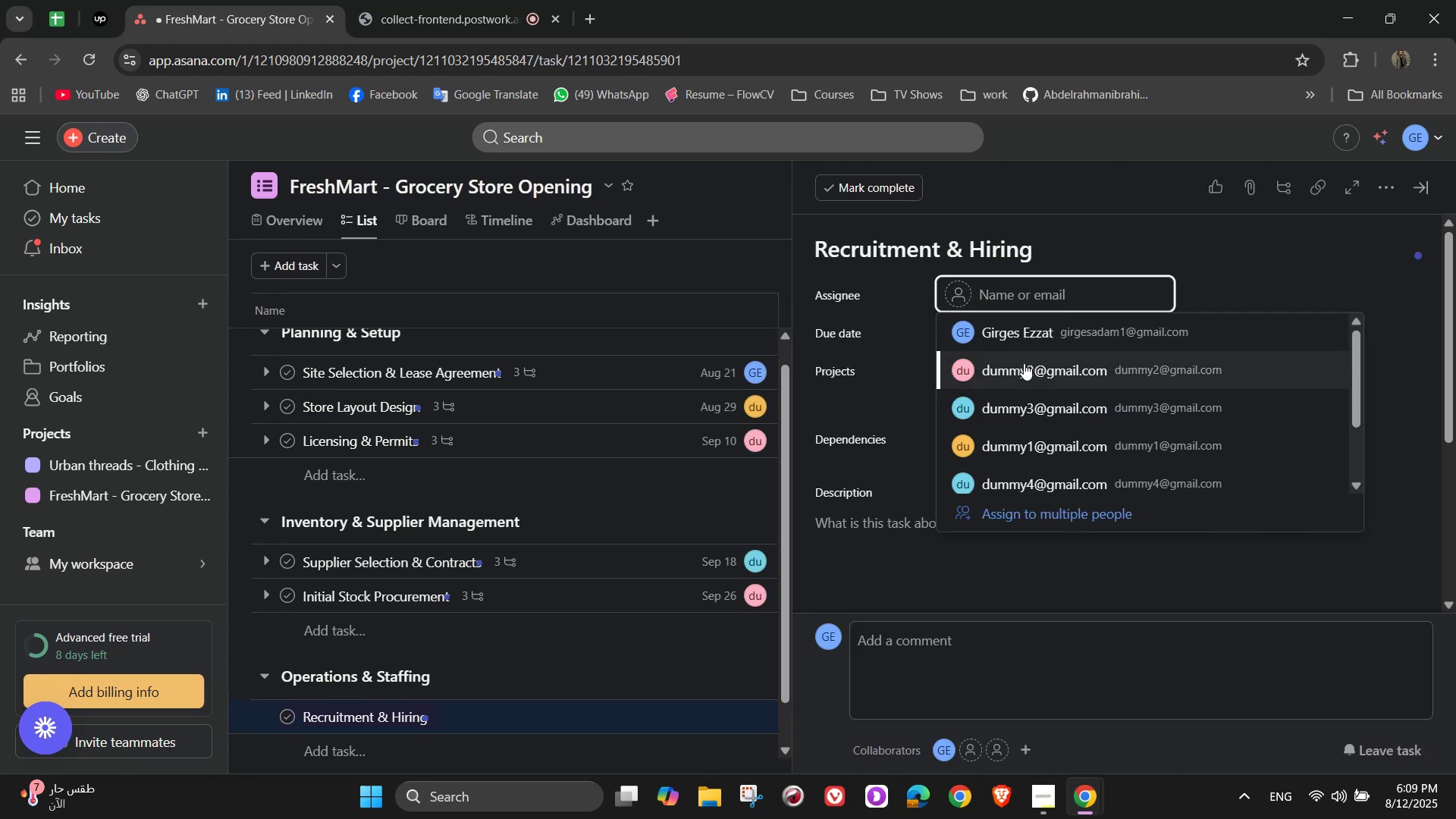 
left_click([1065, 461])
 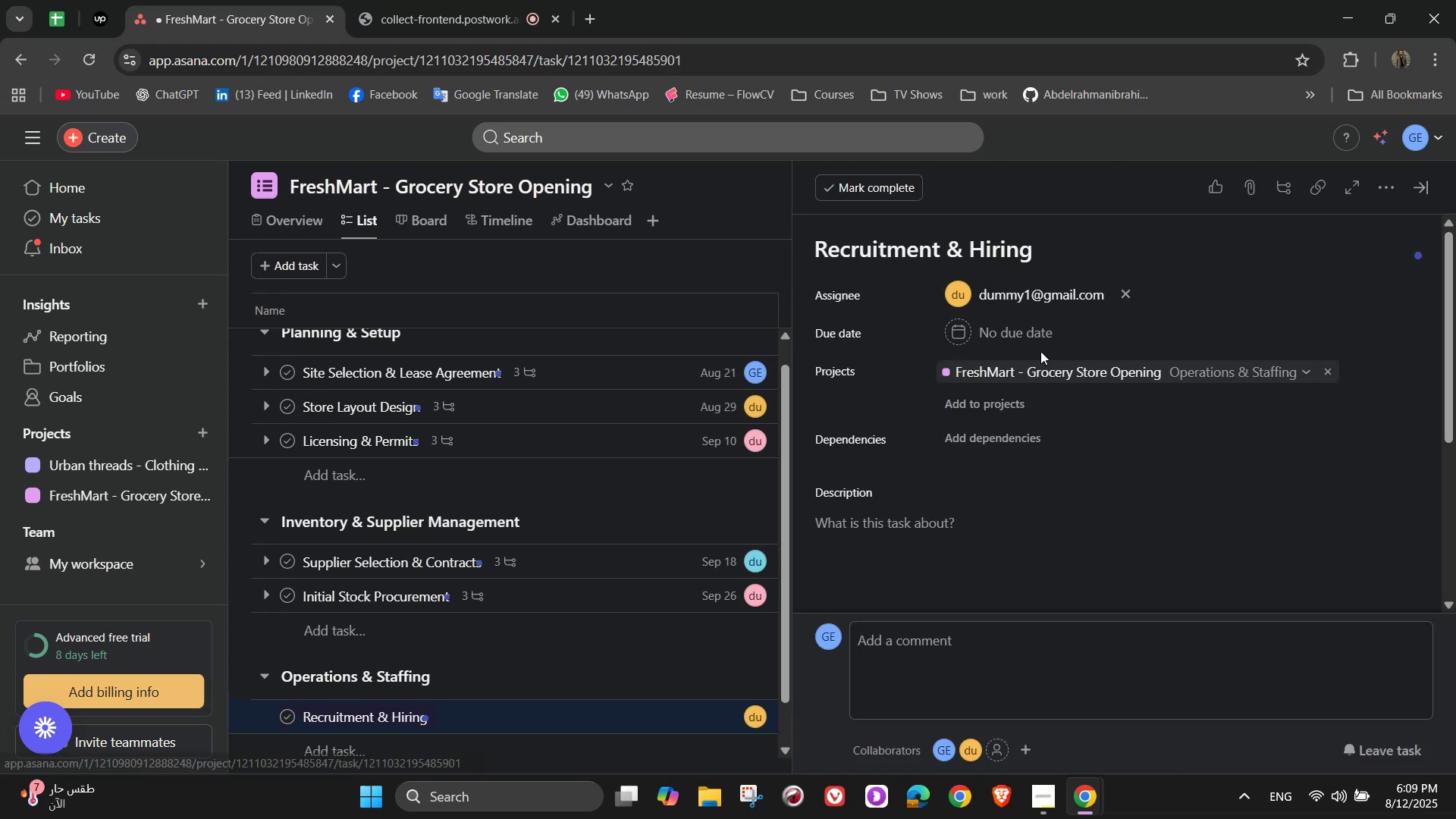 
left_click([1010, 340])
 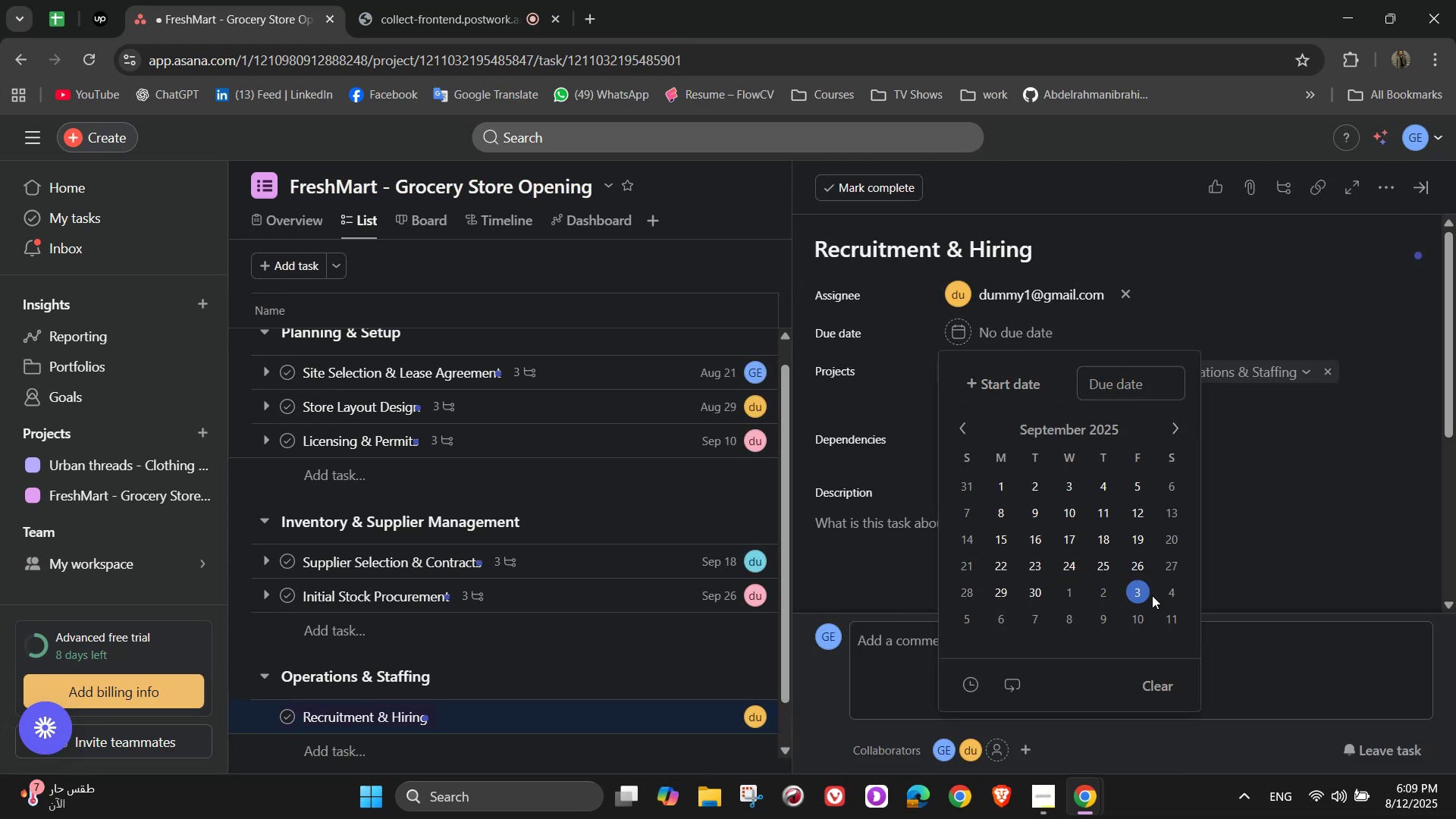 
double_click([1264, 316])
 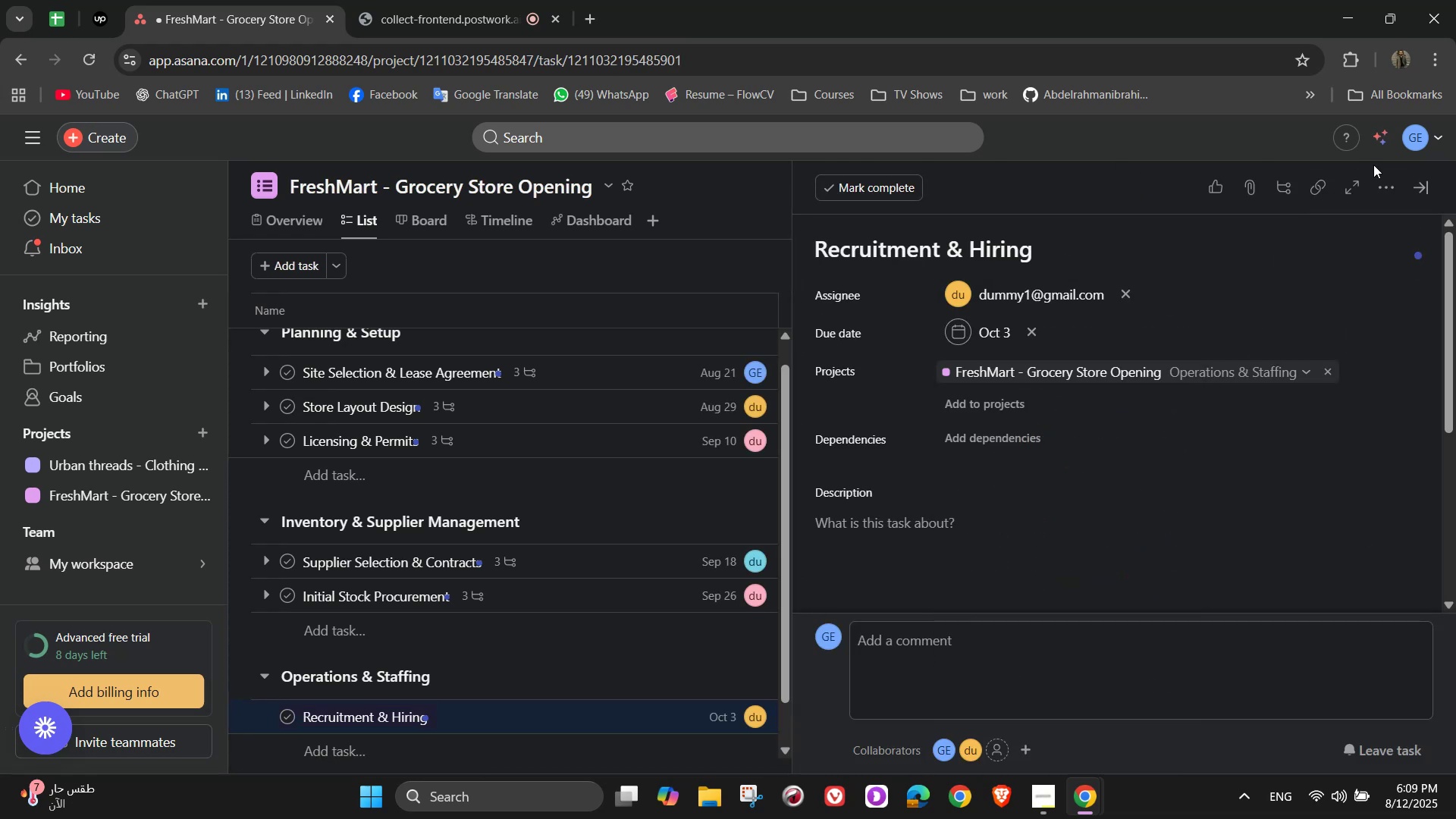 
left_click([1392, 186])
 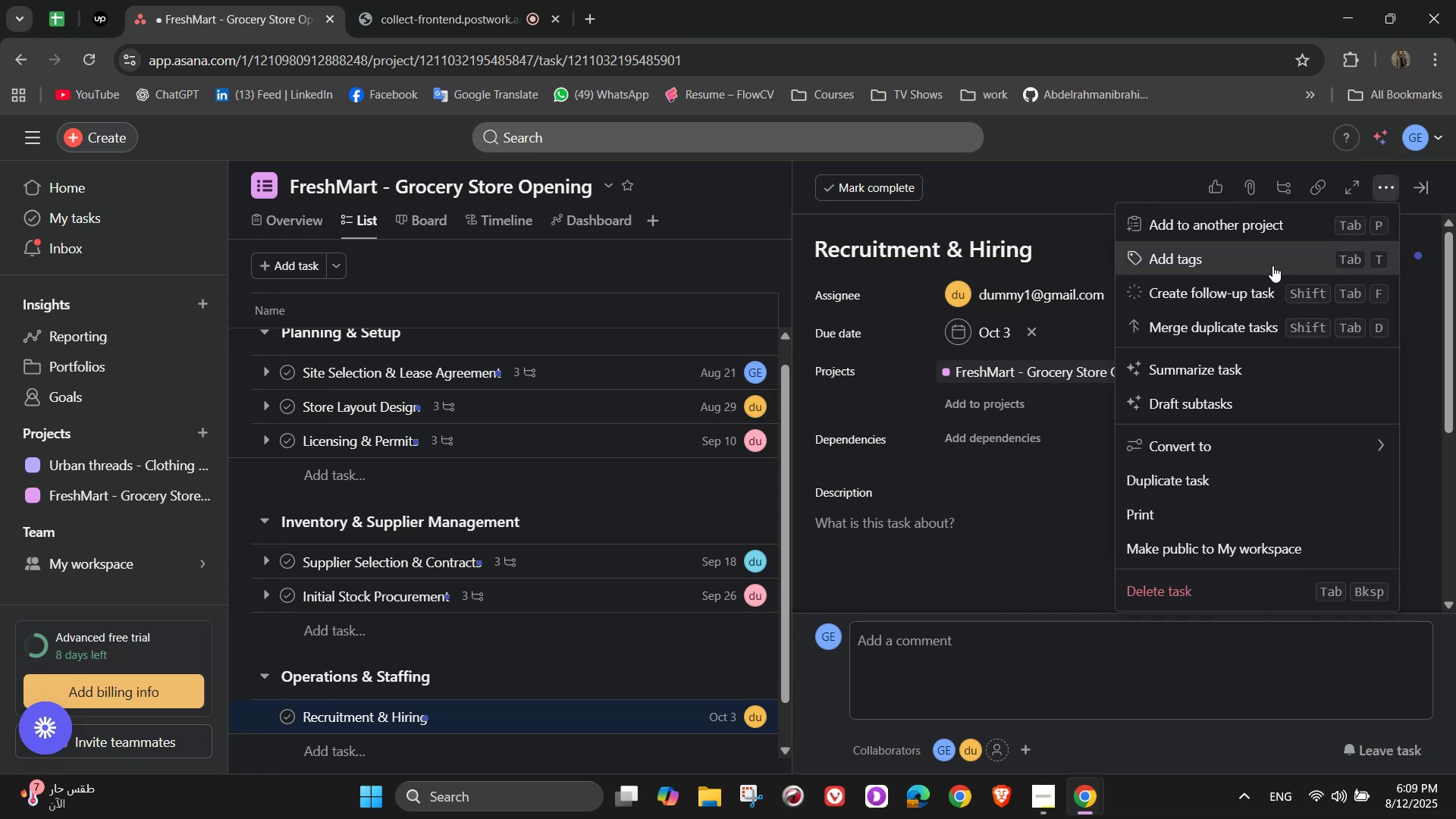 
left_click([1272, 265])
 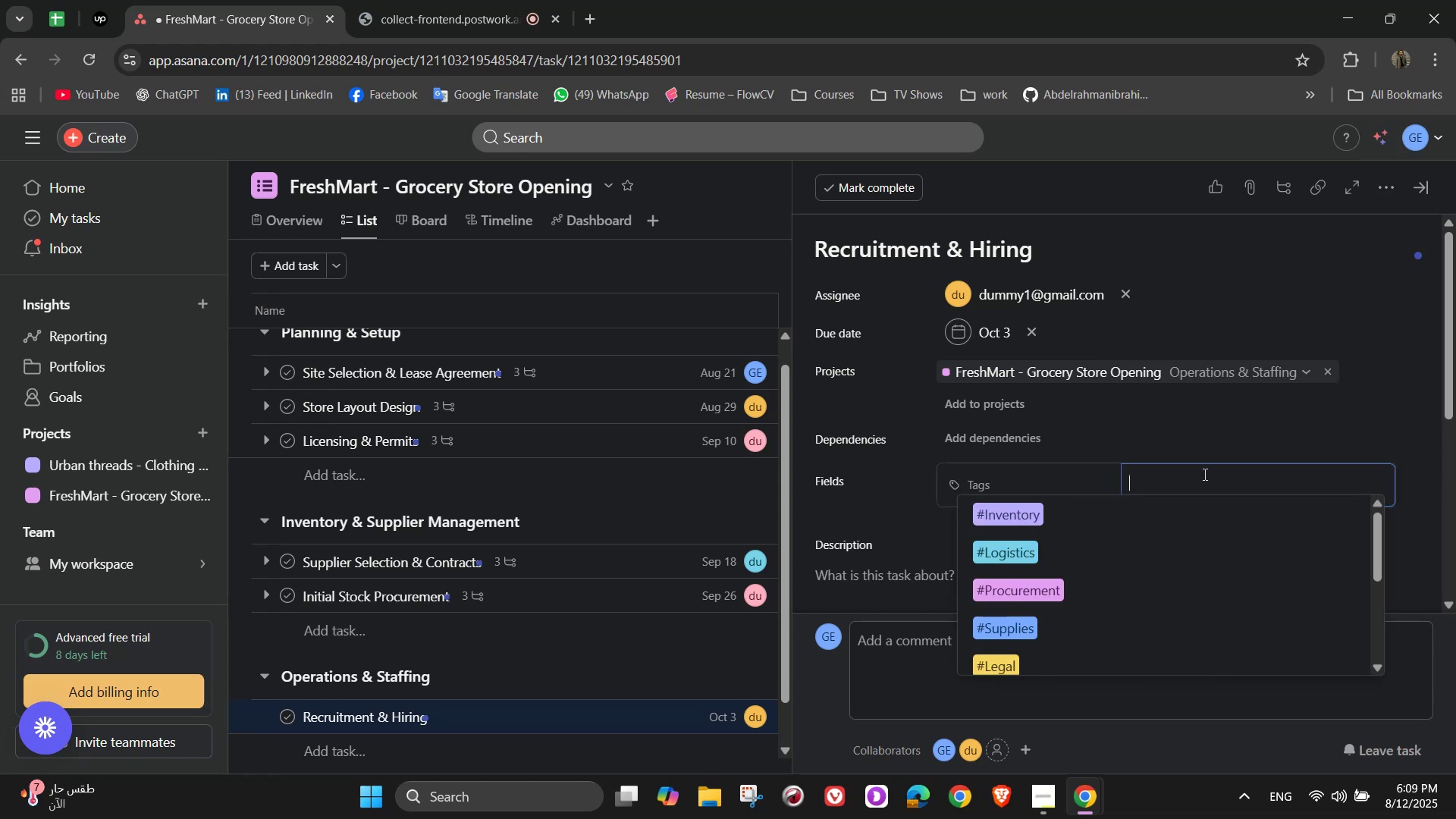 
type(hr)
 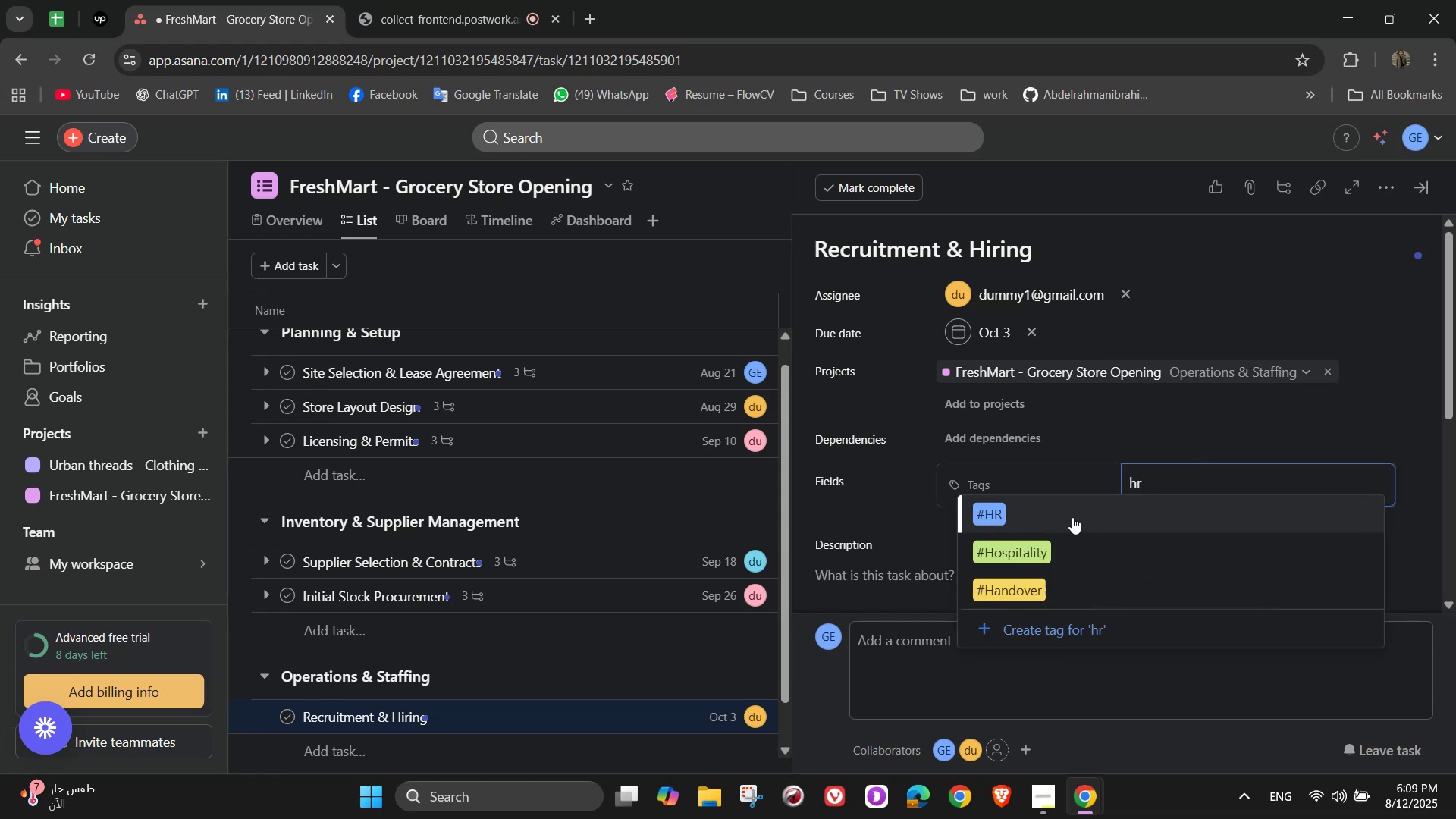 
left_click([1072, 517])
 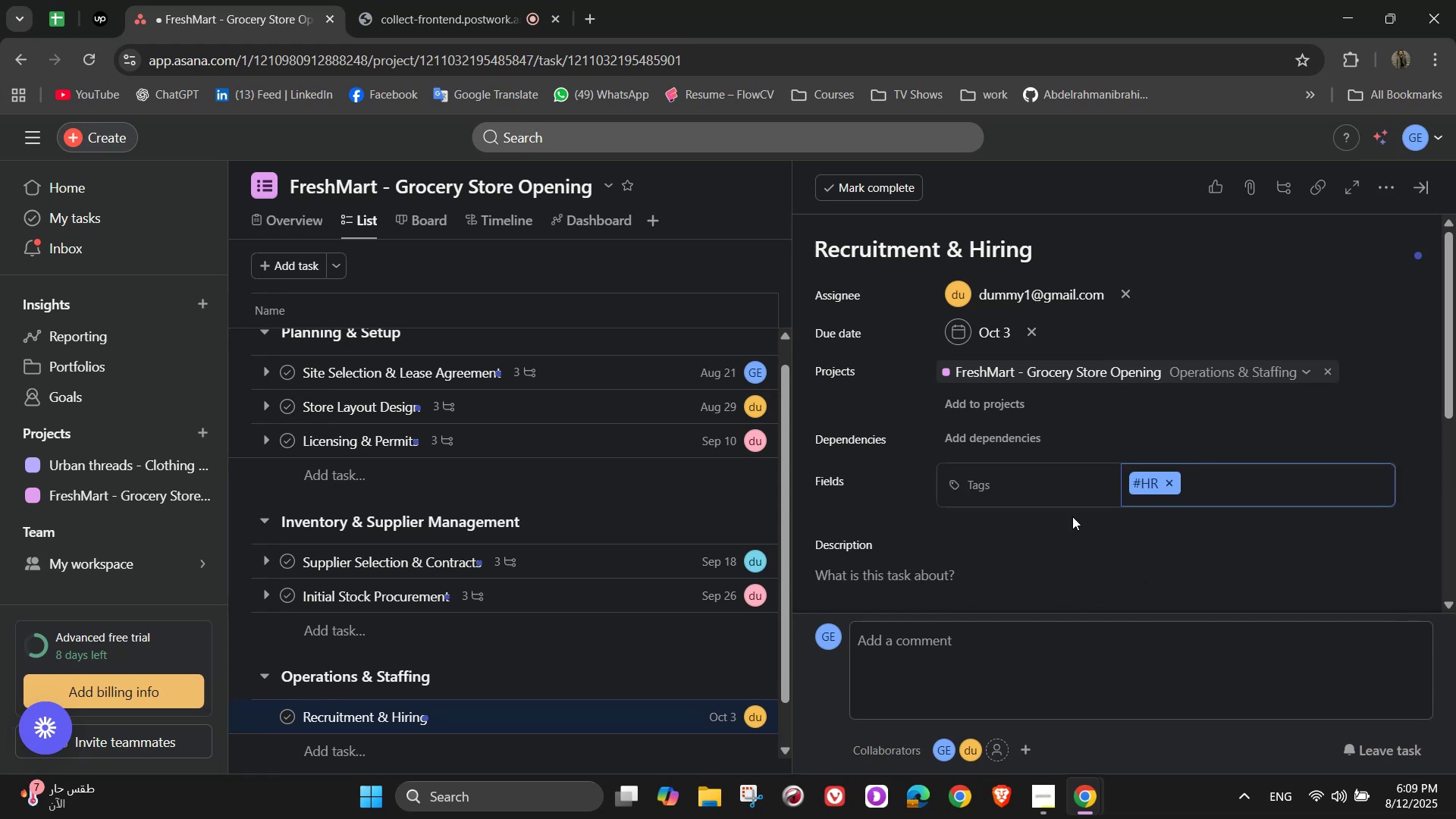 
scroll: coordinate [1071, 507], scroll_direction: down, amount: 2.0
 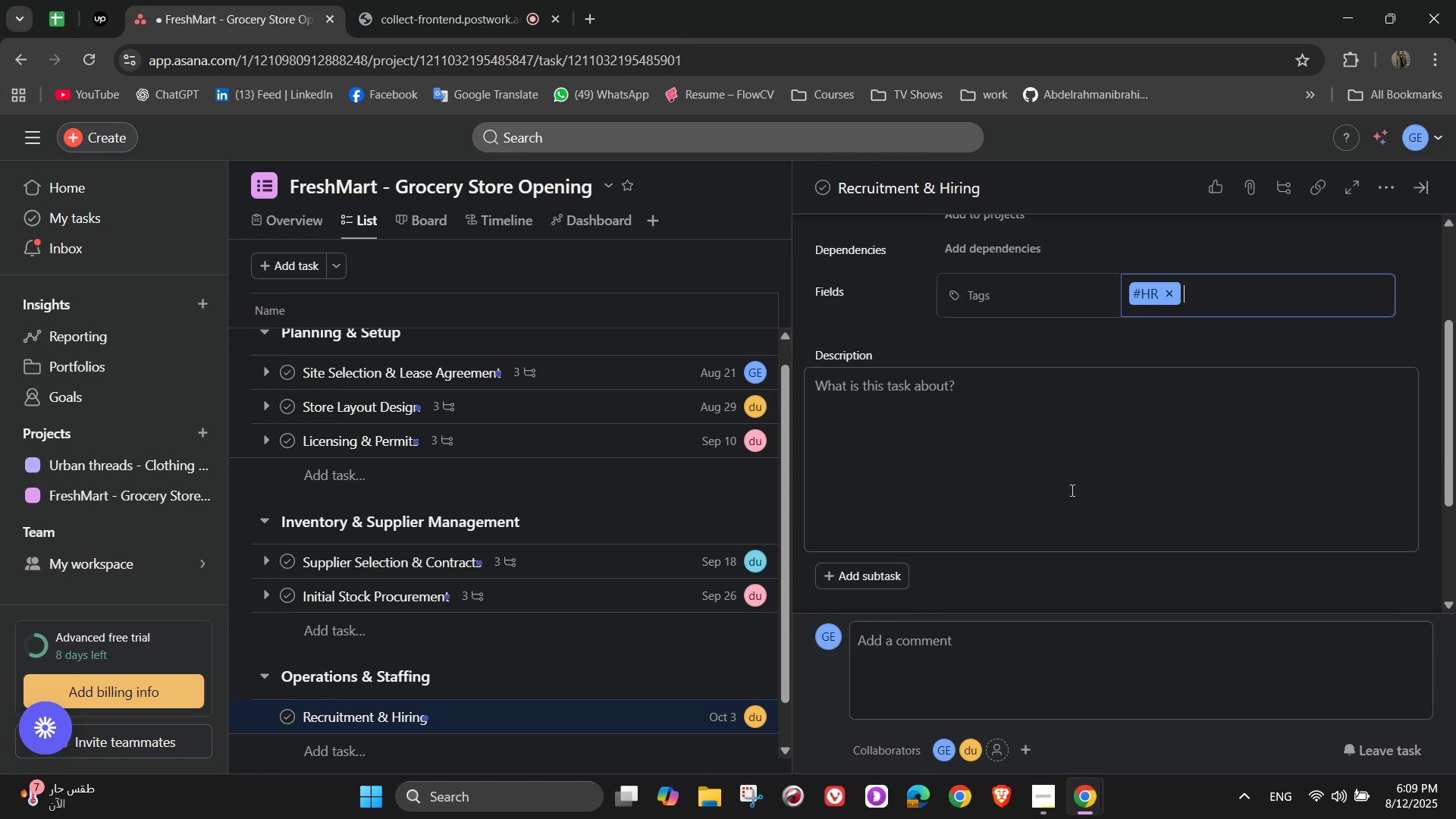 
left_click([1069, 485])
 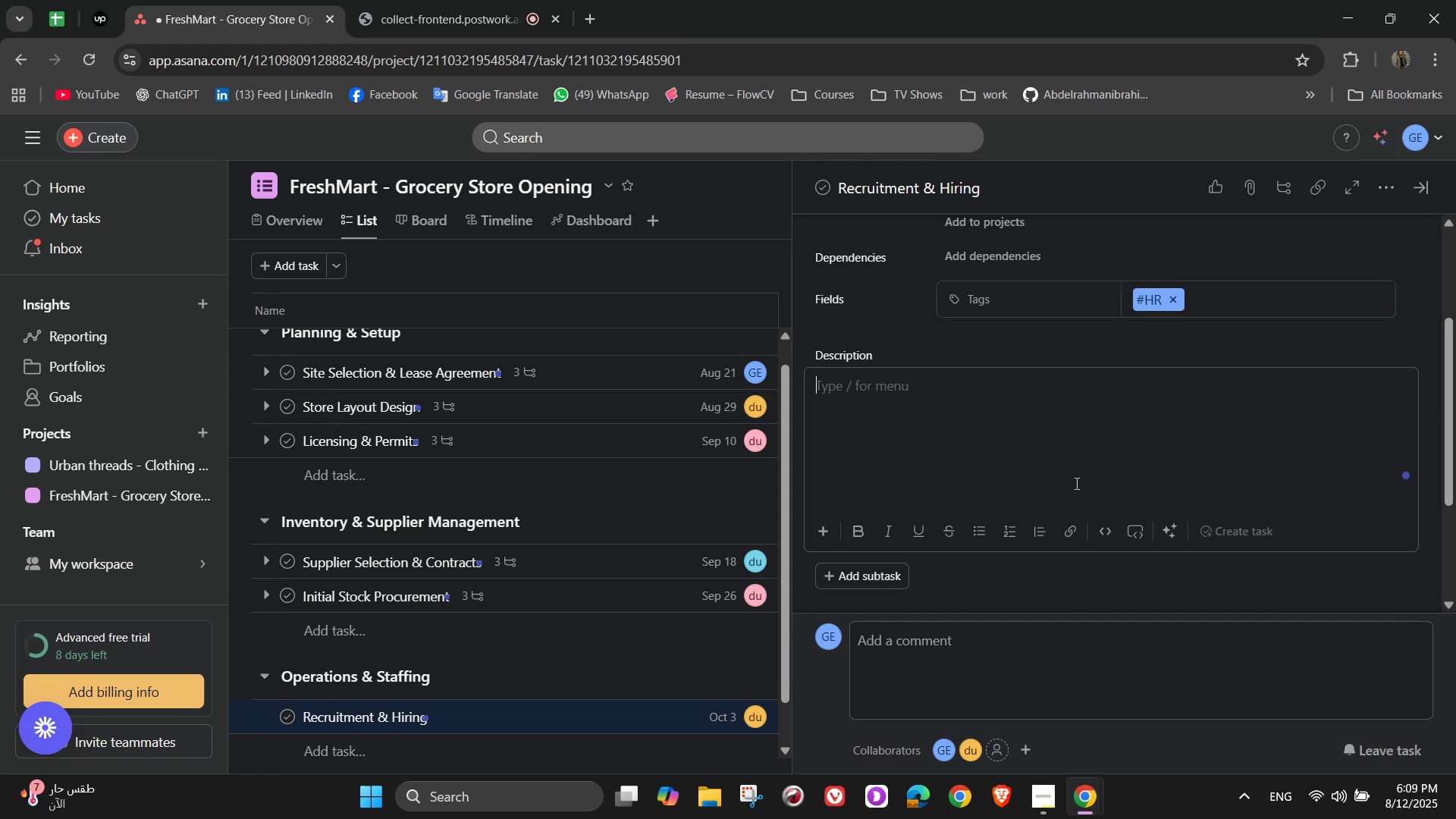 
type(Hire skilled staff for store operations)
 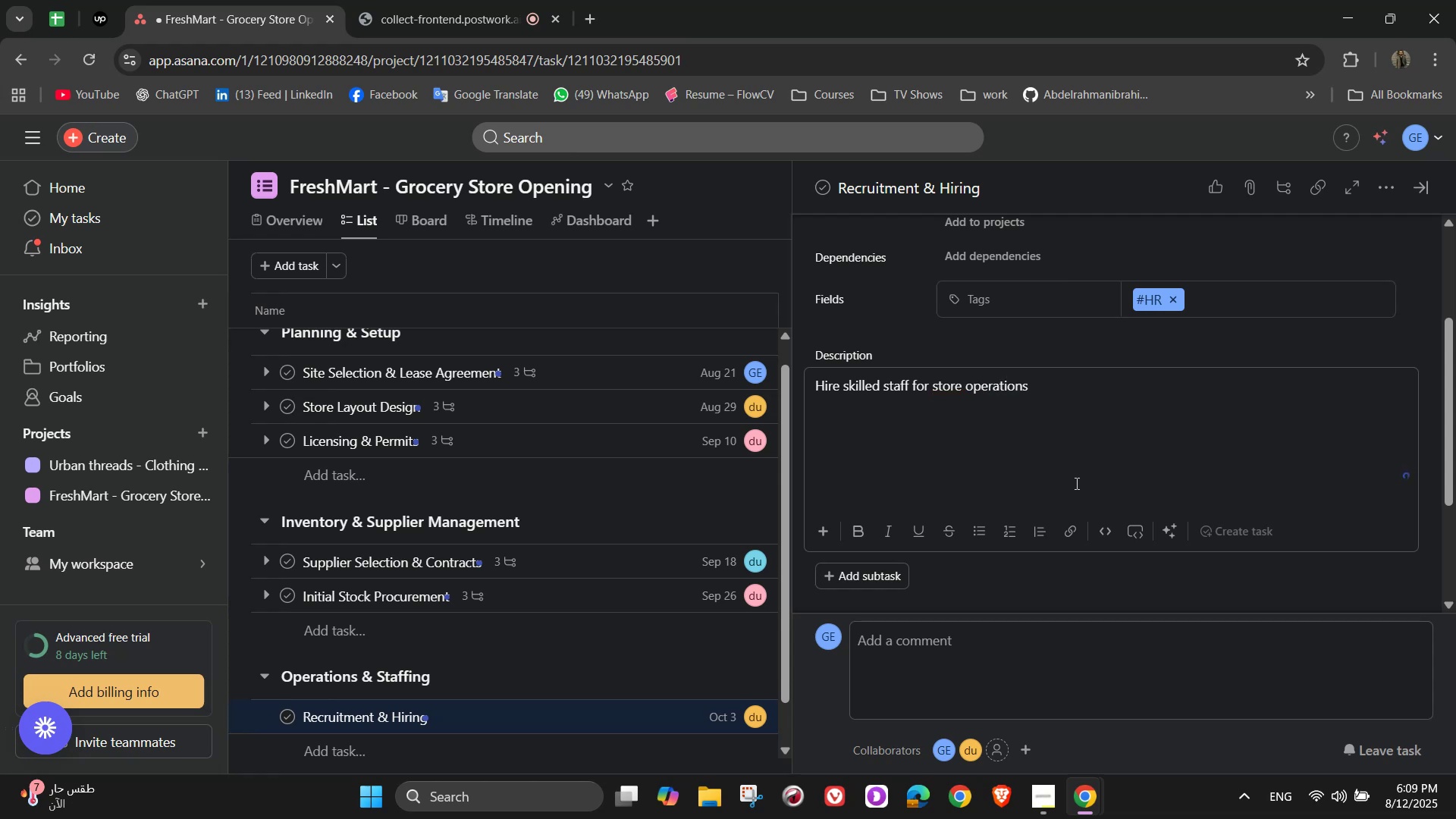 
scroll: coordinate [1097, 410], scroll_direction: down, amount: 3.0
 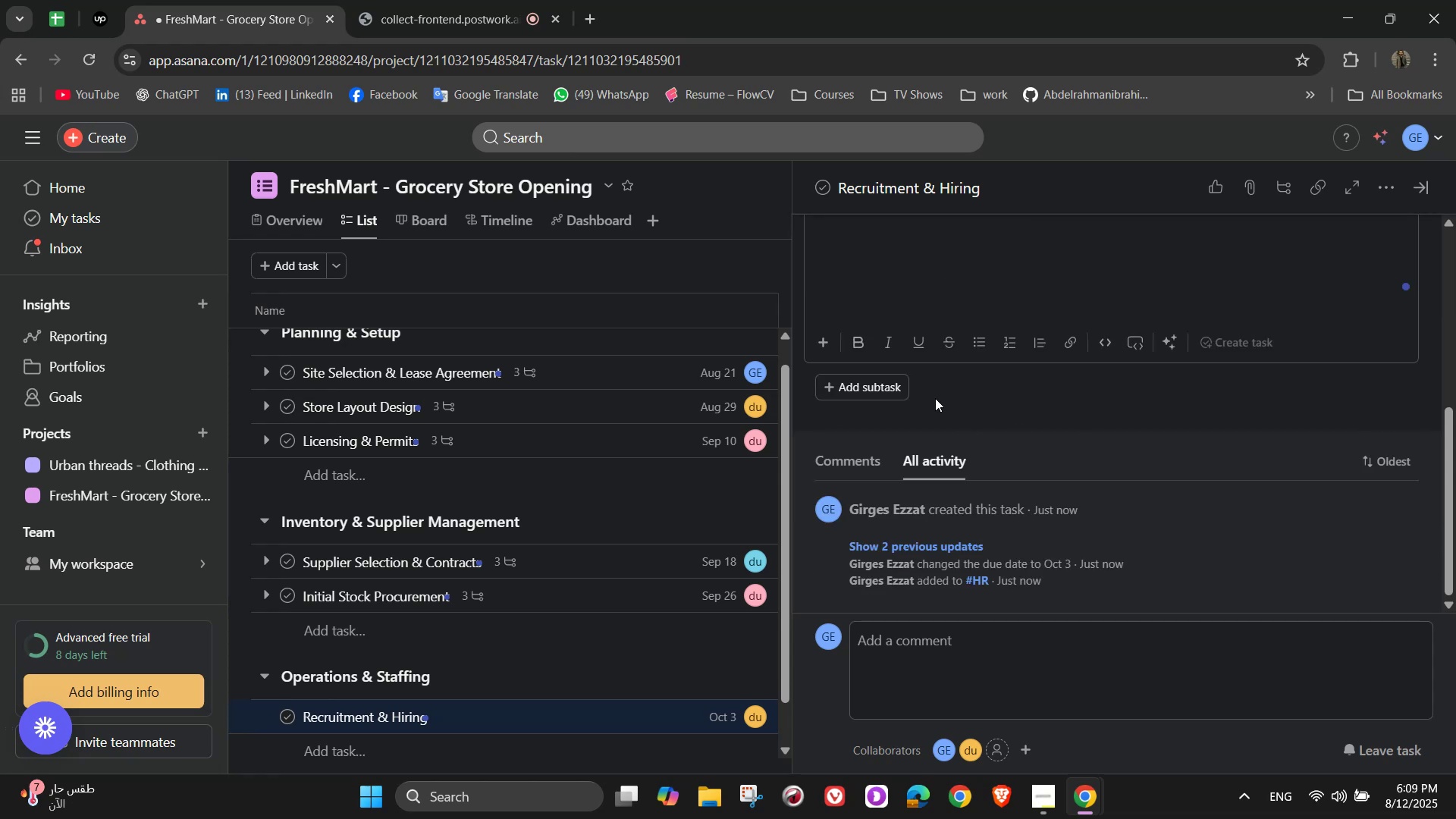 
left_click([862, 390])
 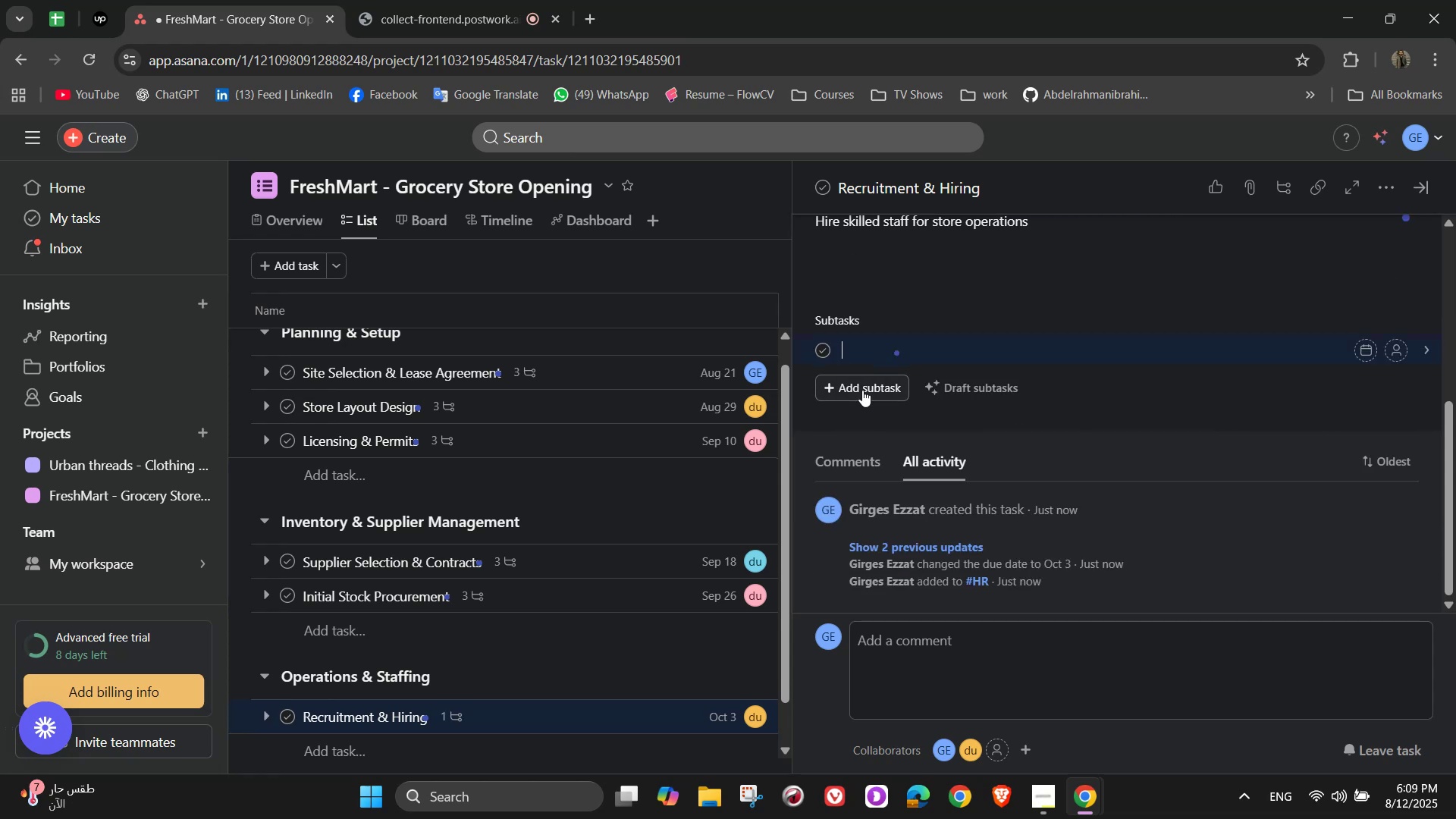 
wait(9.17)
 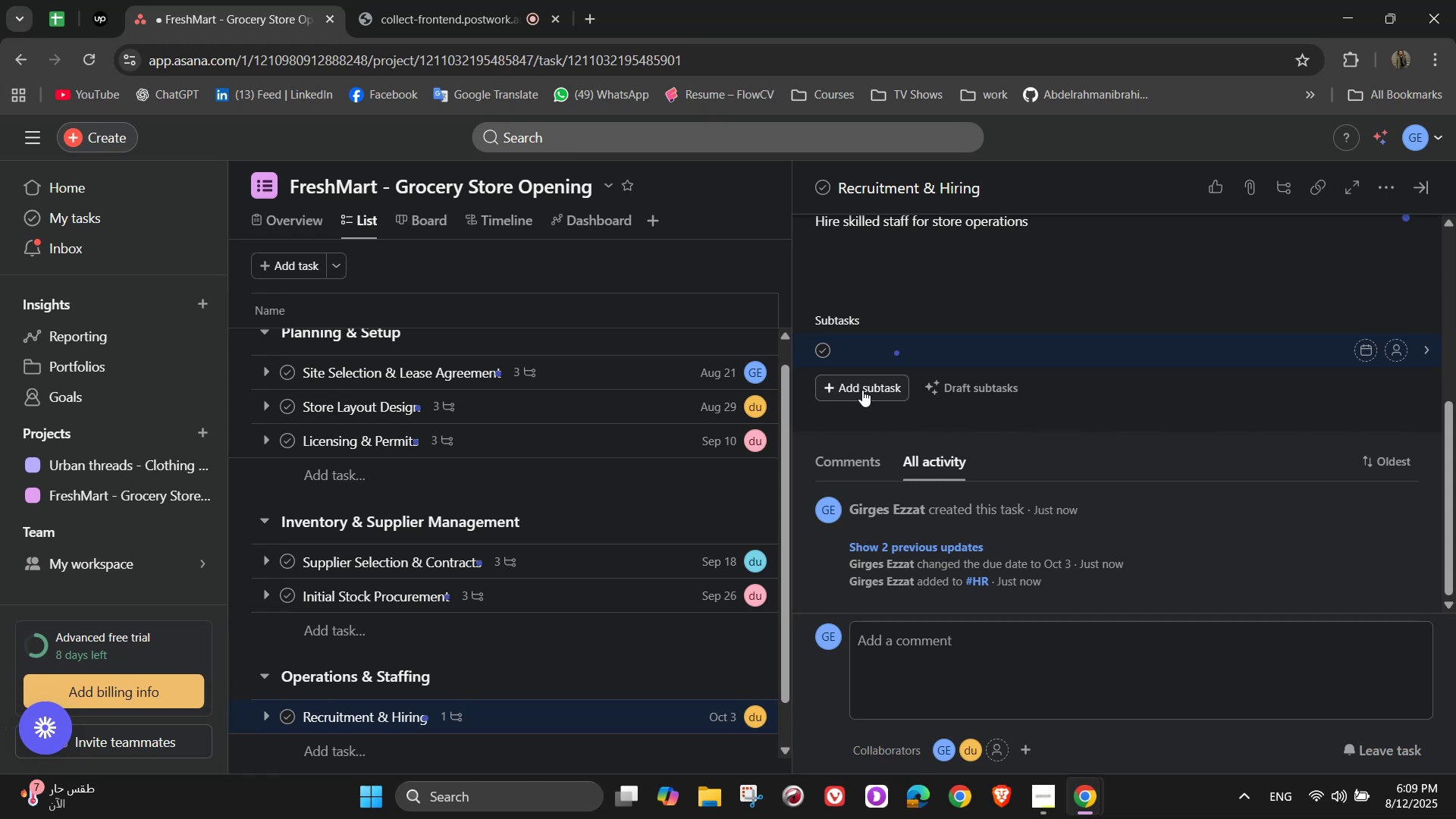 
type(Post job ads for cashiers, stocj)
key(Backspace)
type(kers, and ma)
 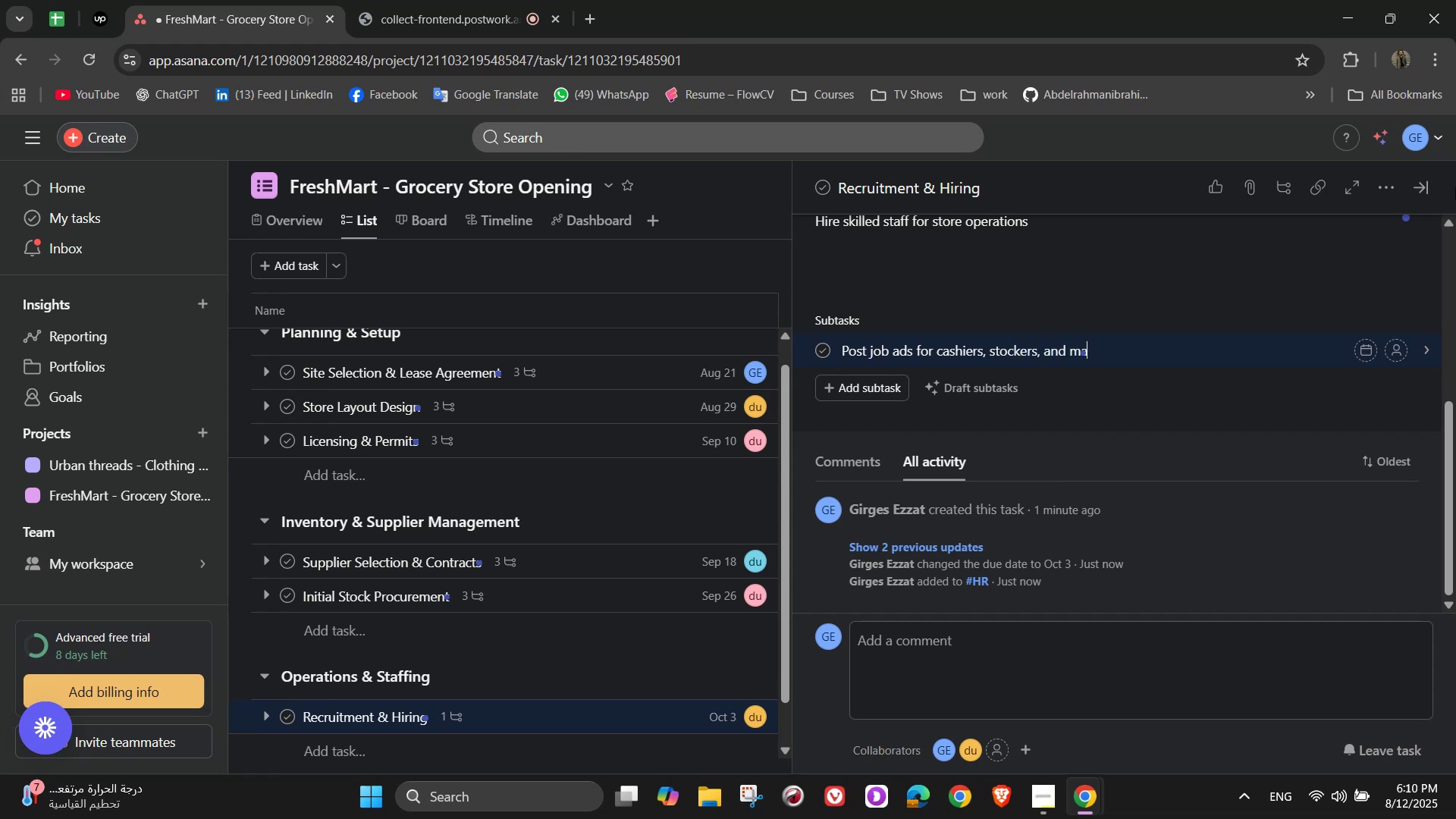 
type(nagers)
key(NumpadEnter)
type(Conduct interviews and backgrouind)
key(Backspace)
key(Backspace)
key(Backspace)
type(ng)
key(Backspace)
type(g)
key(Backspace)
type(d)
 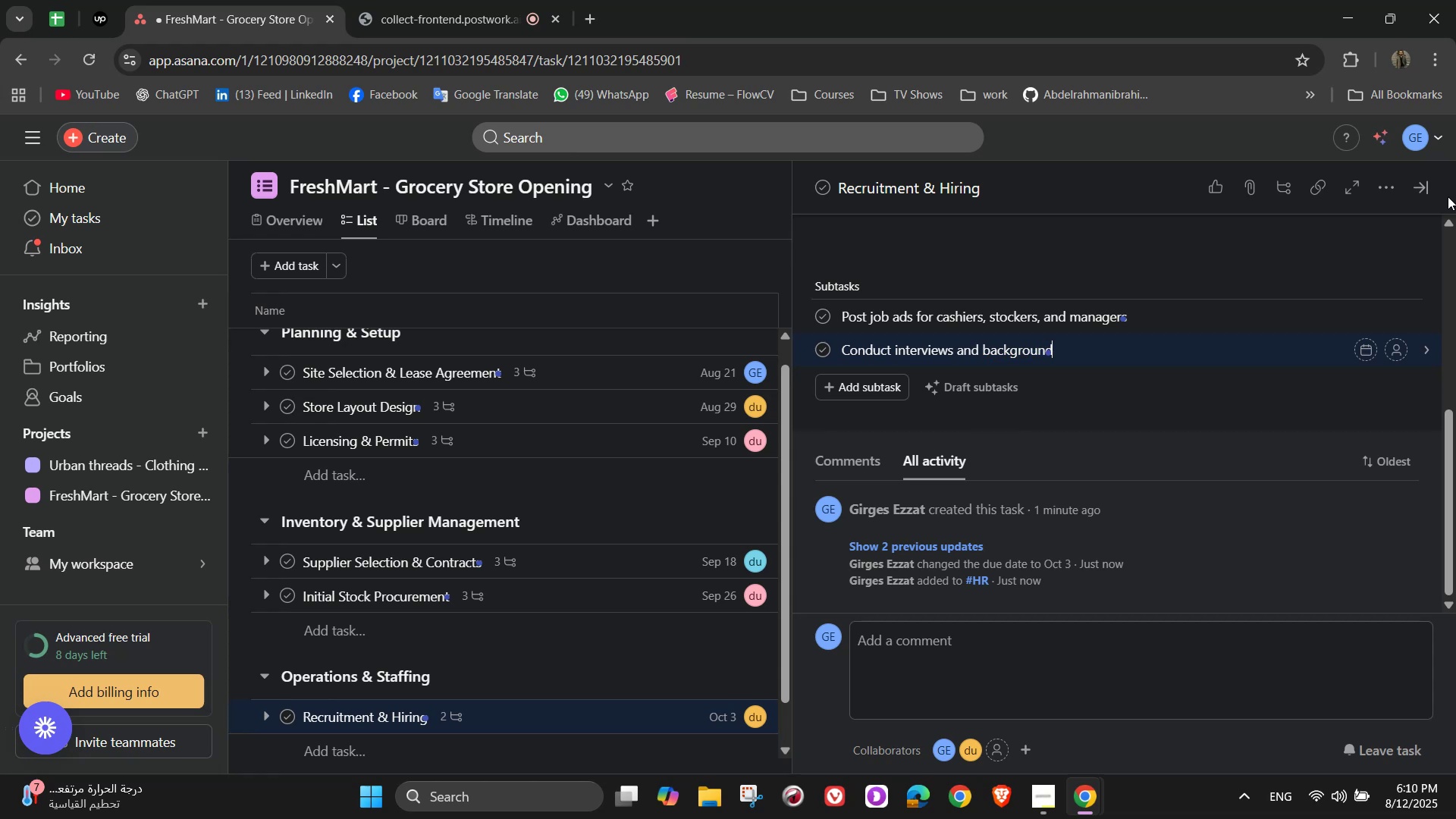 
type( checks)
 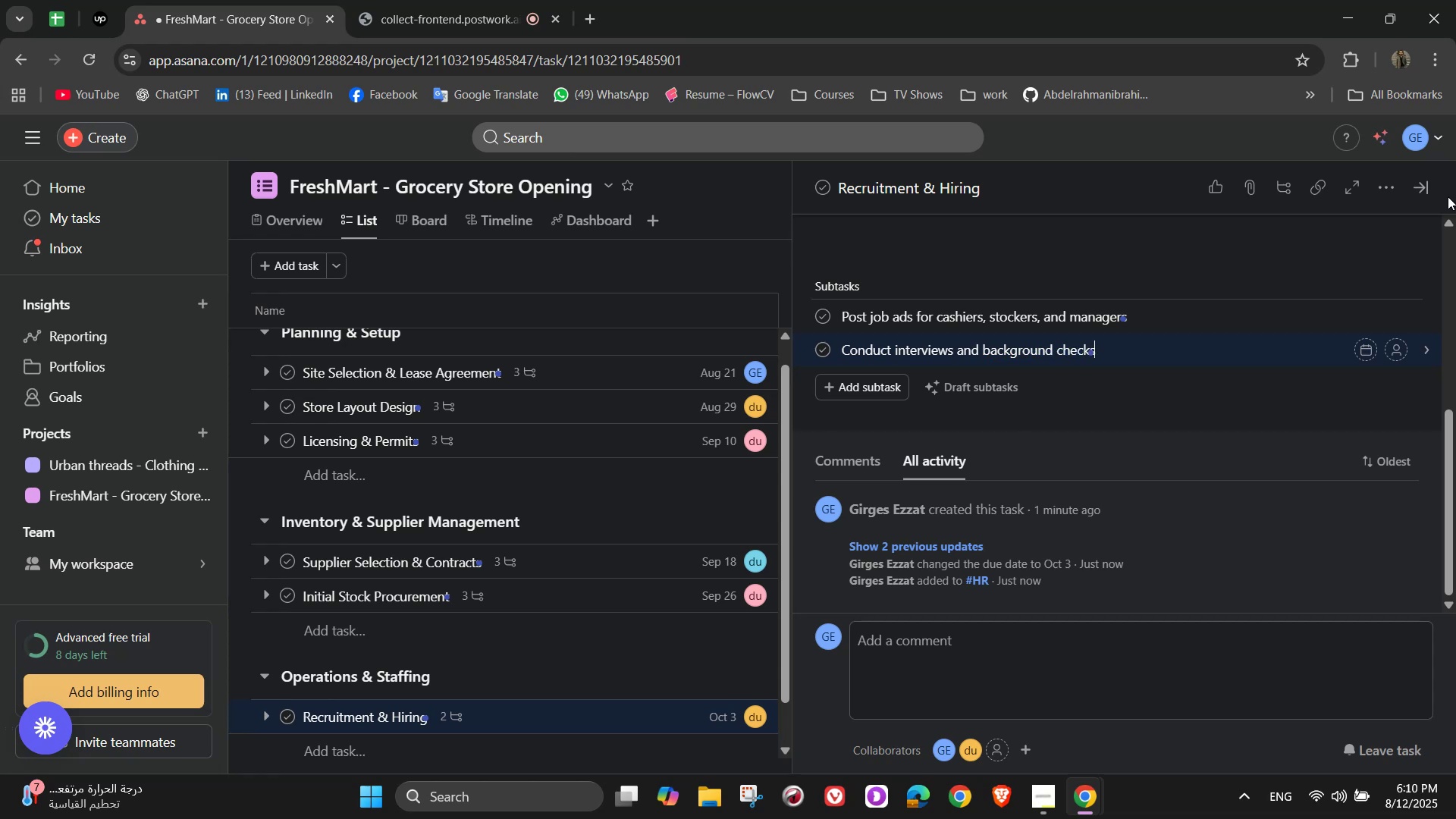 
key(Enter)
 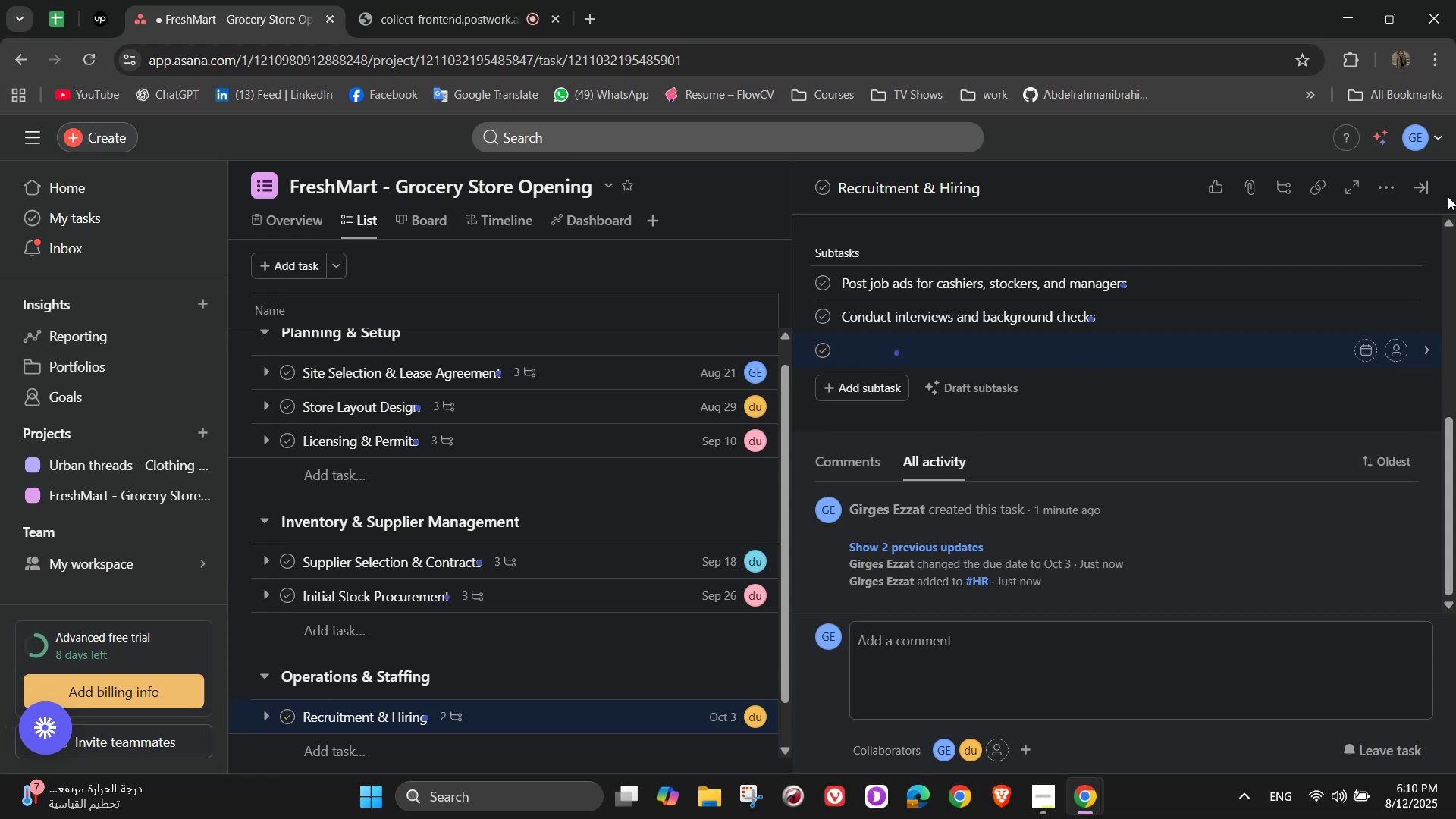 
type(Finalize emp,)
key(Backspace)
type(loyn)
key(Backspace)
type(ment contracts)
 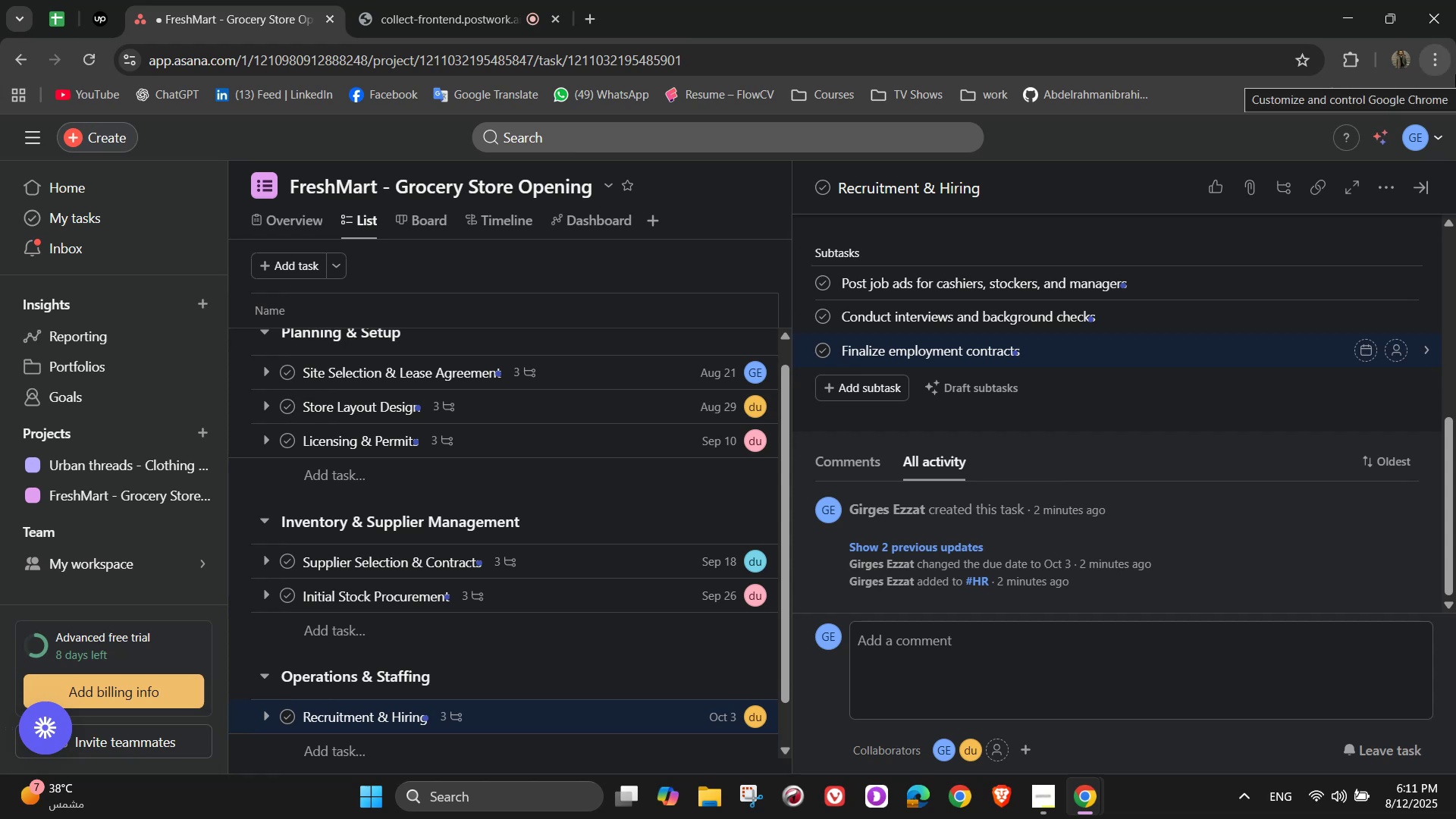 
wait(13.04)
 